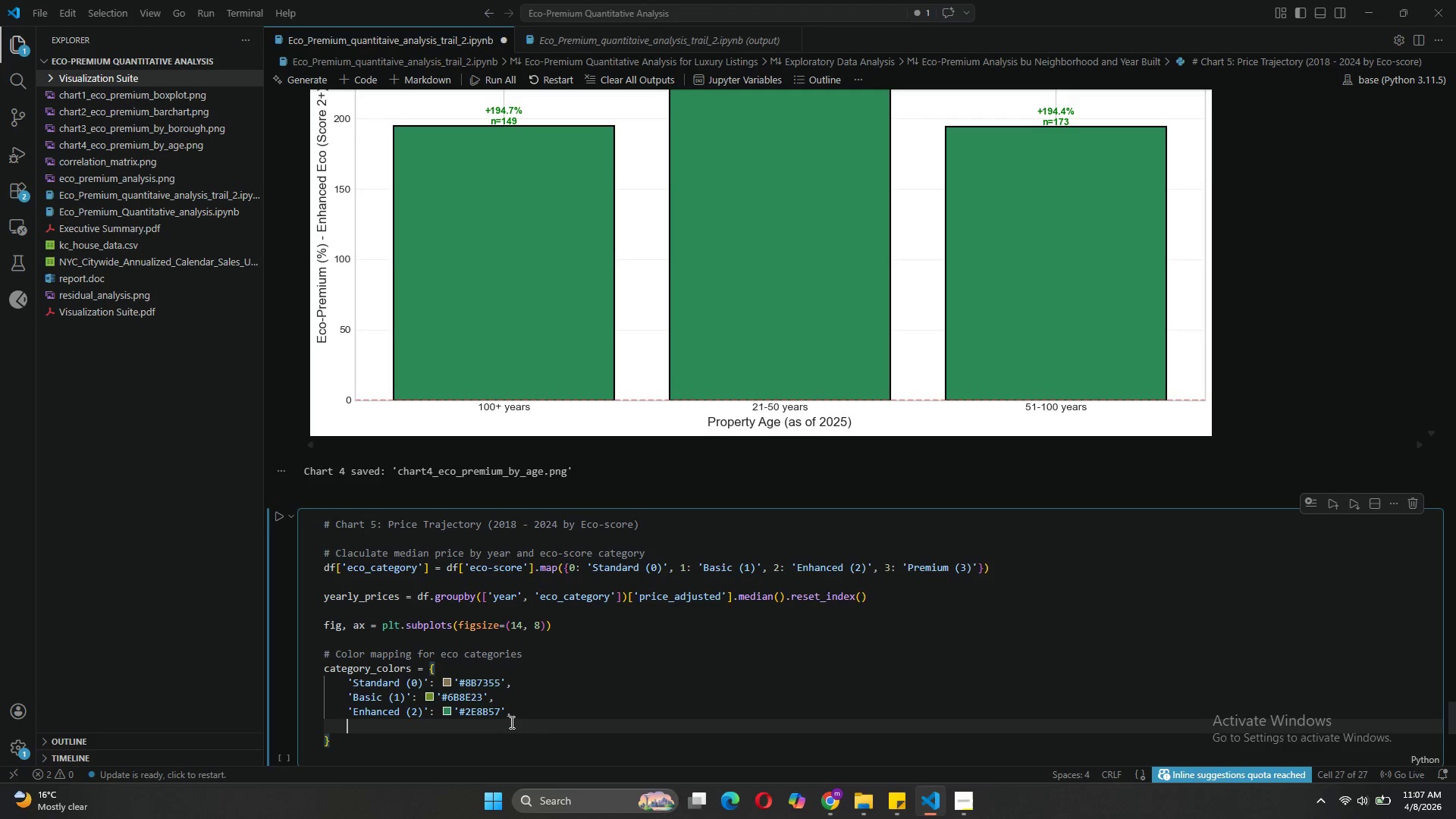 
key(Enter)
 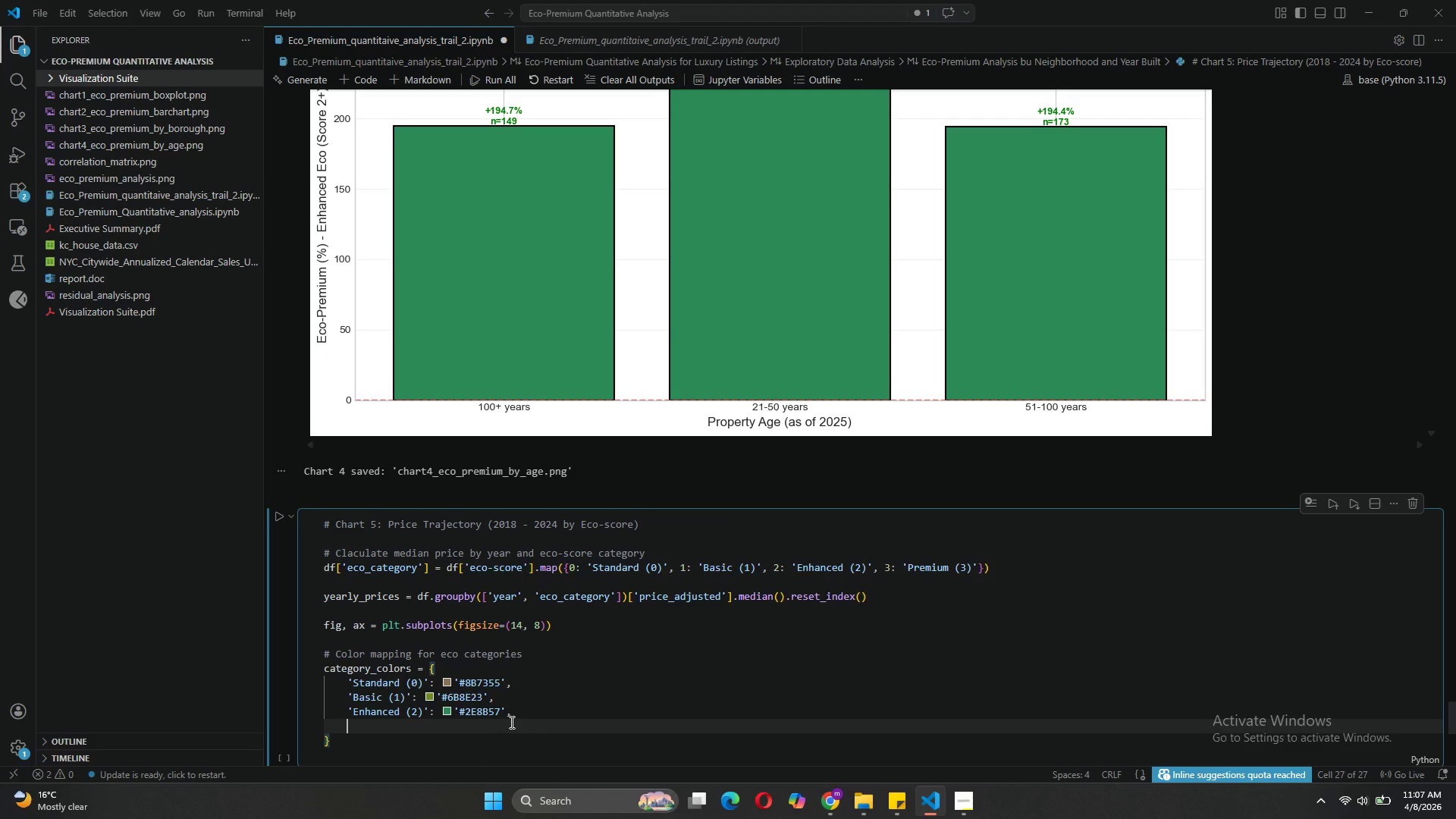 
type('pR)
key(Backspace)
key(Backspace)
type(Pre,ium)
key(Backspace)
key(Backspace)
key(Backspace)
key(Backspace)
type(ium)
key(Backspace)
key(Backspace)
key(Backspace)
type(mium (3)
 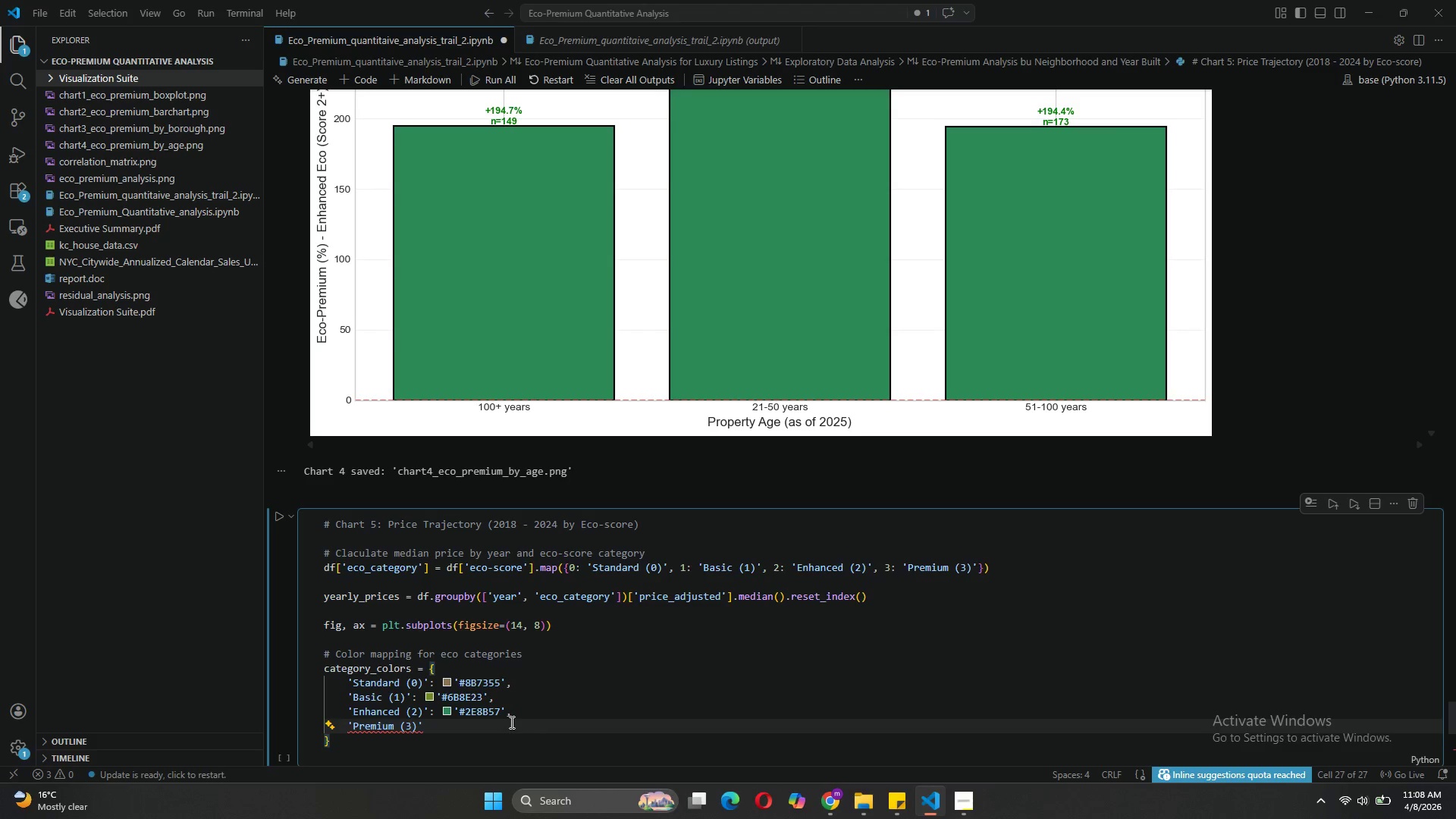 
key(ArrowDown)
 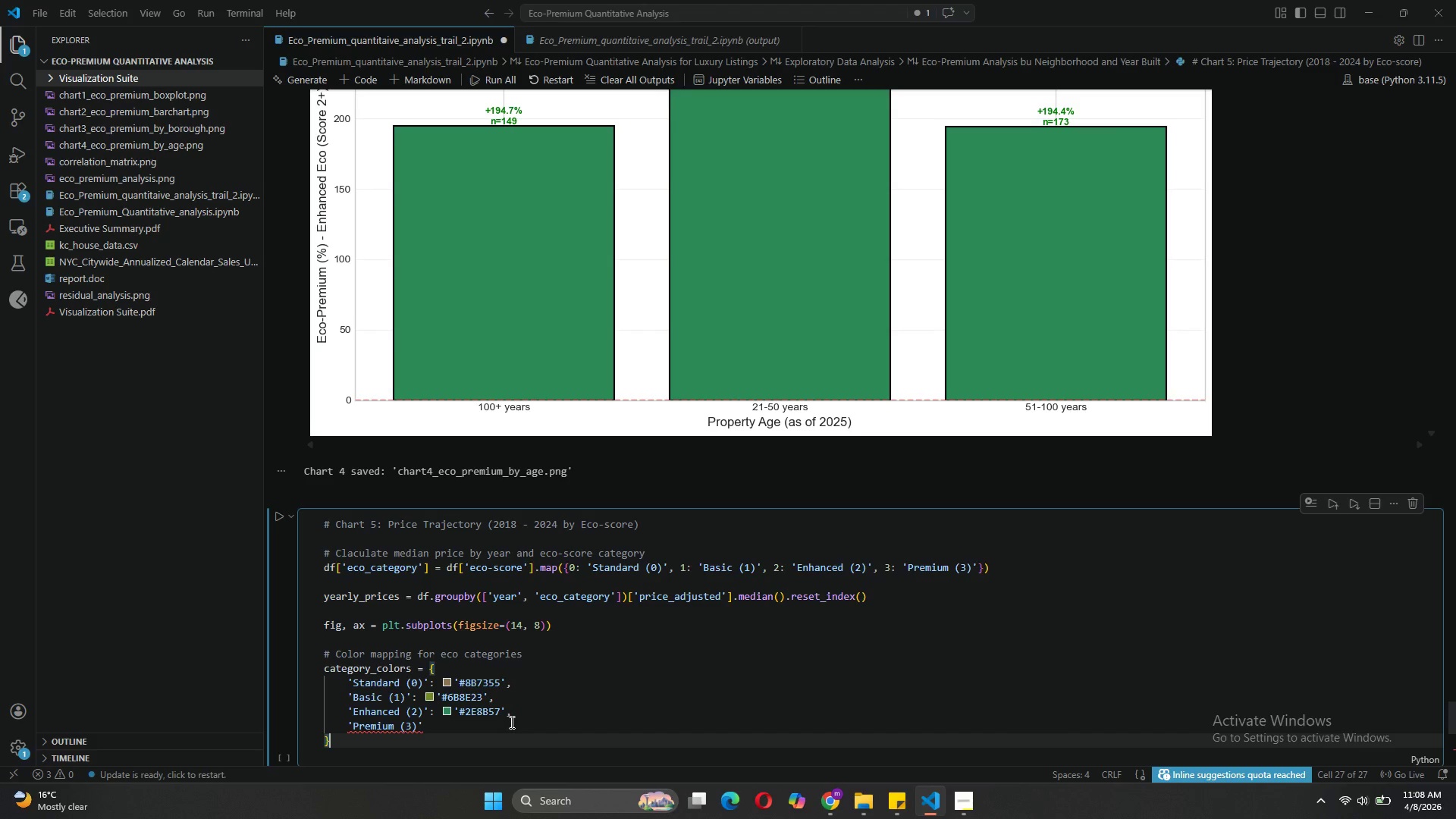 
key(ArrowDown)
 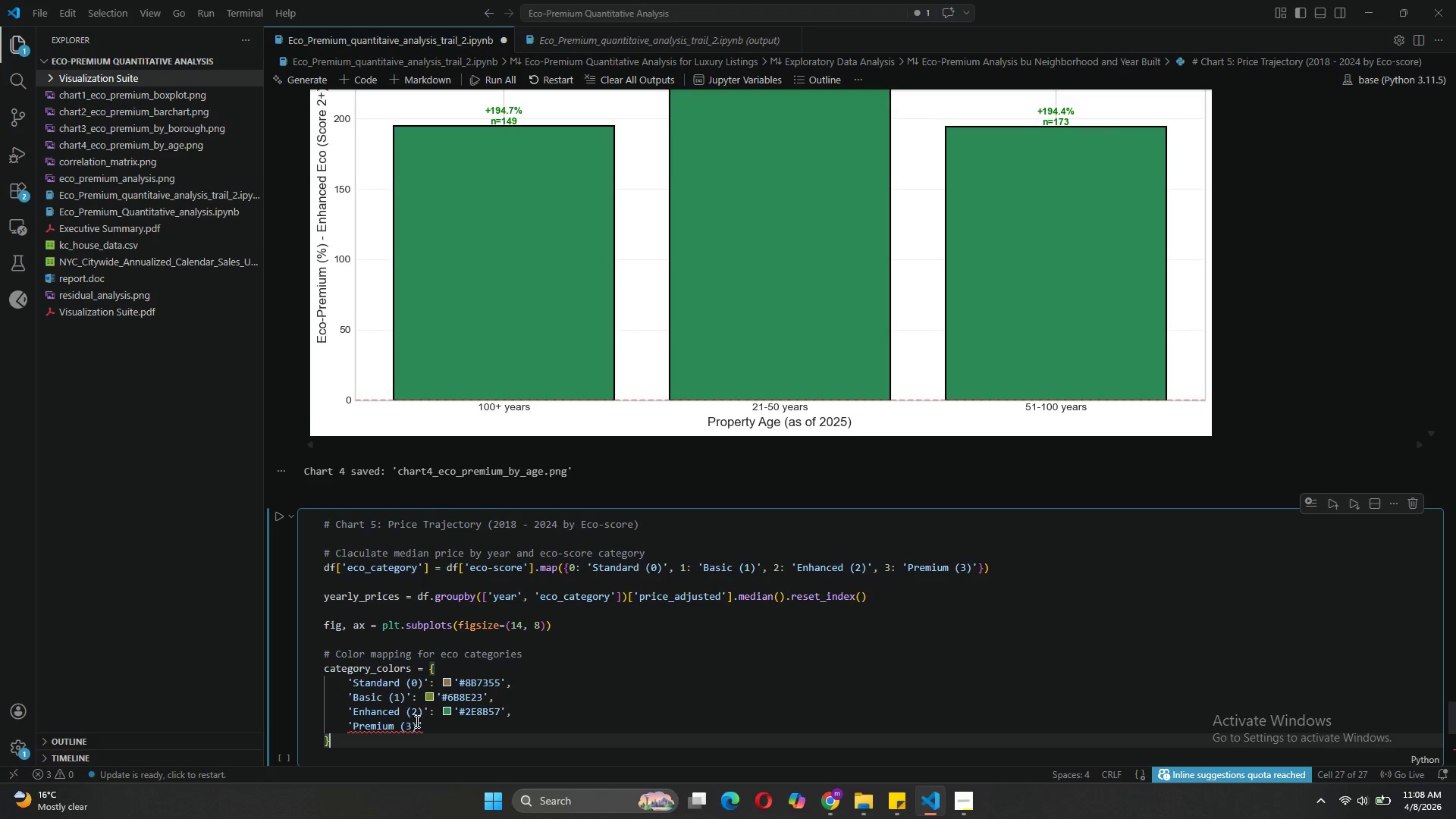 
left_click([433, 726])
 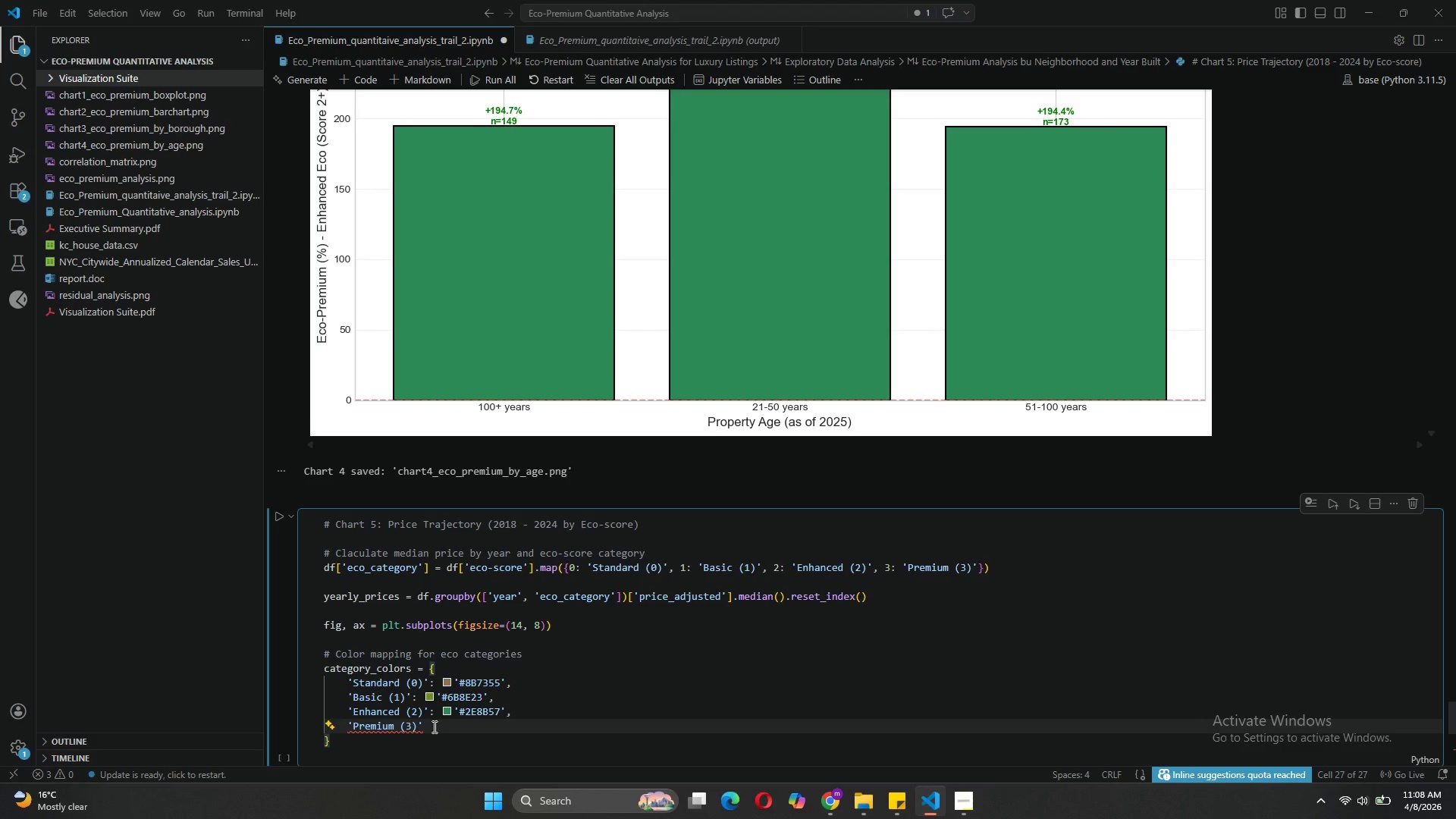 
type(: '#006400)
 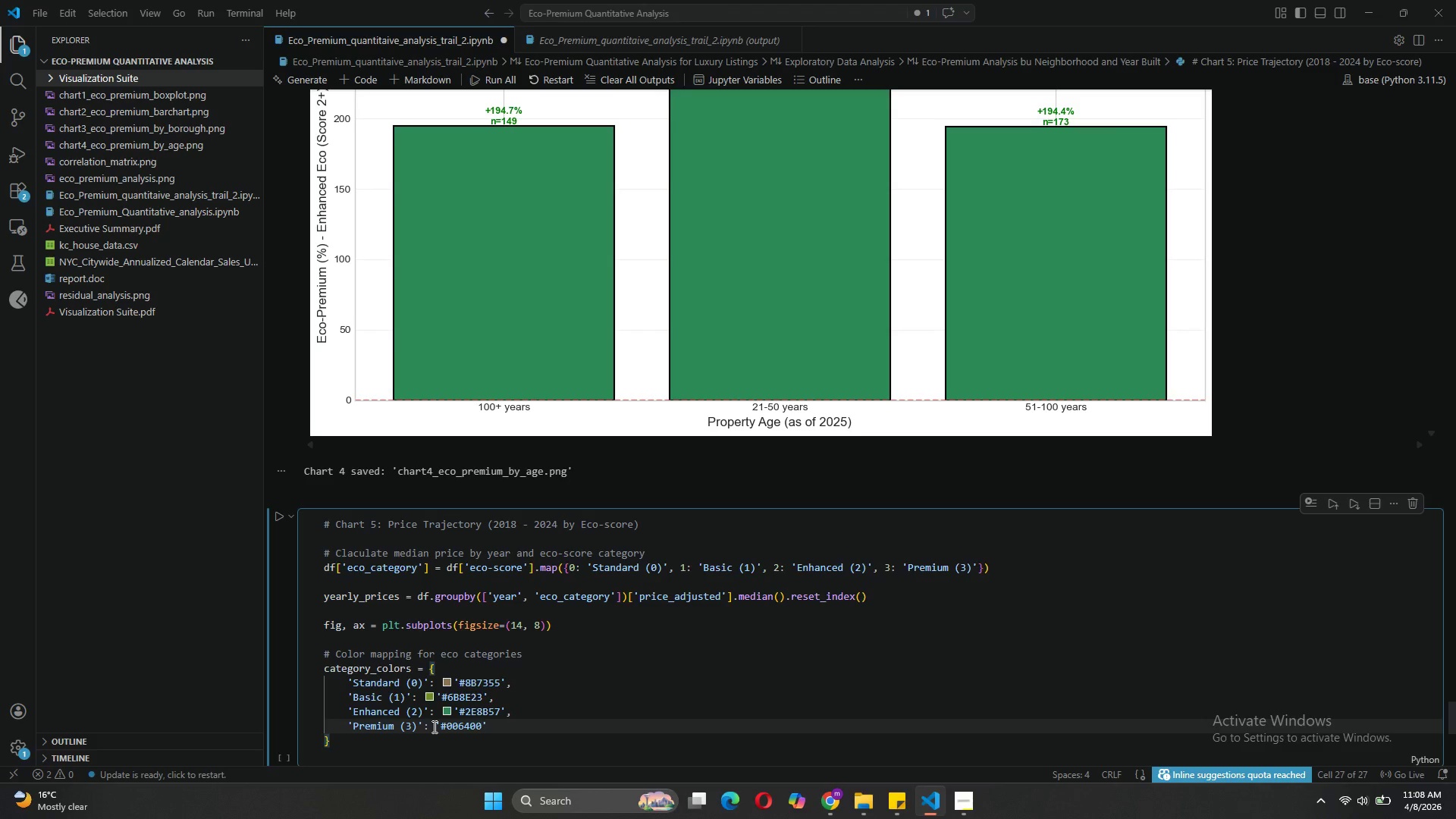 
left_click([507, 727])
 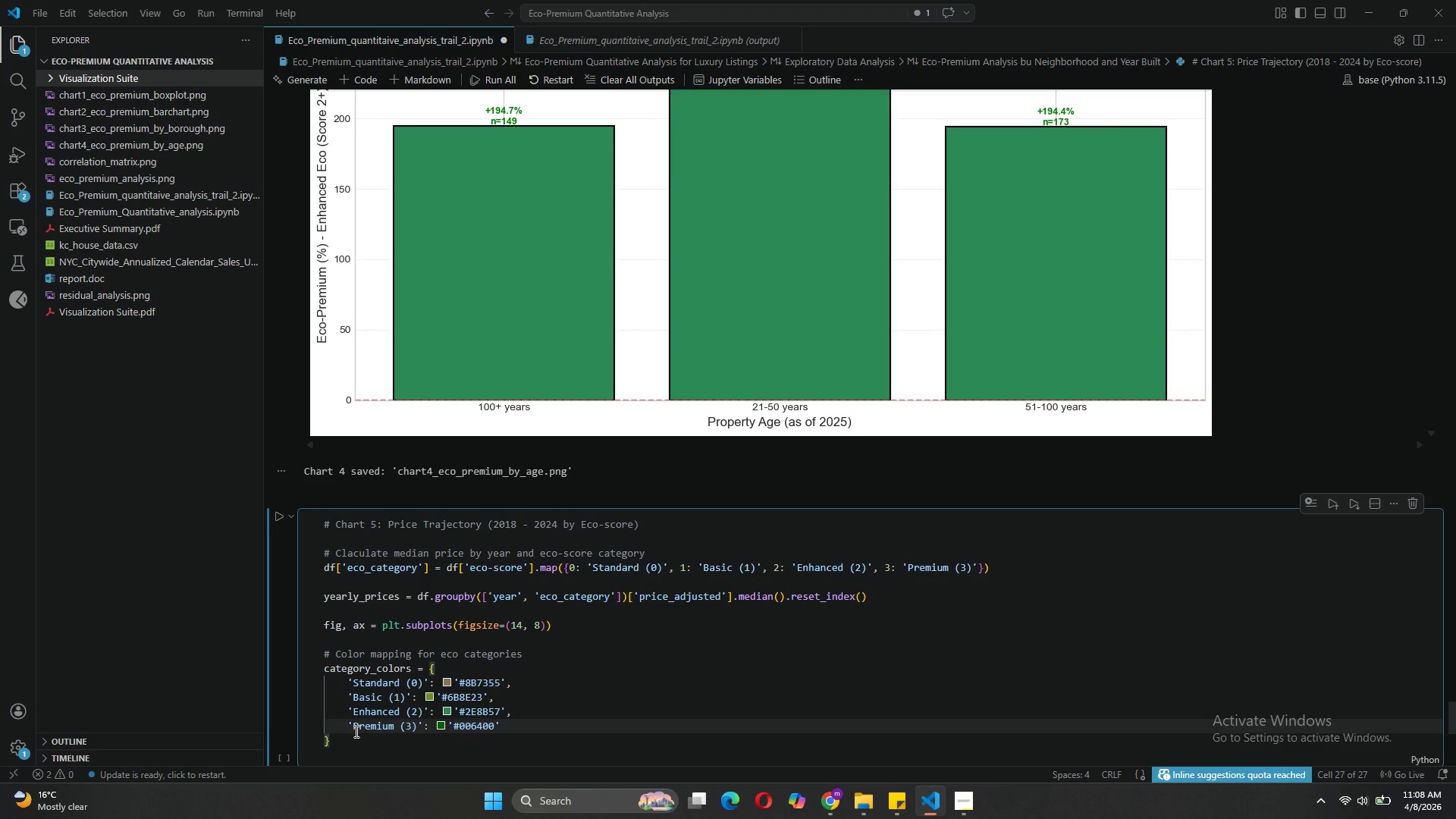 
left_click([355, 731])
 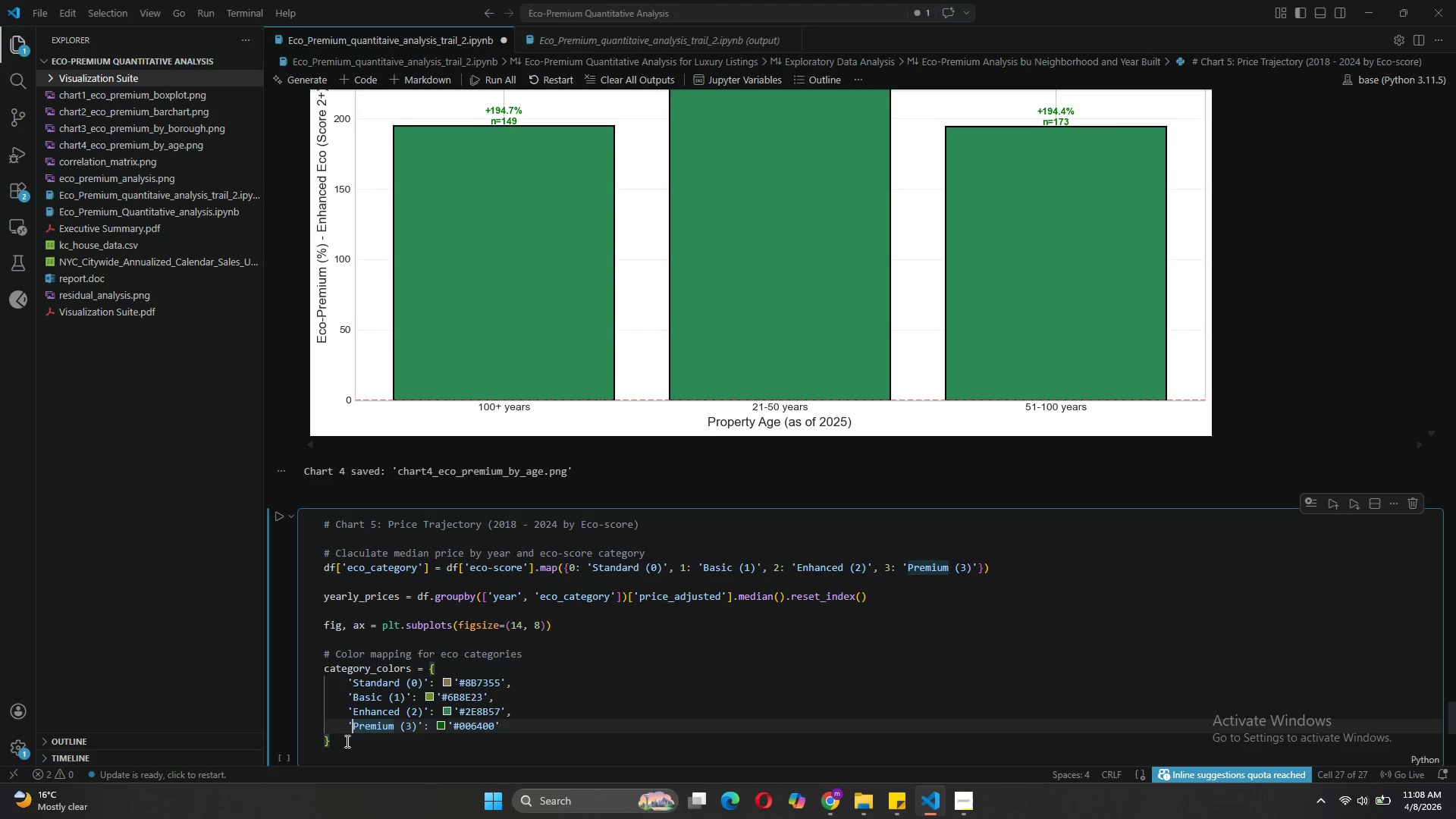 
left_click([346, 741])
 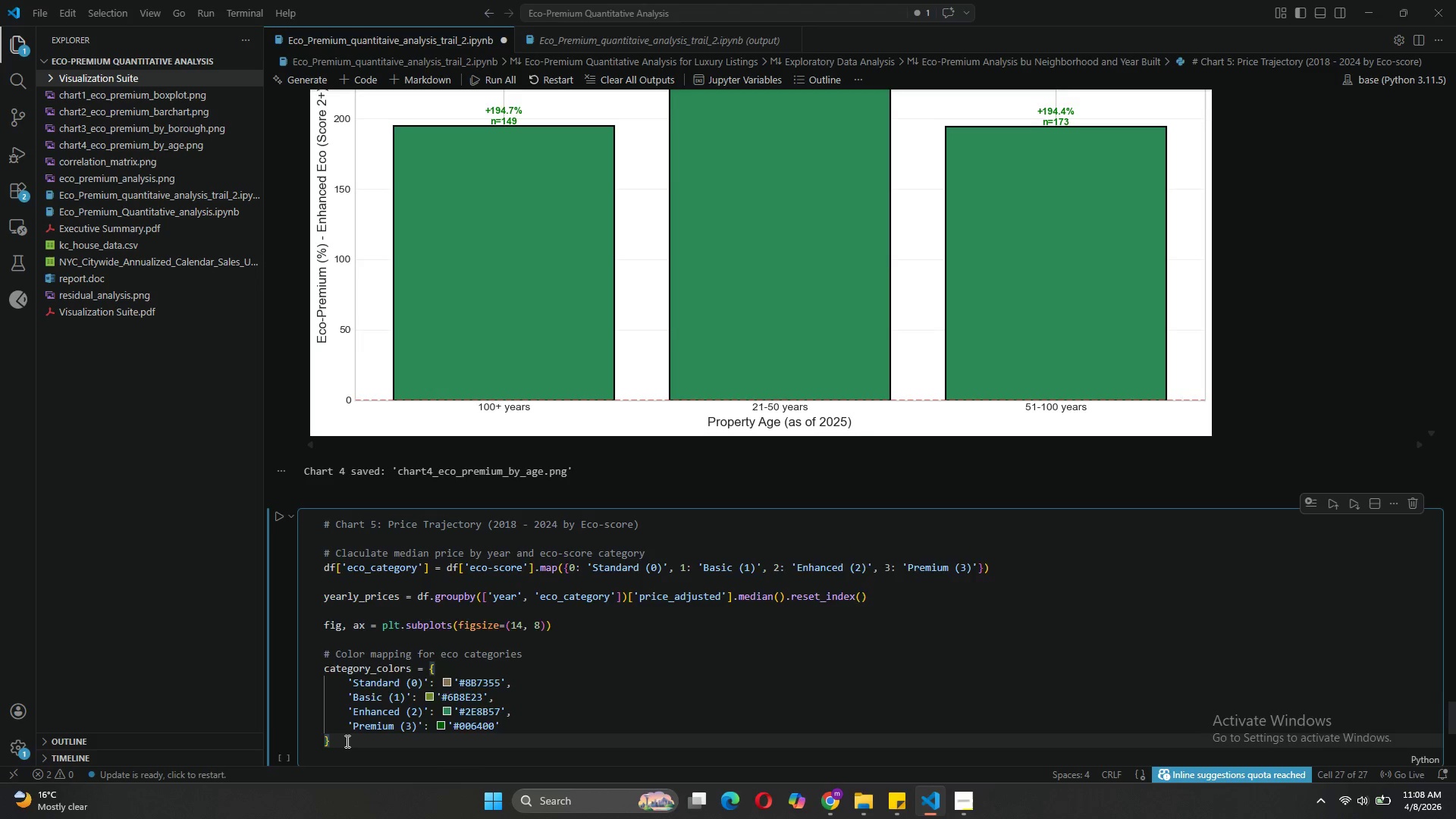 
key(Enter)
 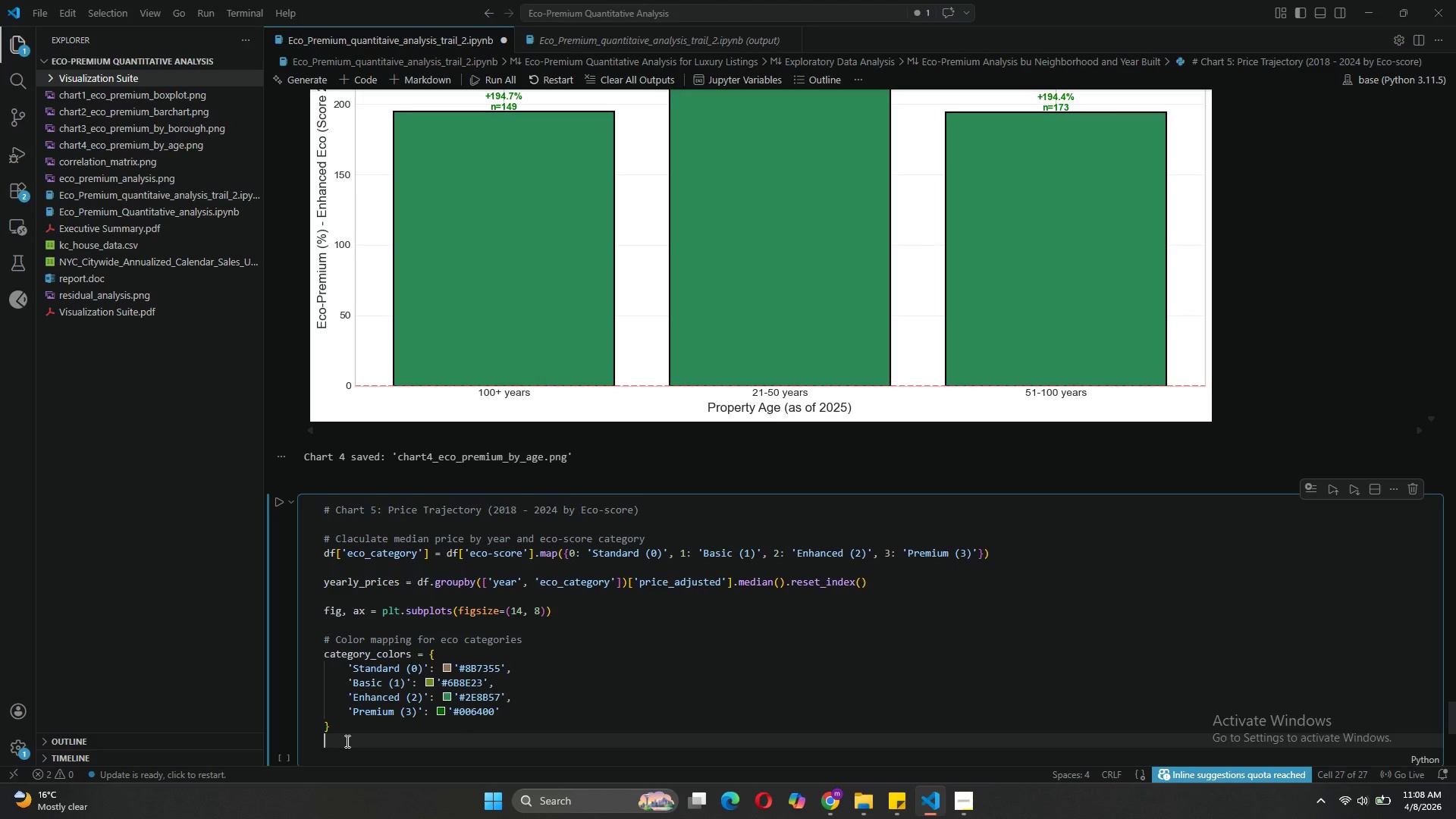 
key(Enter)
 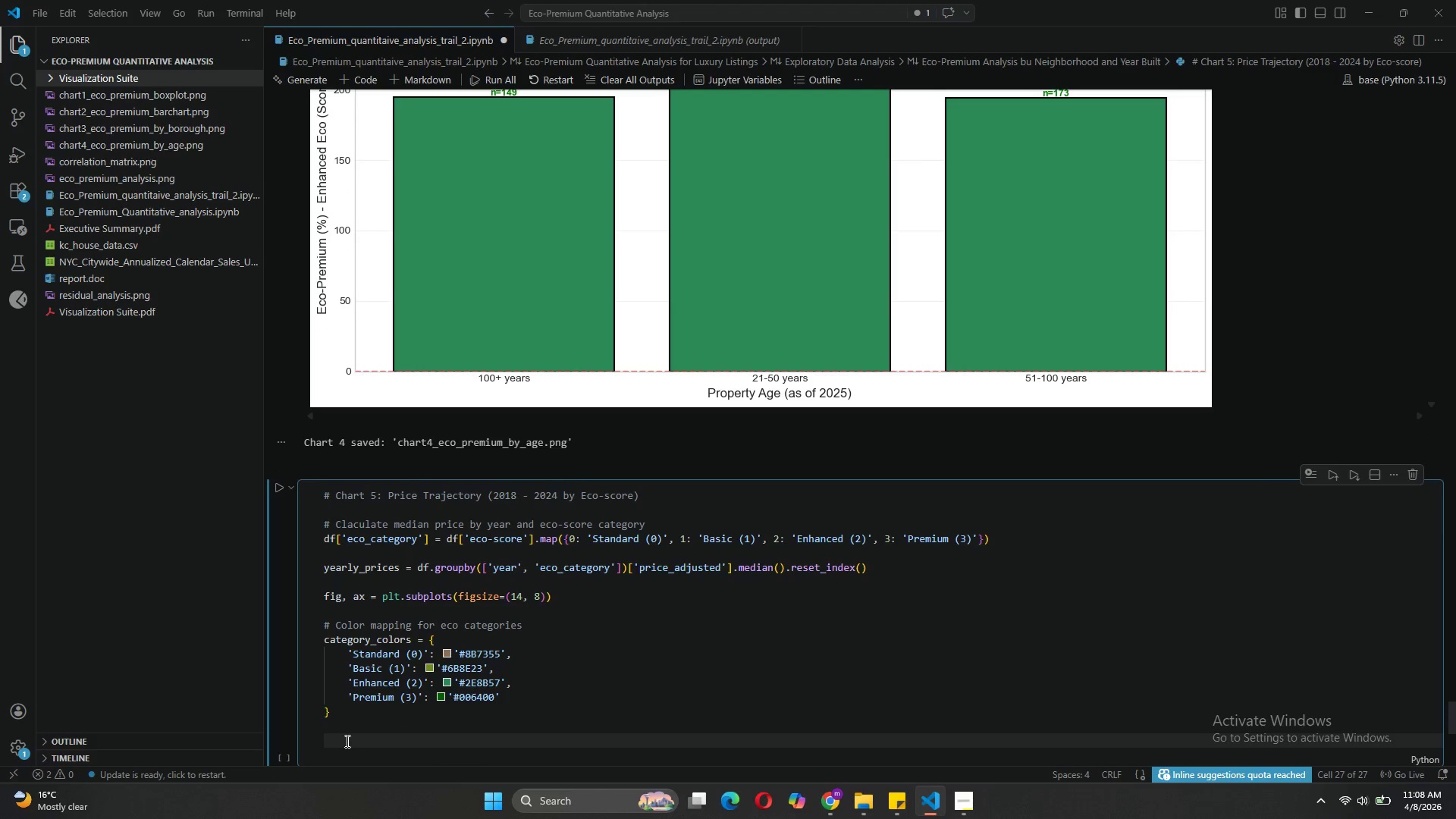 
type(for category in ['Standard (0)
 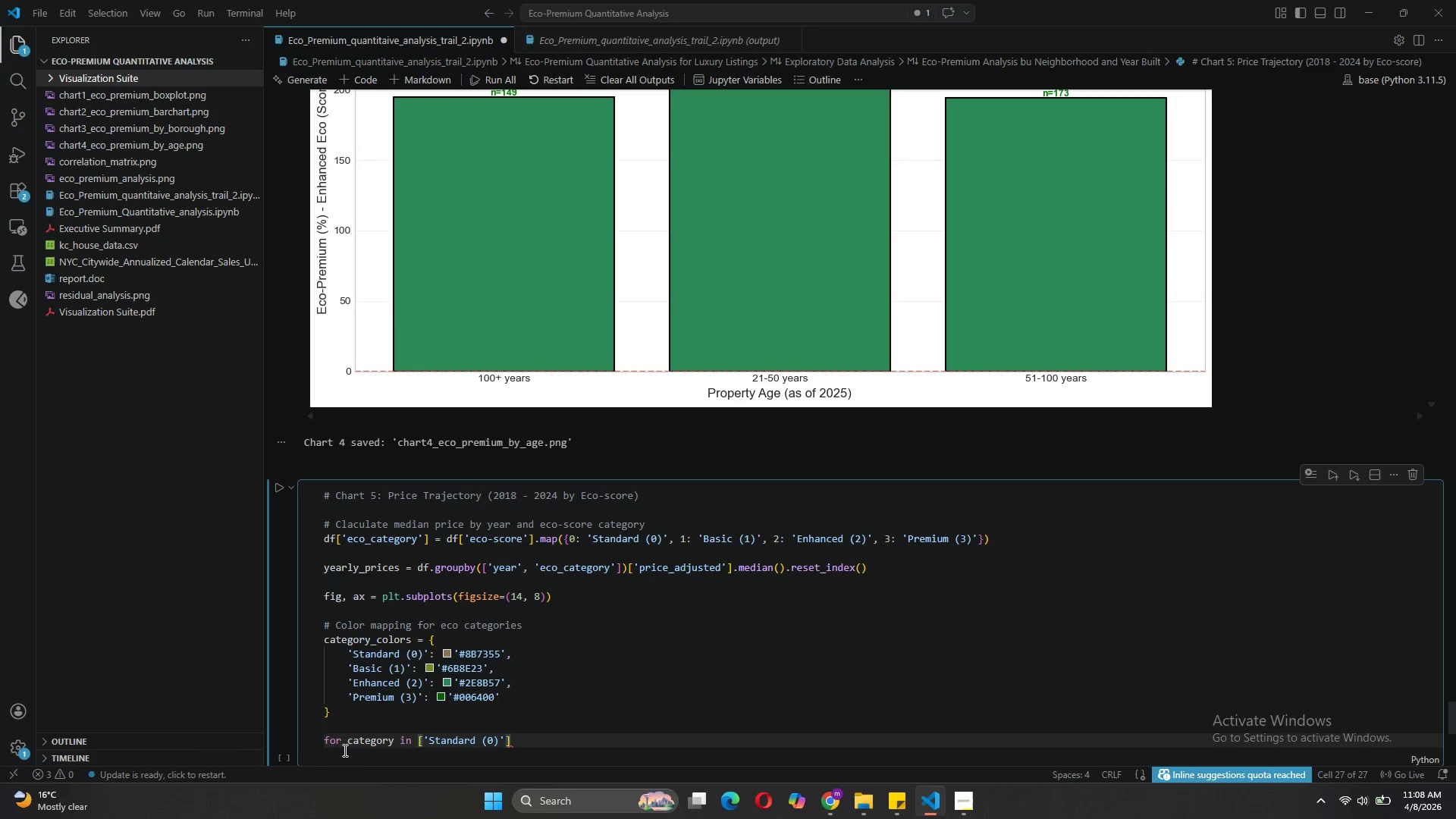 
key(ArrowRight)
 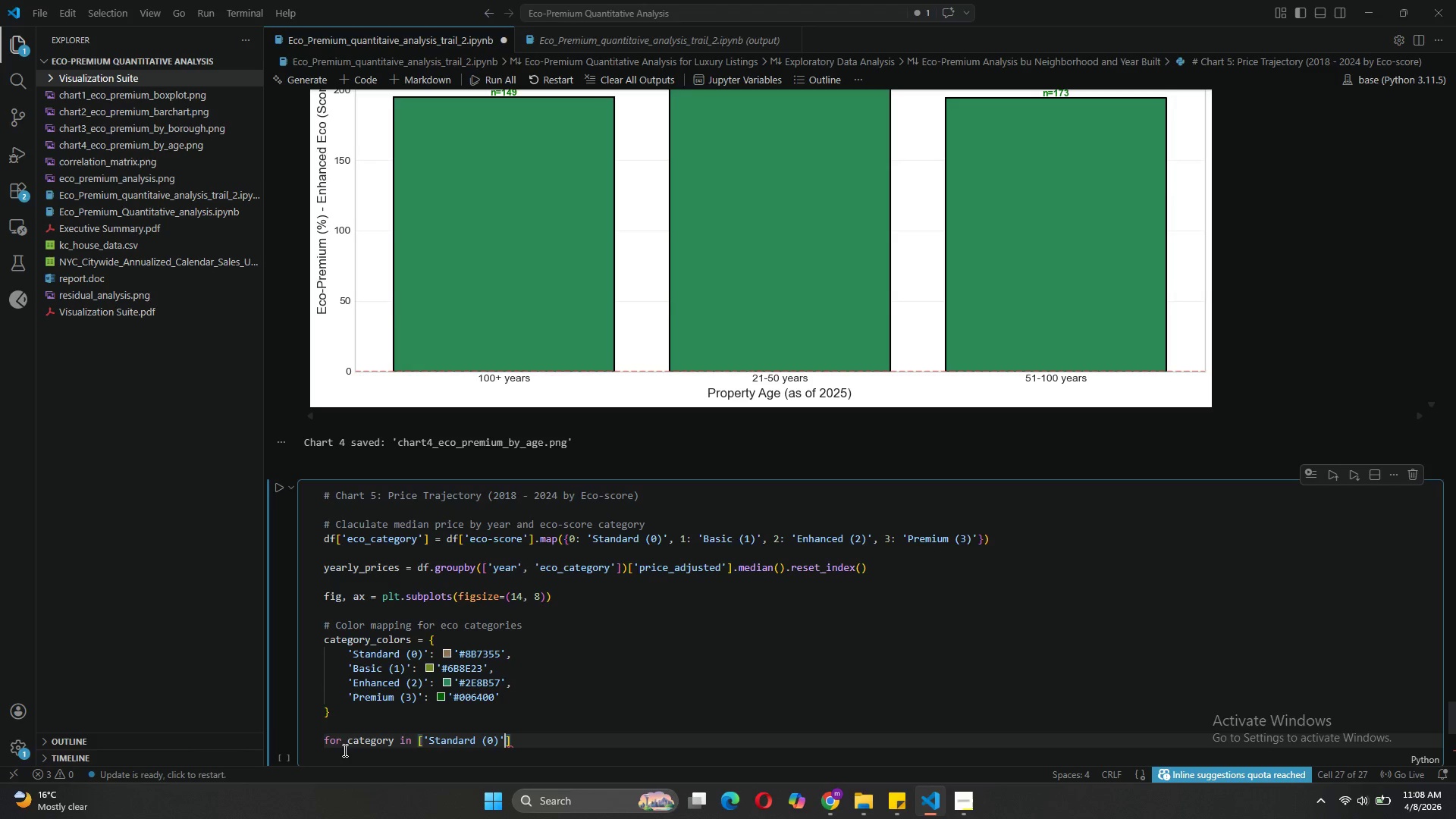 
key(ArrowRight)
 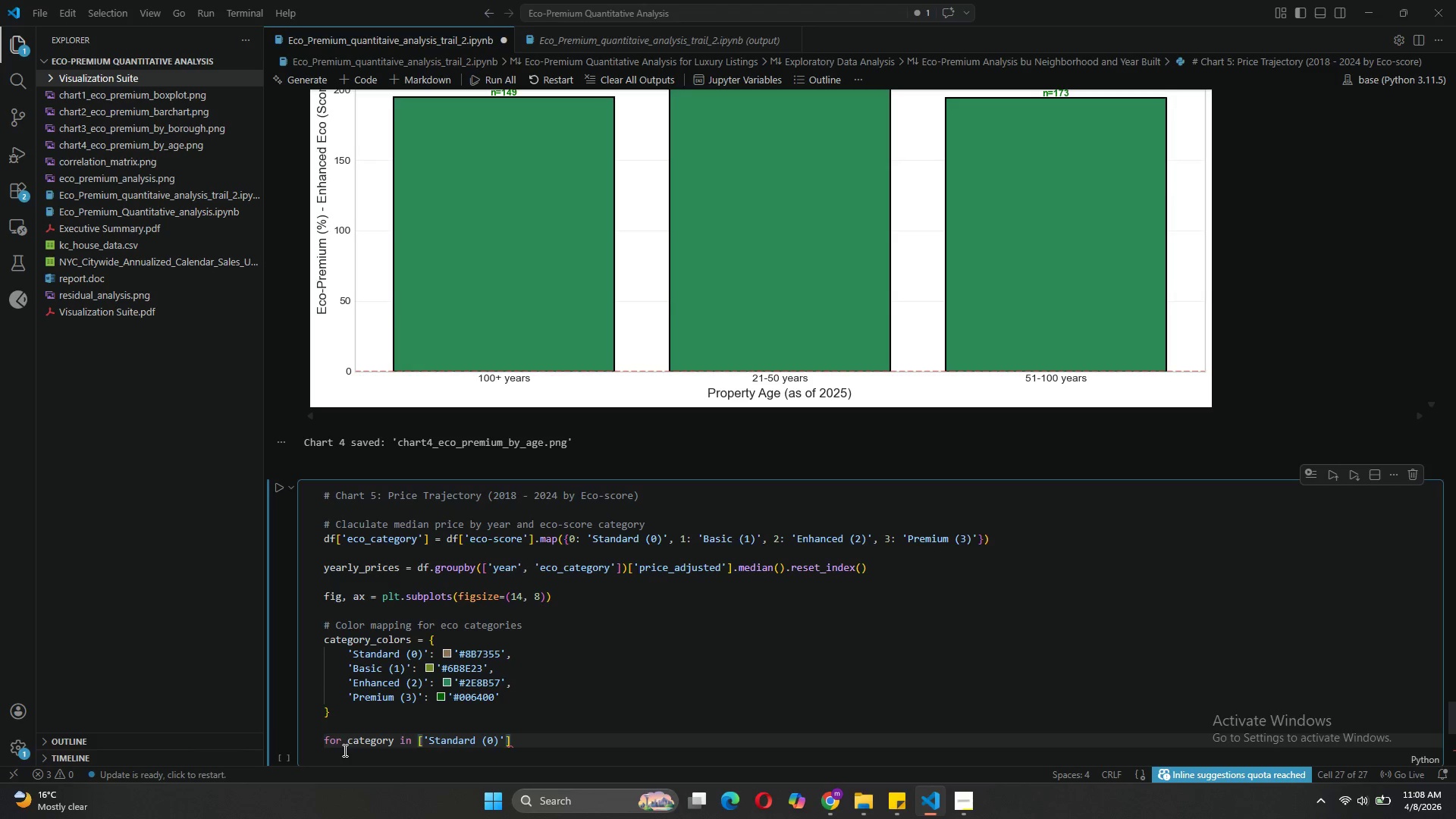 
type(, 'Basic (10)
key(Backspace)
 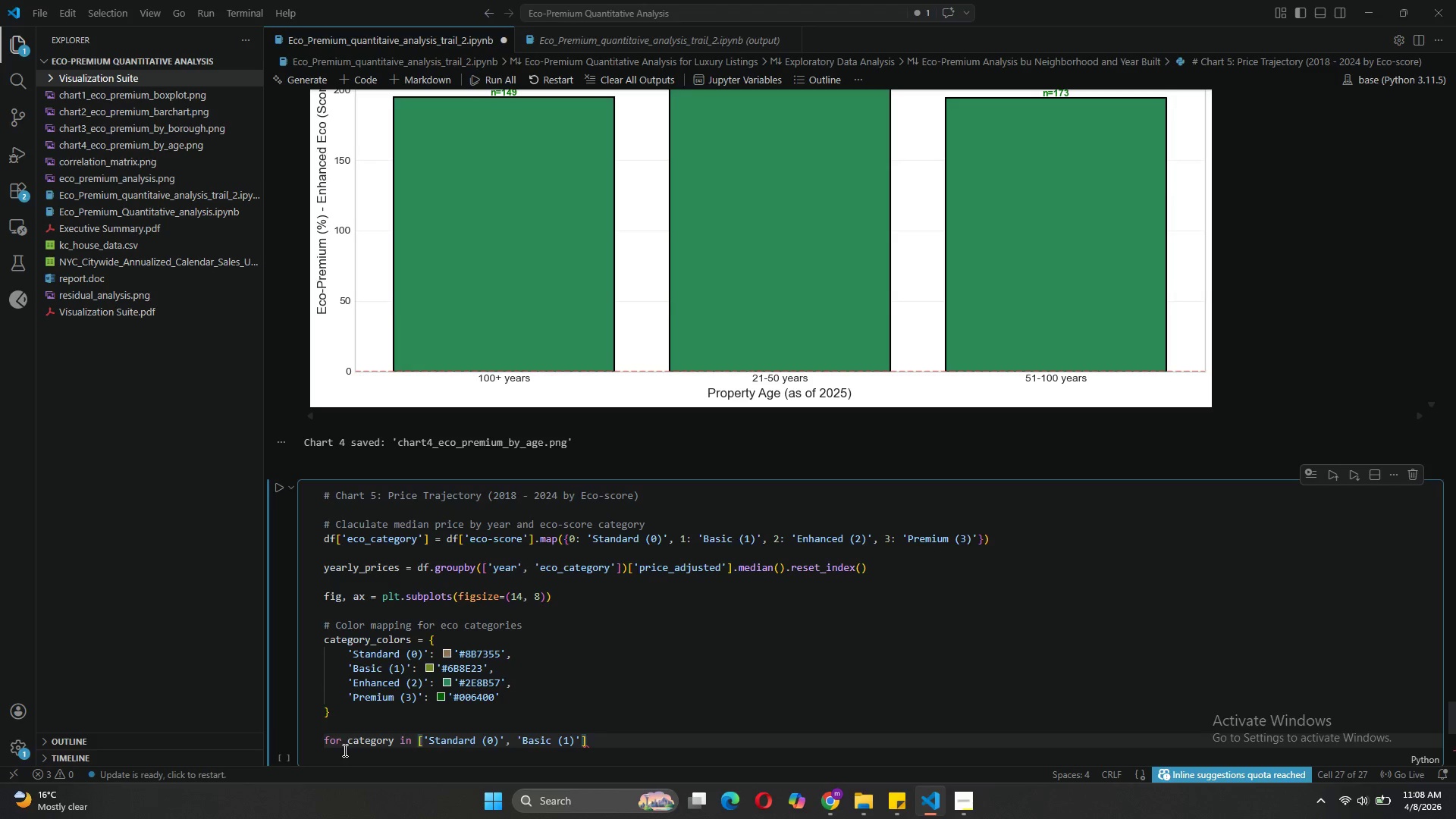 
key(ArrowRight)
 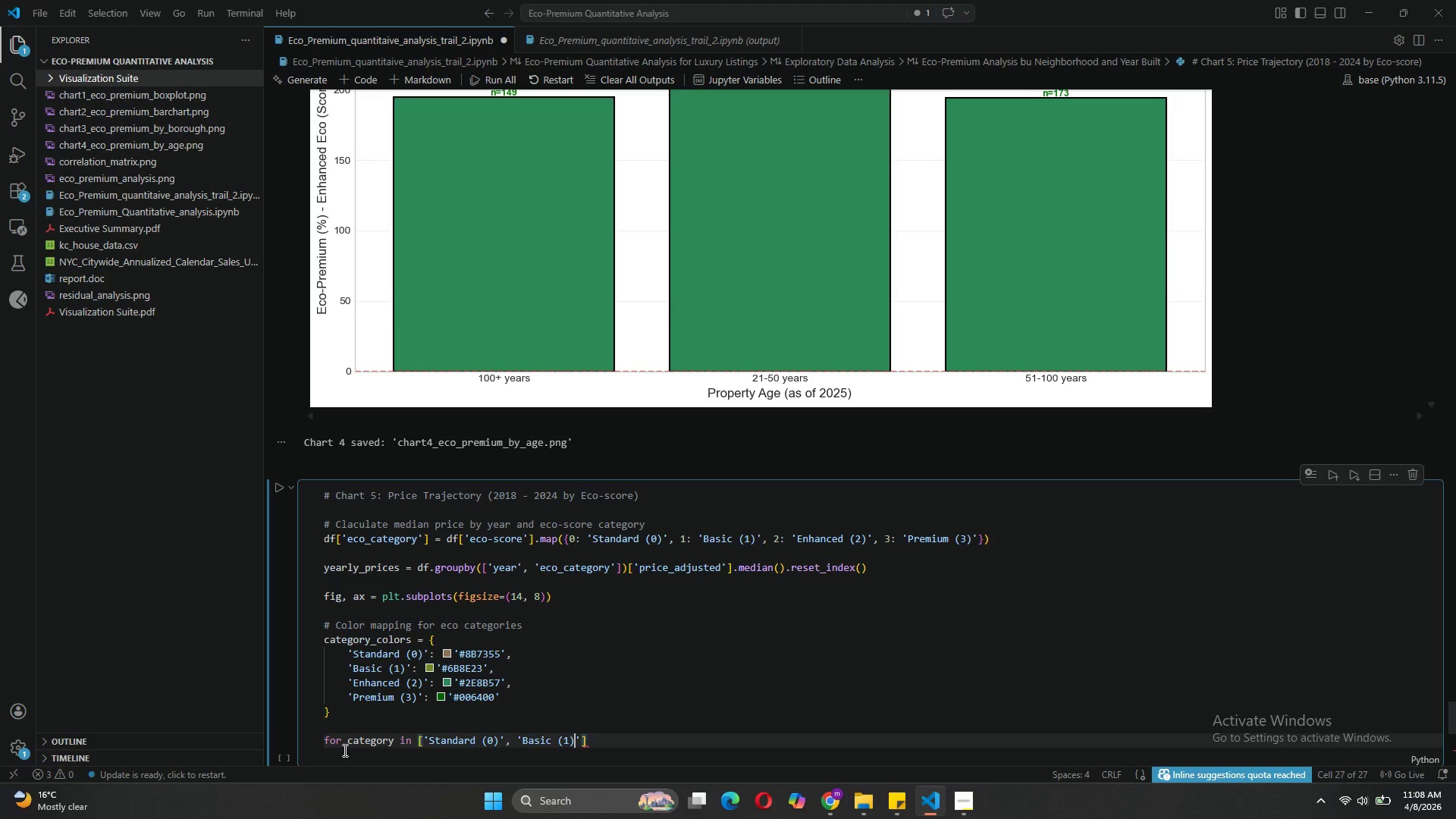 
type(, Enhanced)
 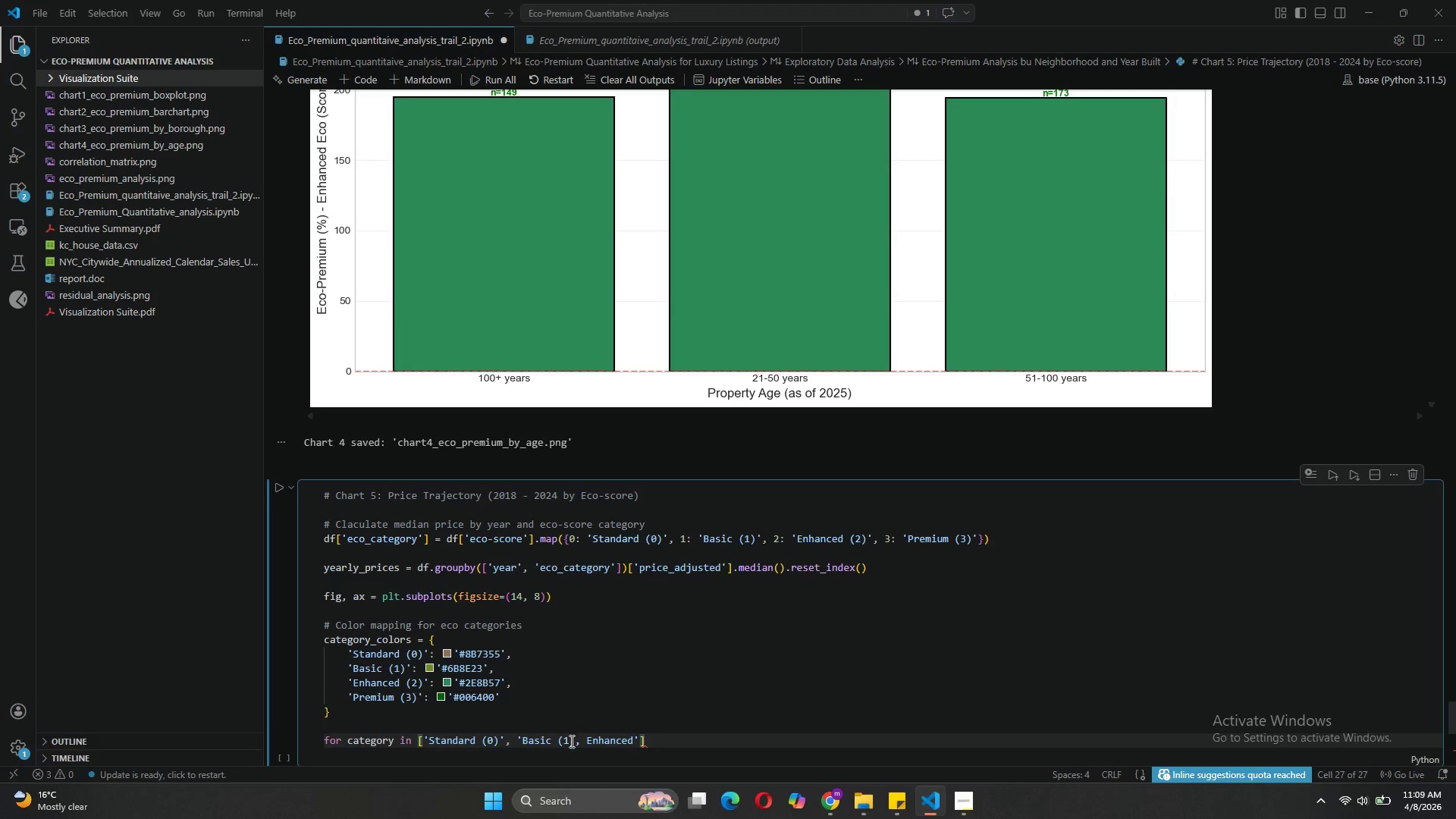 
left_click([573, 742])
 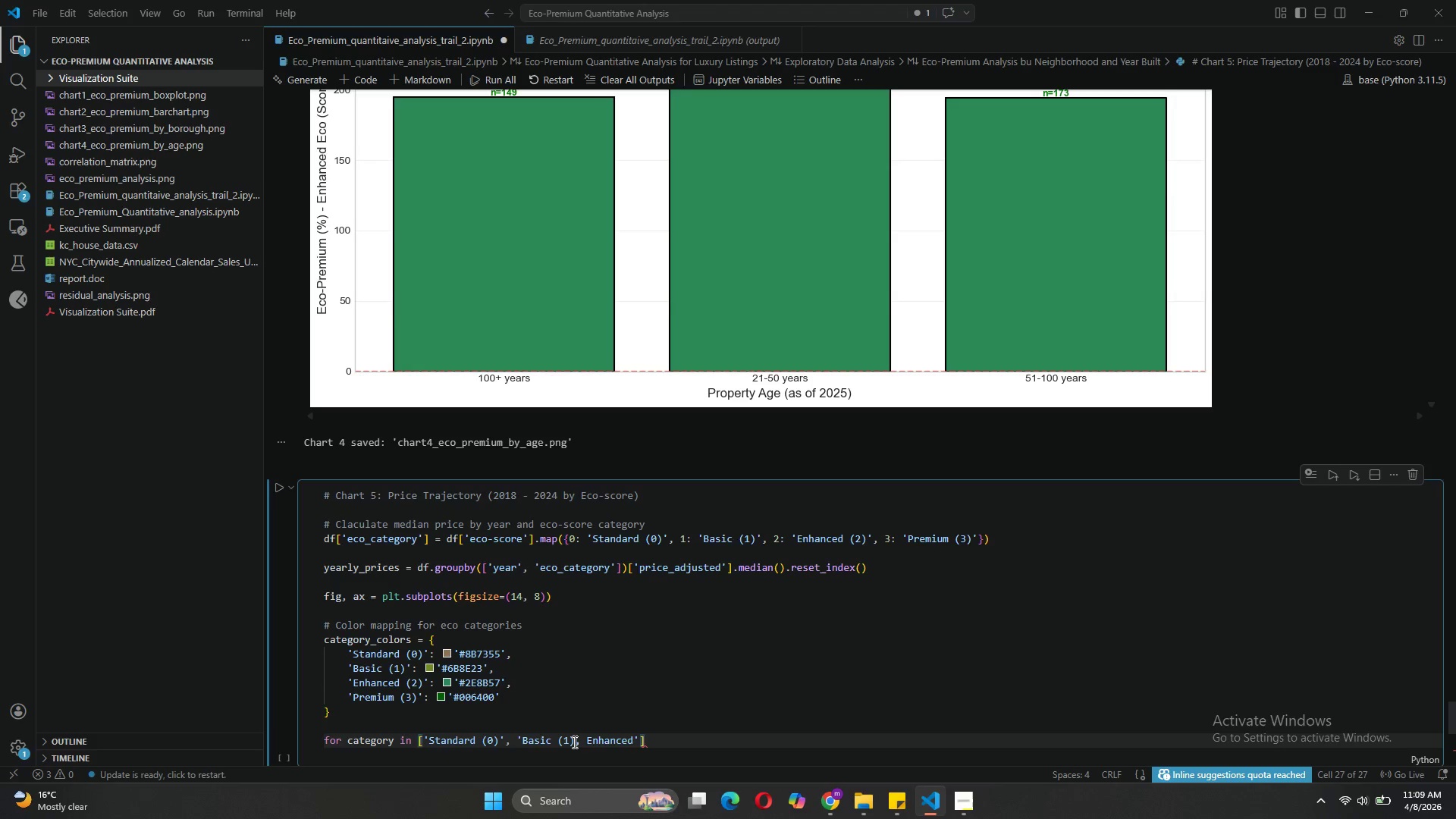 
key(Quote)
 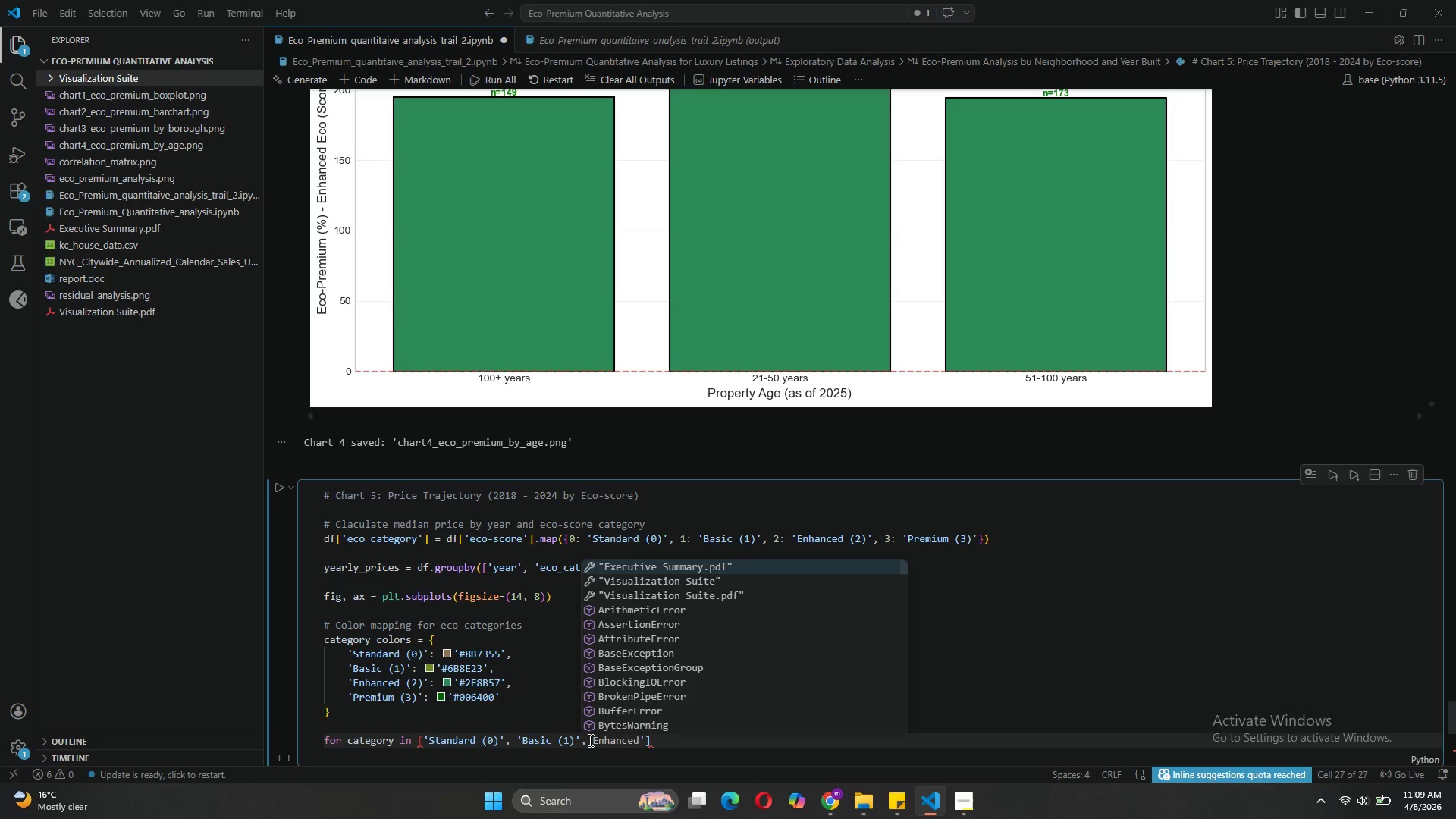 
left_click([590, 740])
 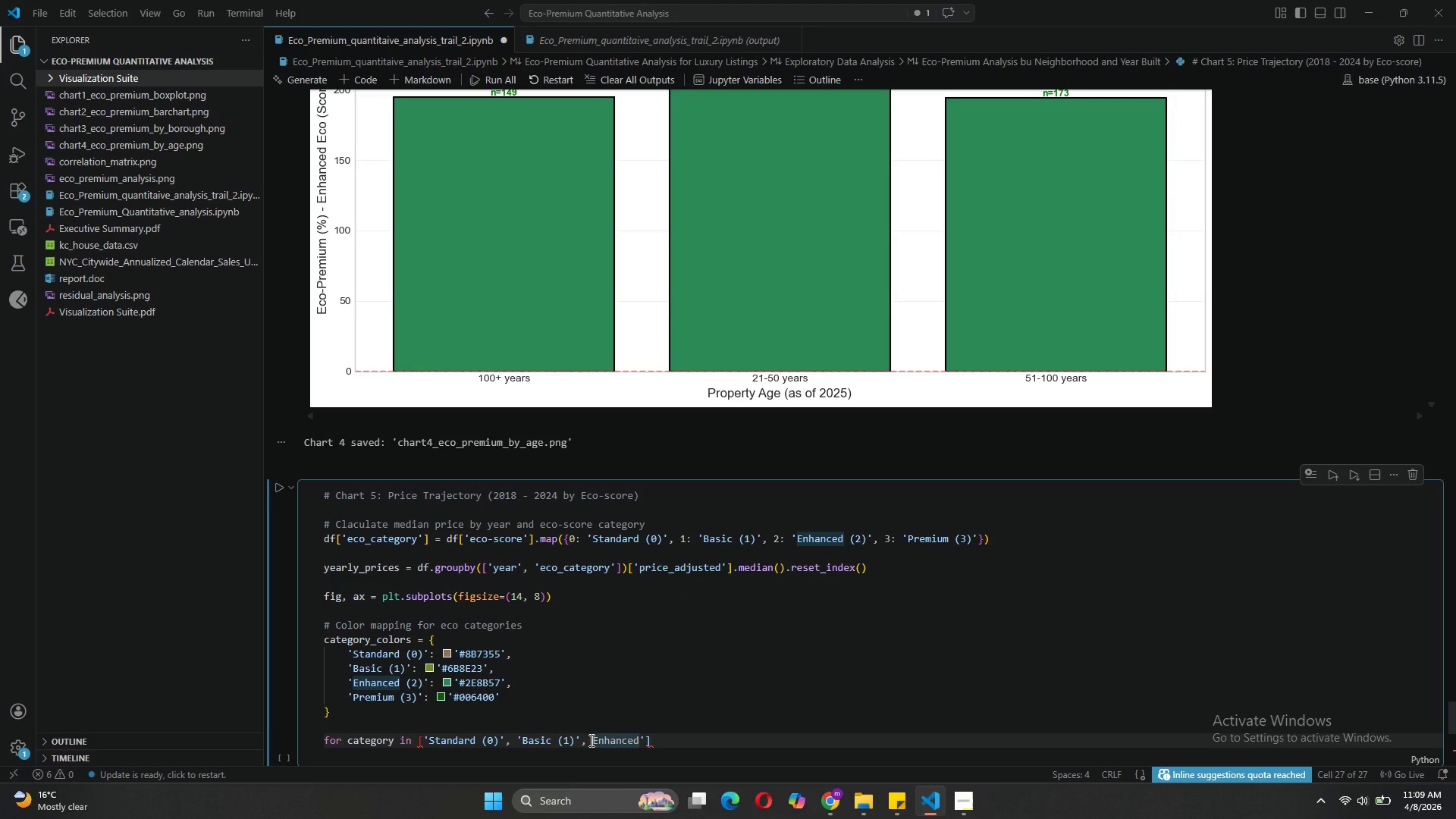 
key(Quote)
 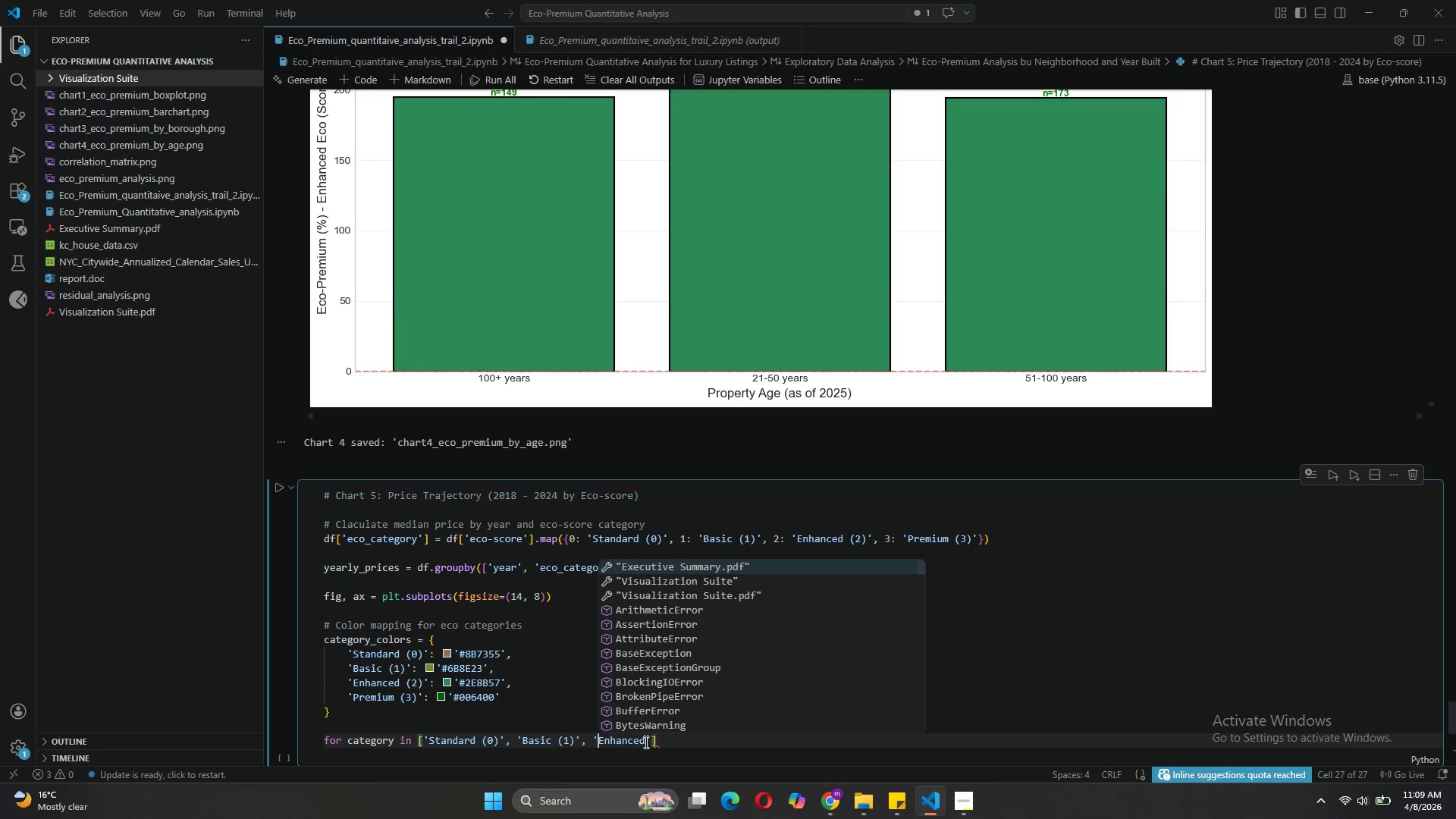 
left_click([645, 741])
 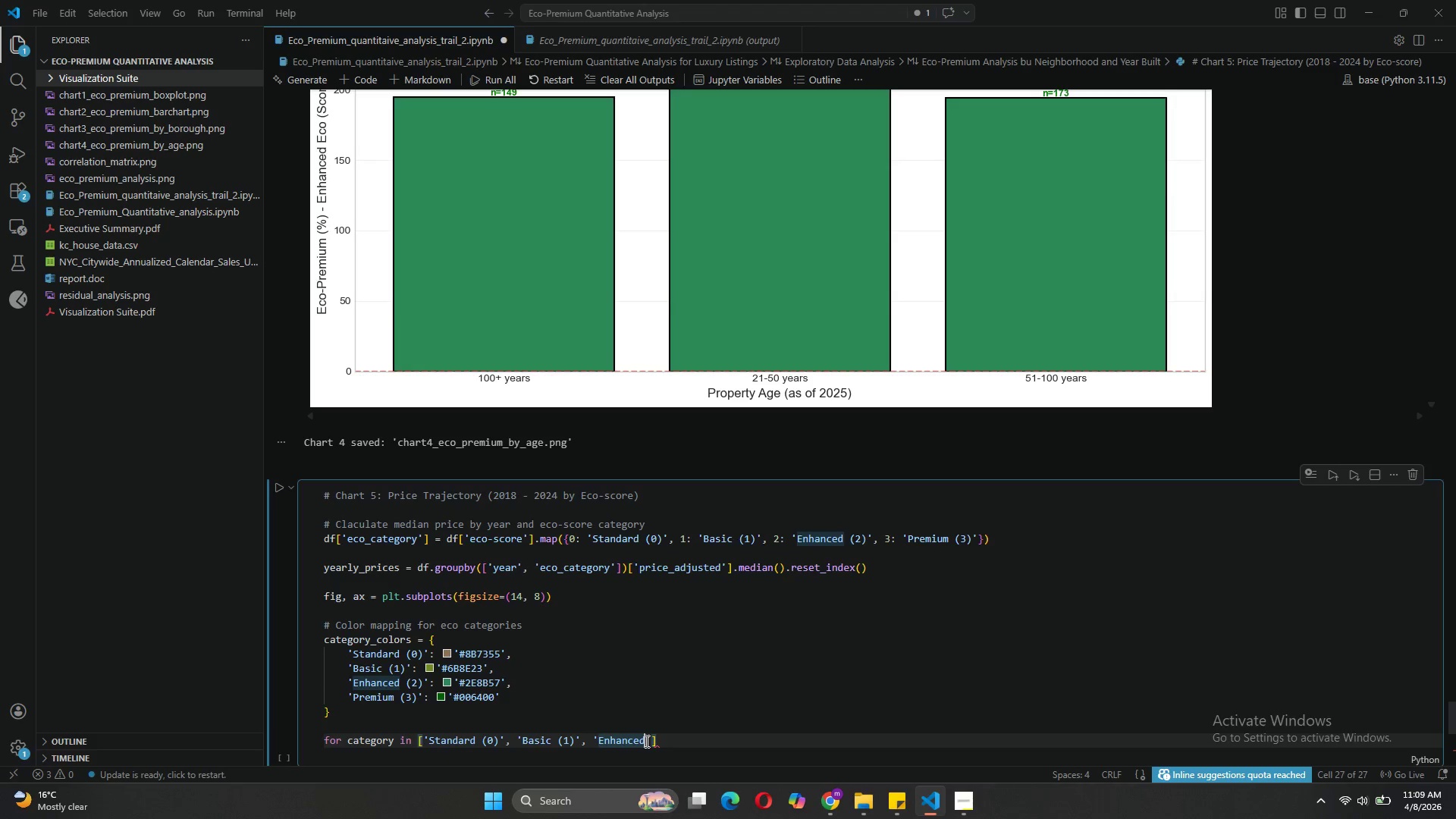 
type( (2)
 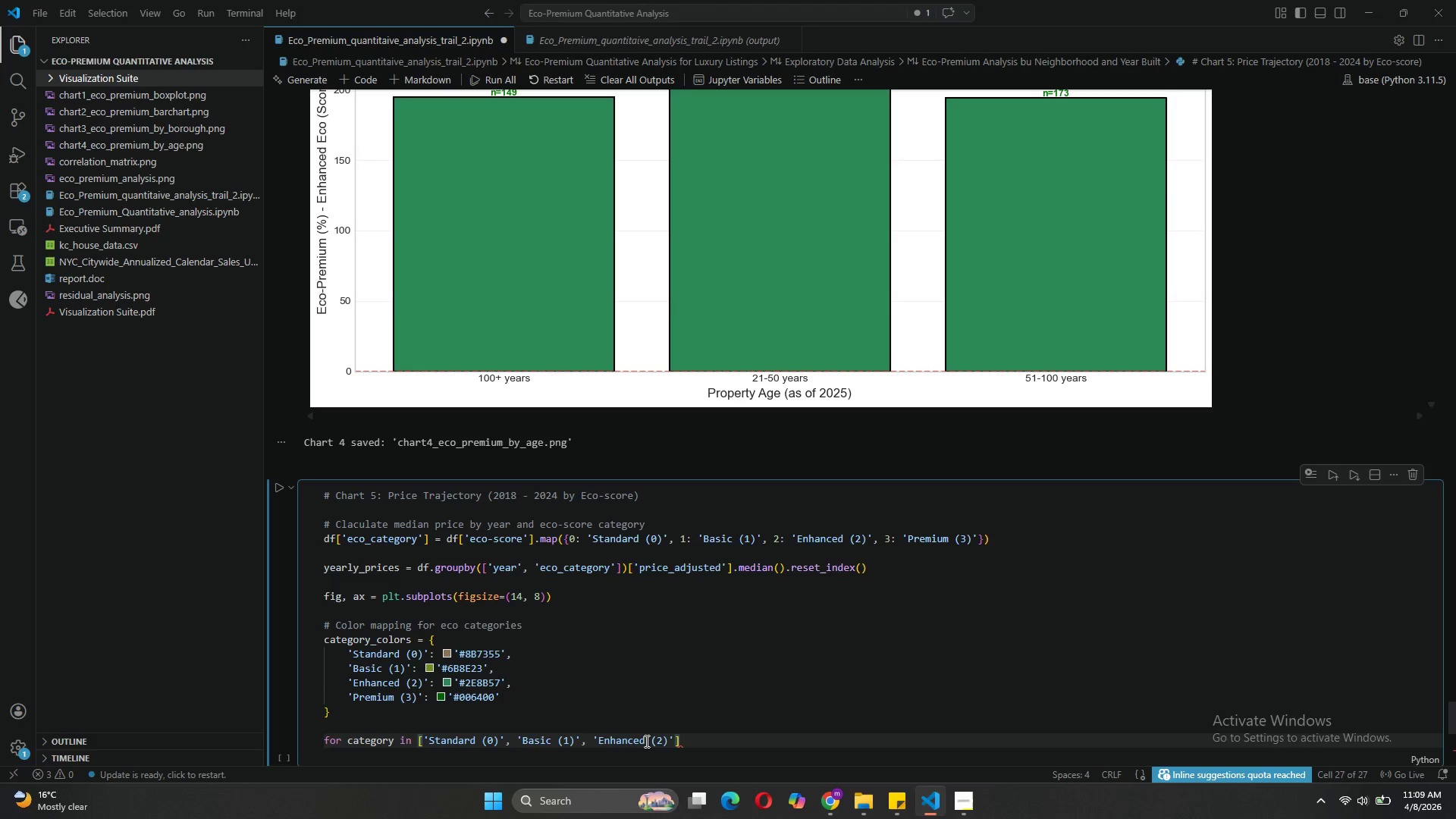 
key(ArrowRight)
 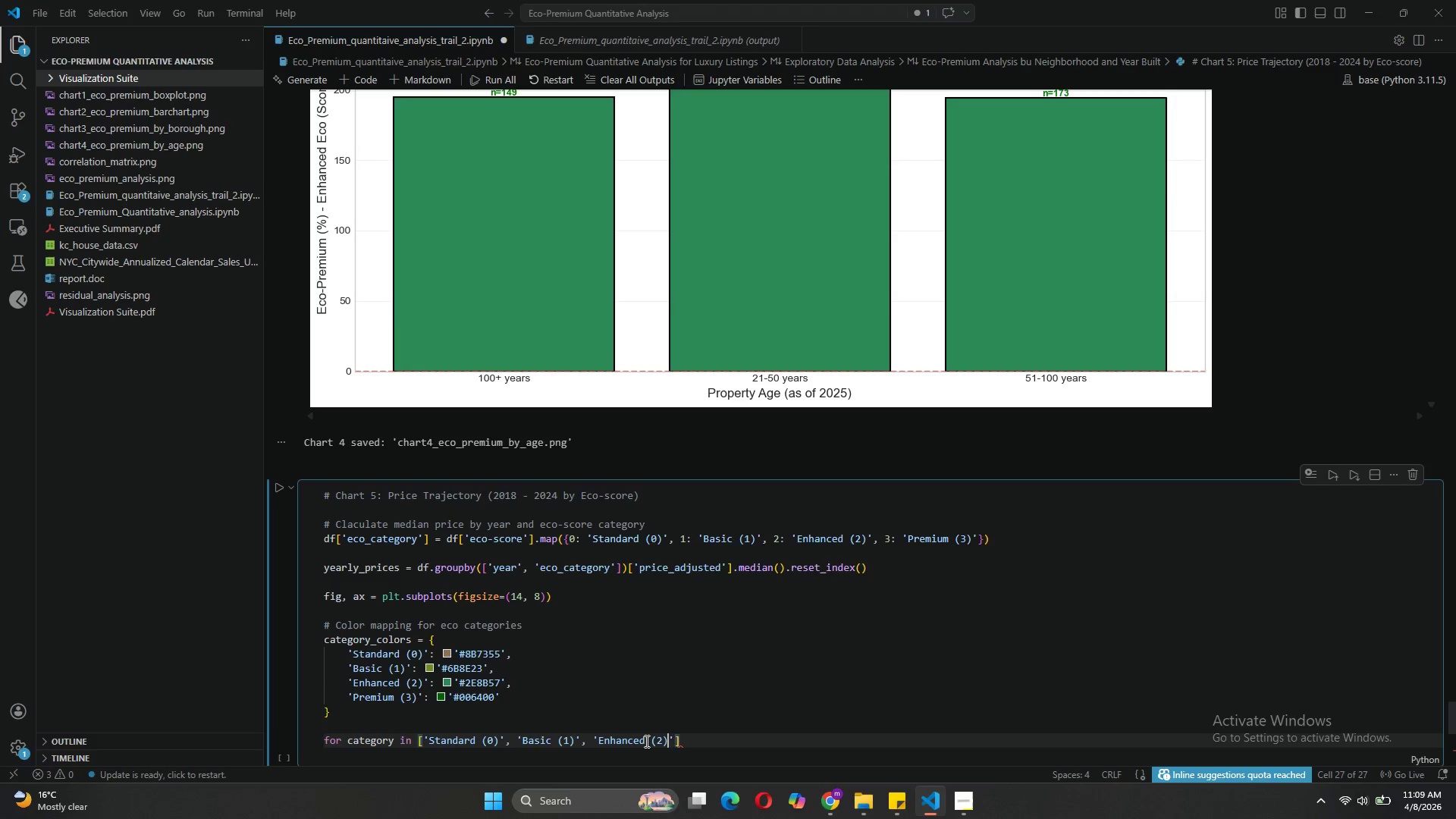 
key(ArrowRight)
 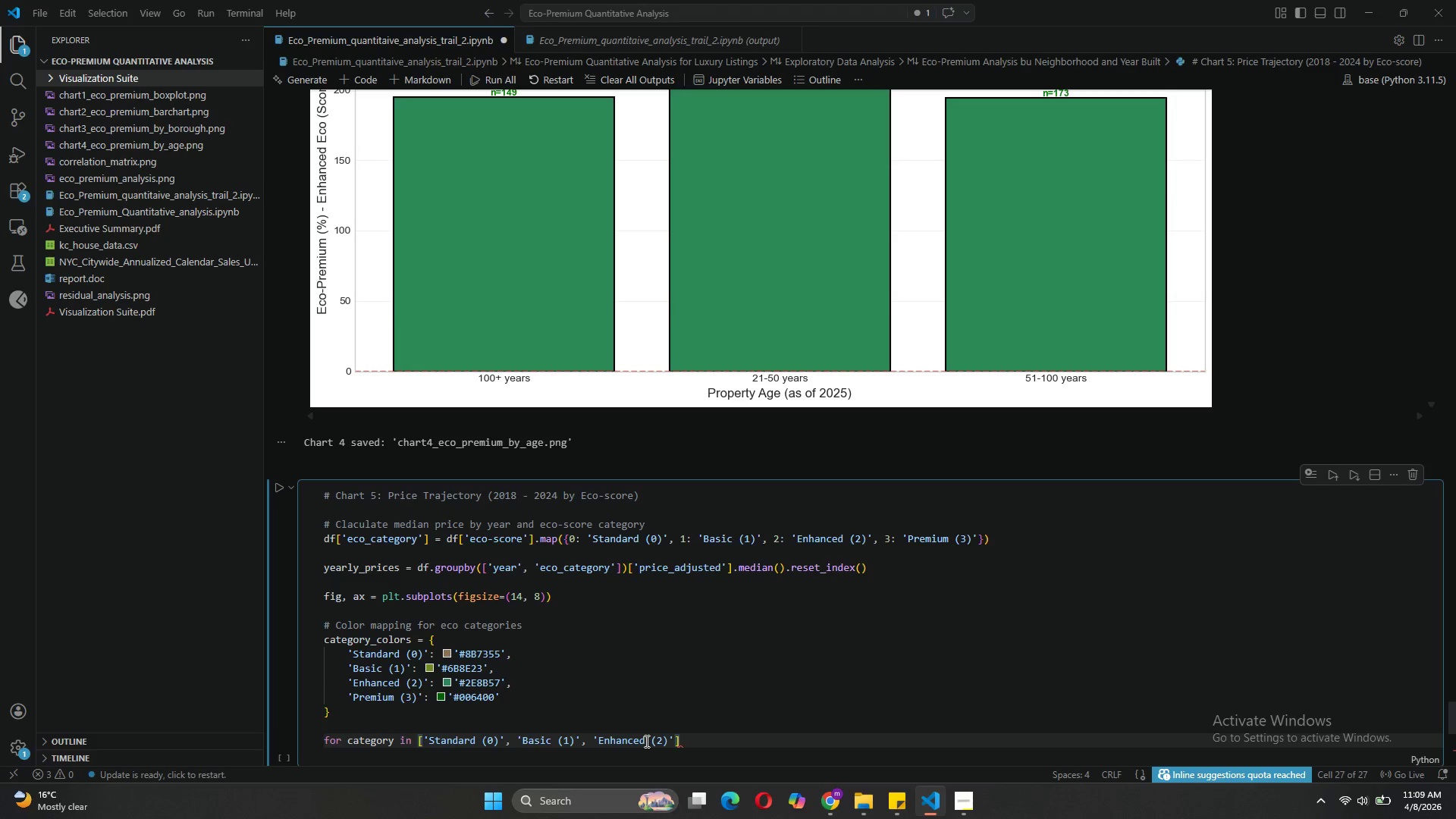 
type(, 'Premium (3)
 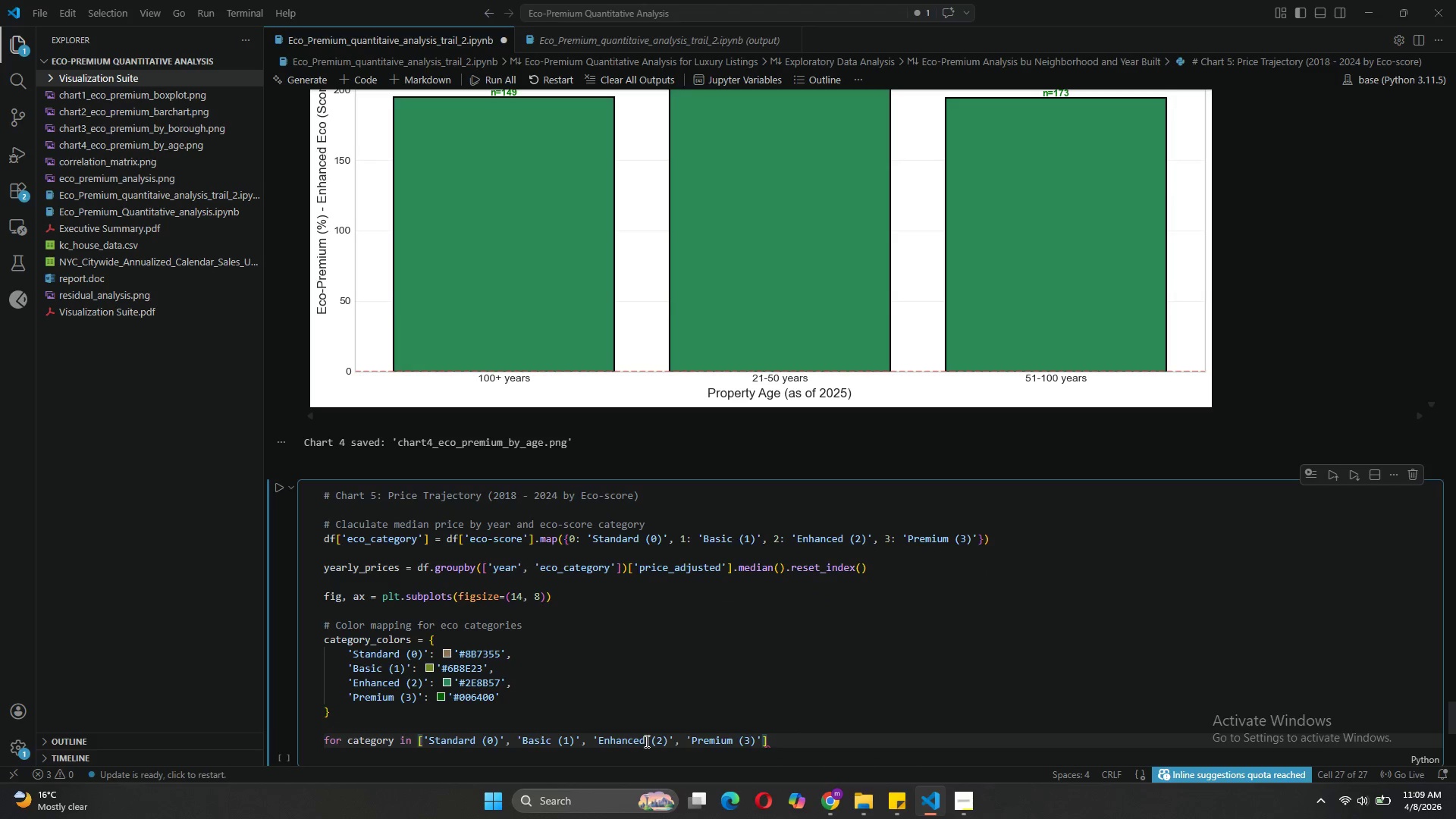 
key(ArrowRight)
 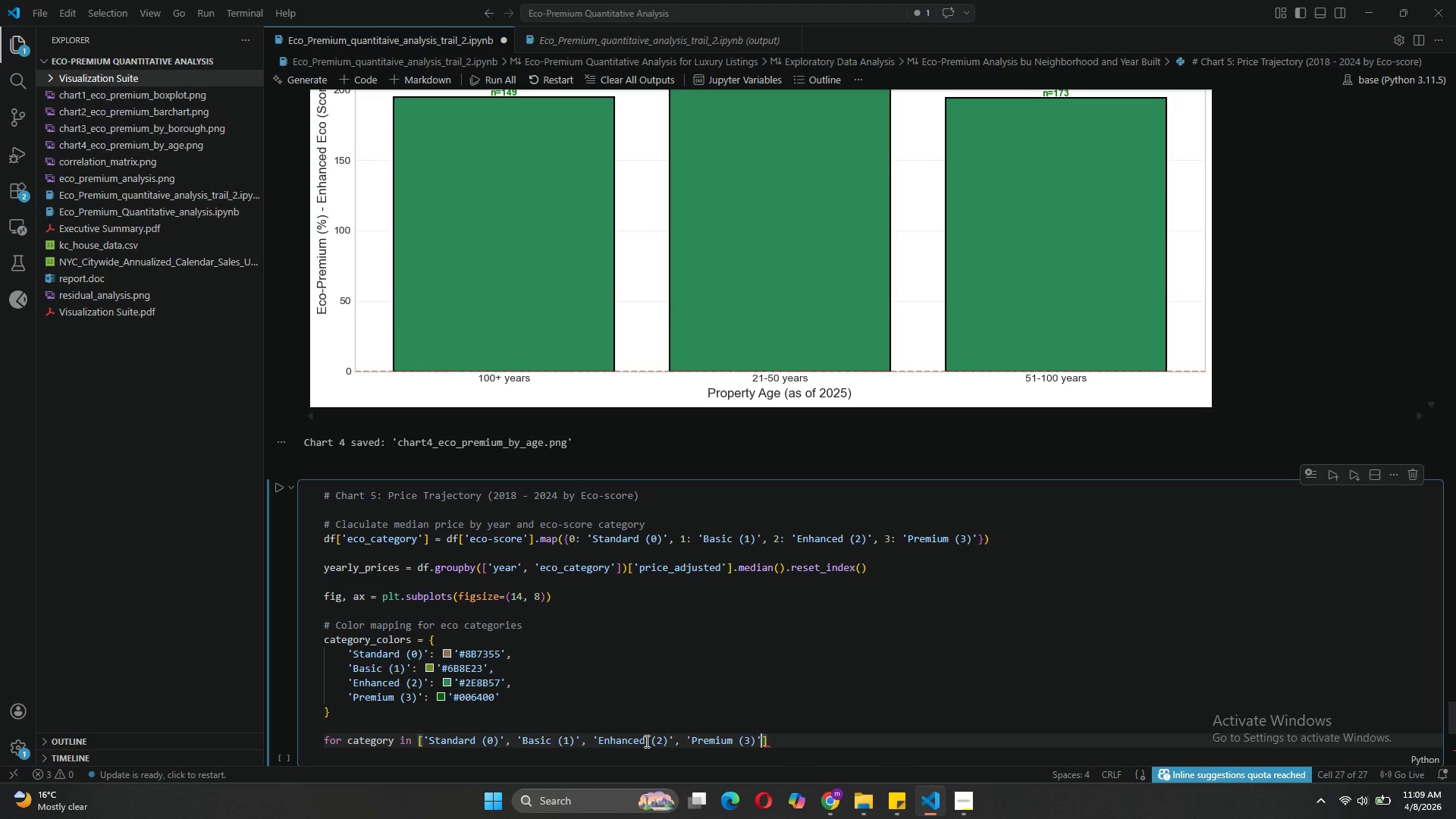 
key(ArrowRight)
 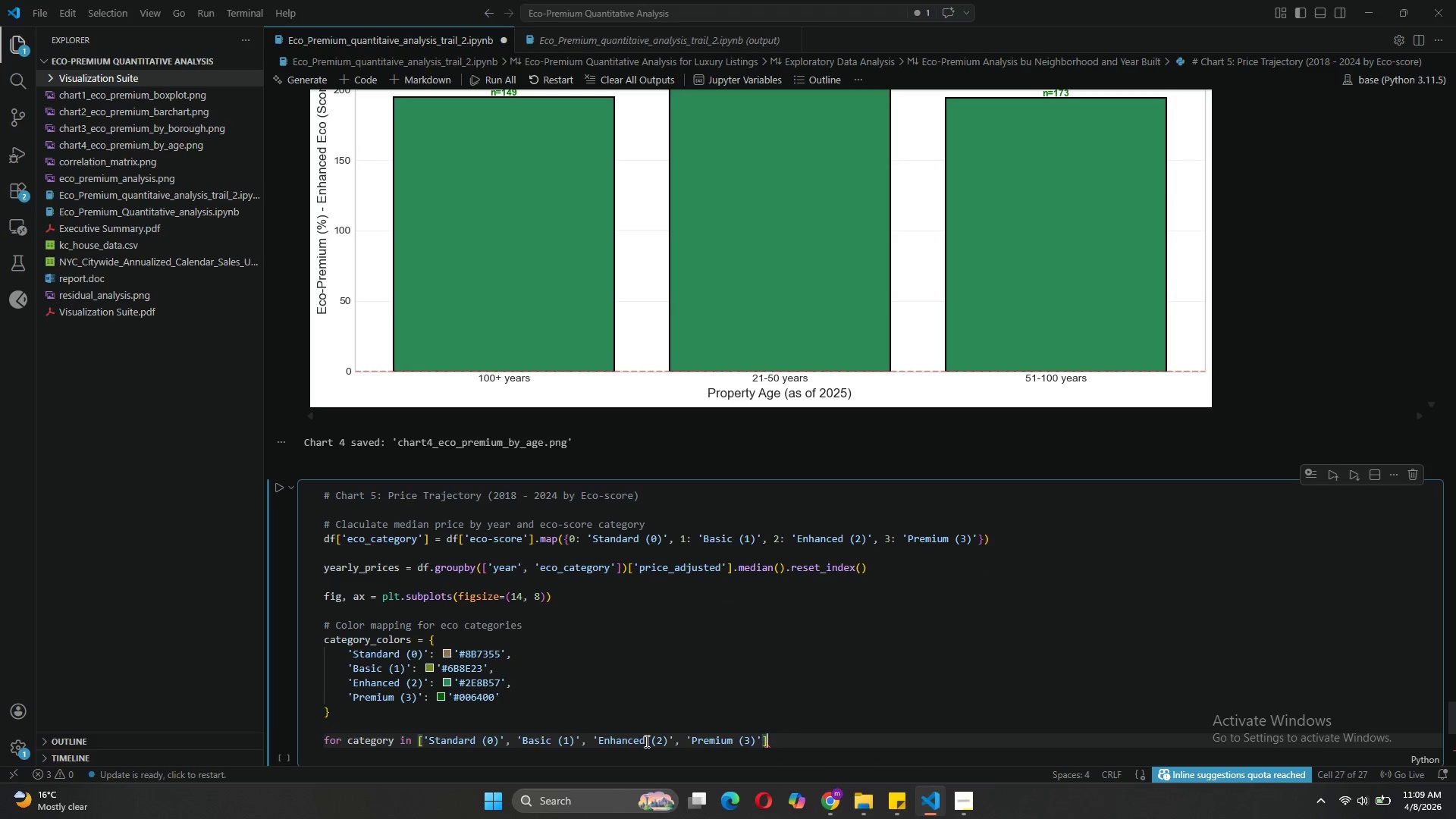 
key(ArrowRight)
 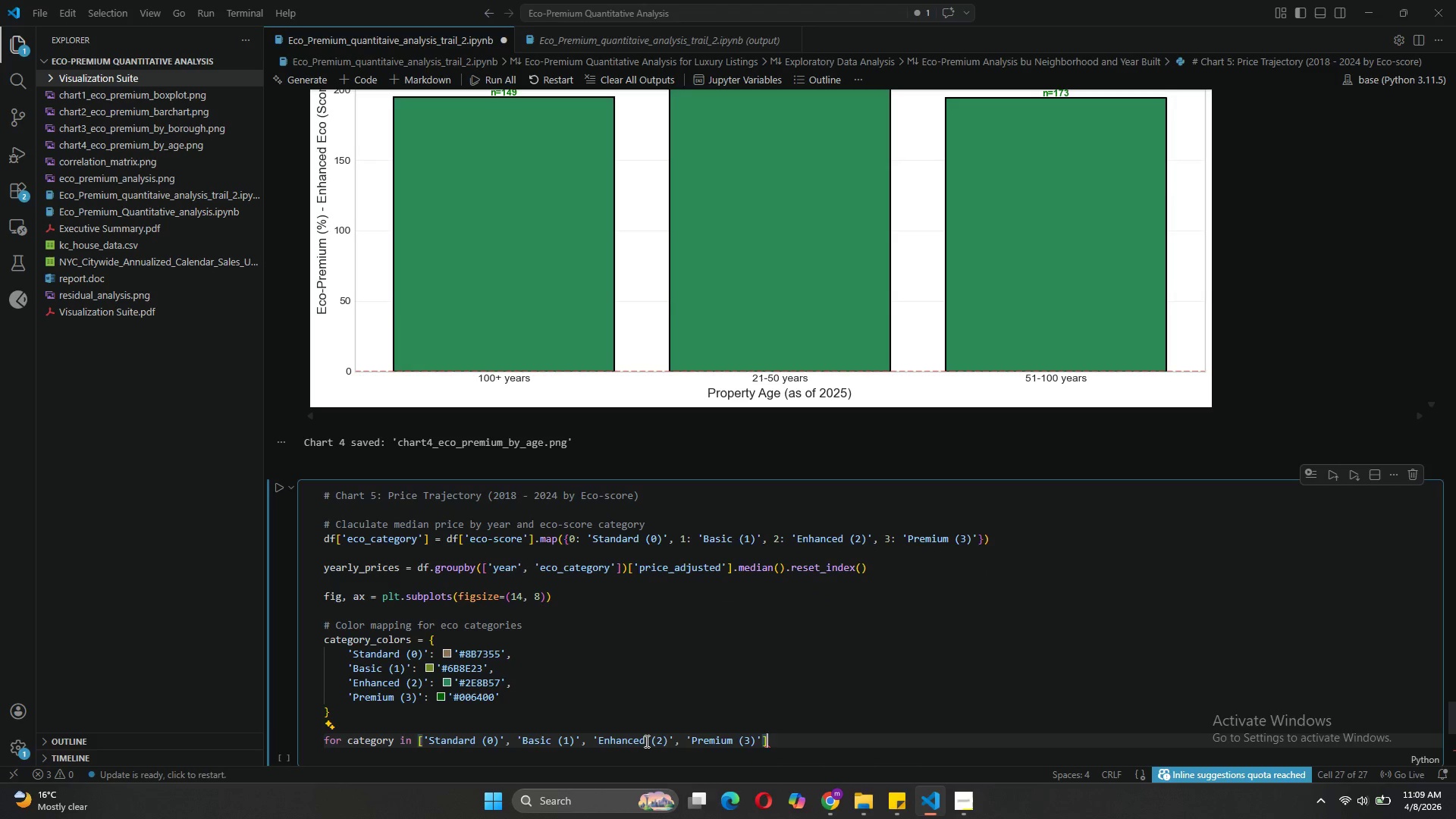 
key(Shift+Semicolon)
 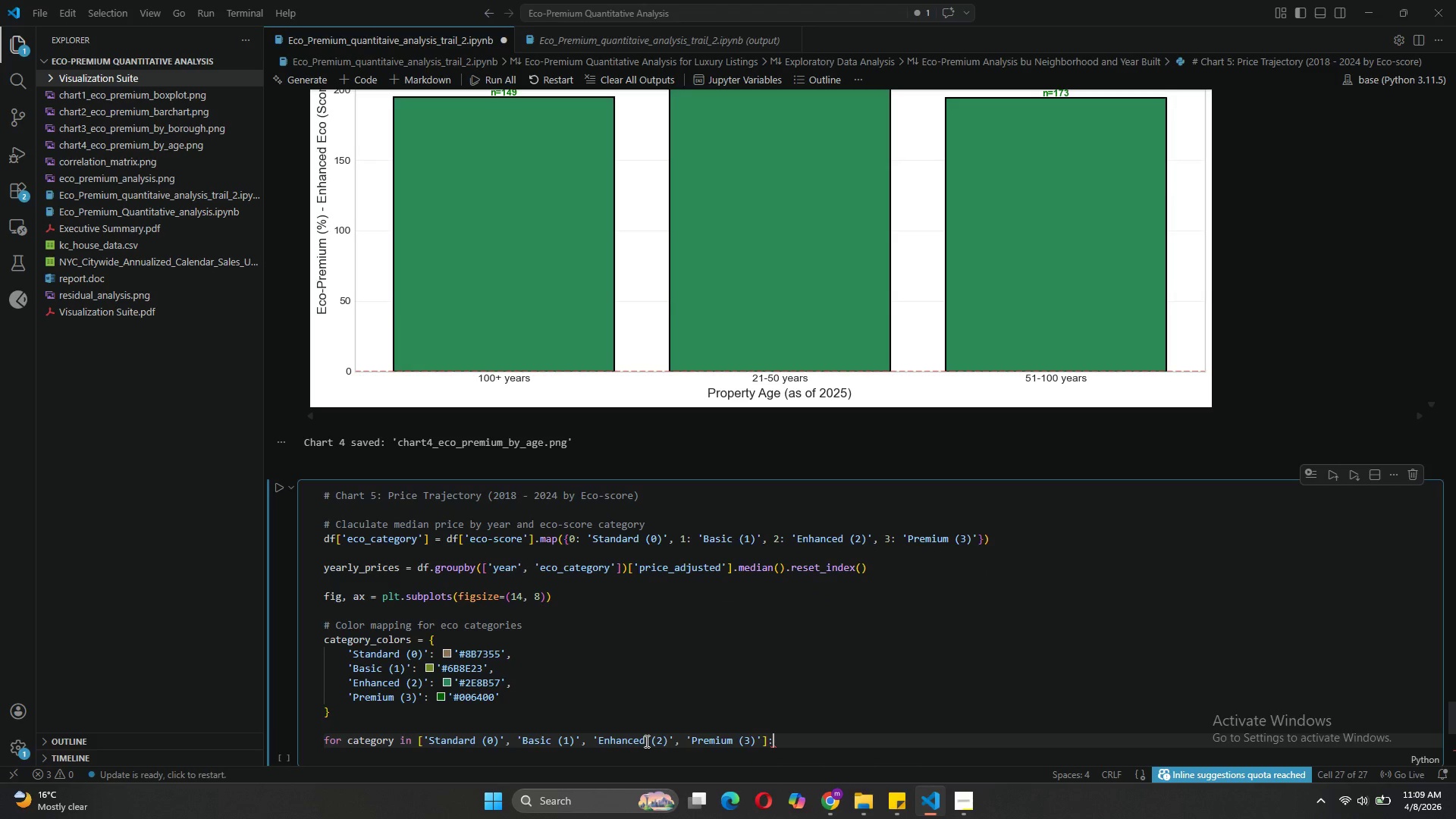 
key(Enter)
 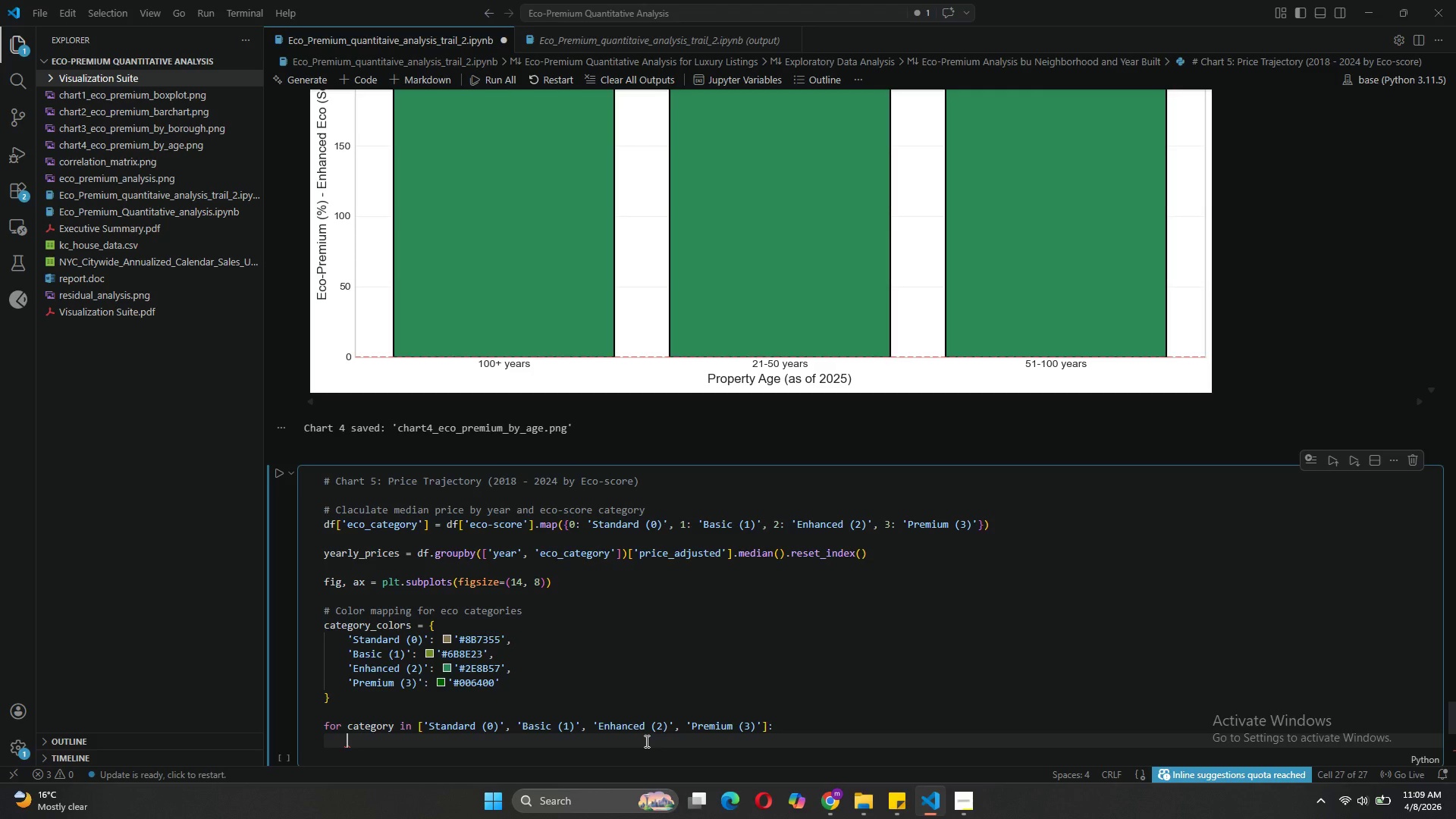 
type(category_data = n)
key(Backspace)
key(Backspace)
type( yearlu)
key(Backspace)
type(y_prices[yearly_pe)
key(Backspace)
type(rices['eco_category)
 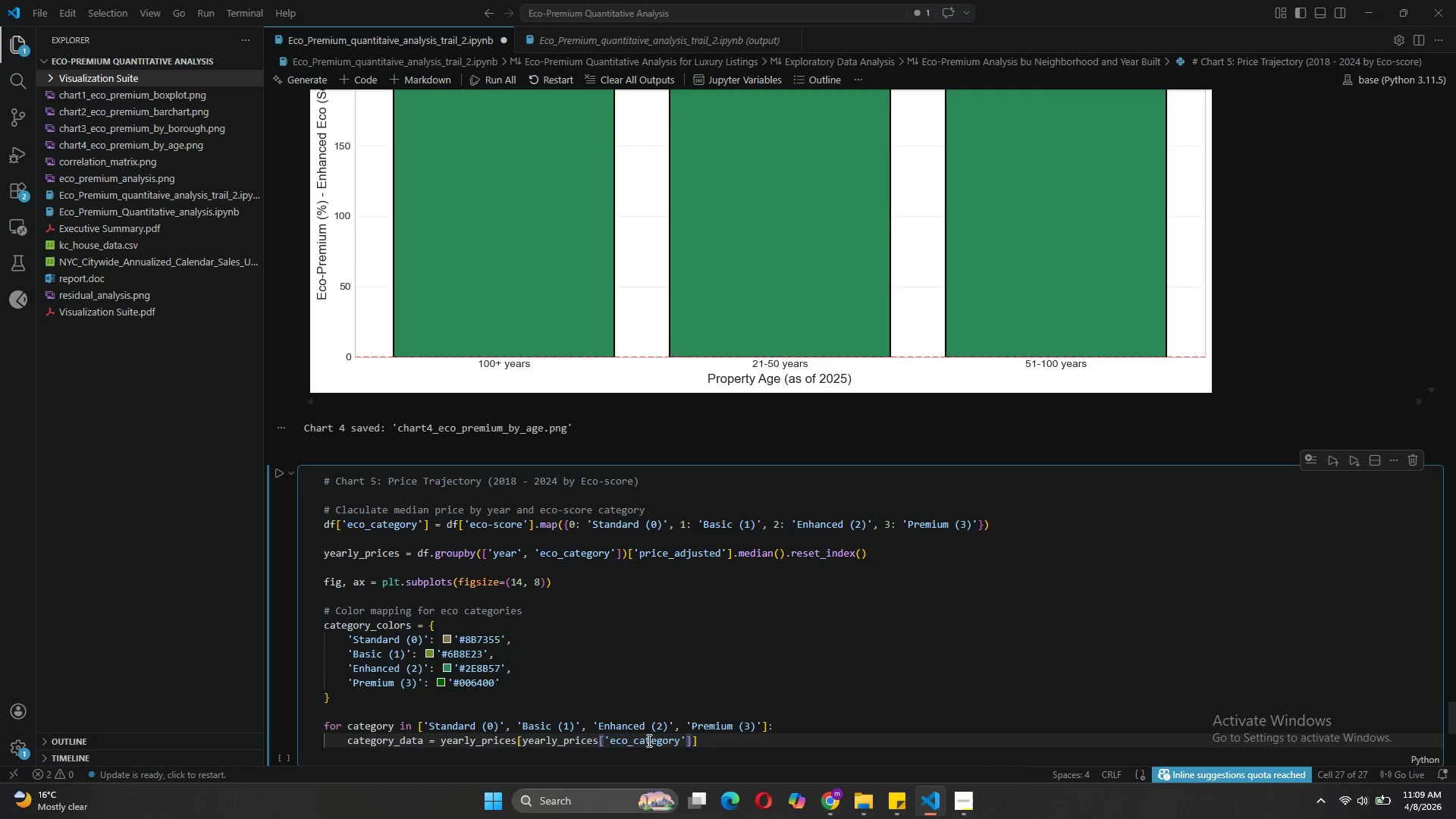 
key(ArrowRight)
 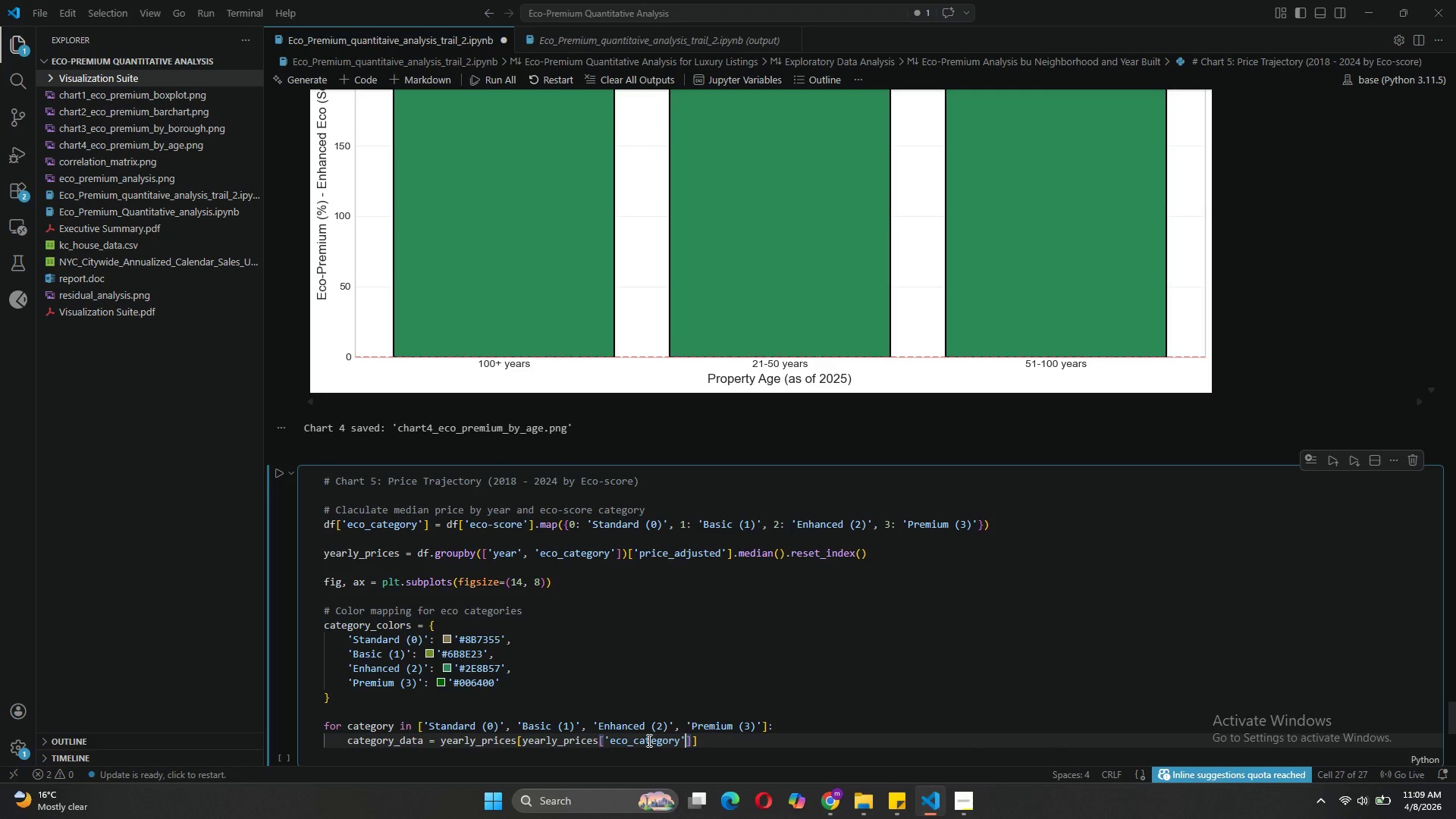 
key(ArrowRight)
 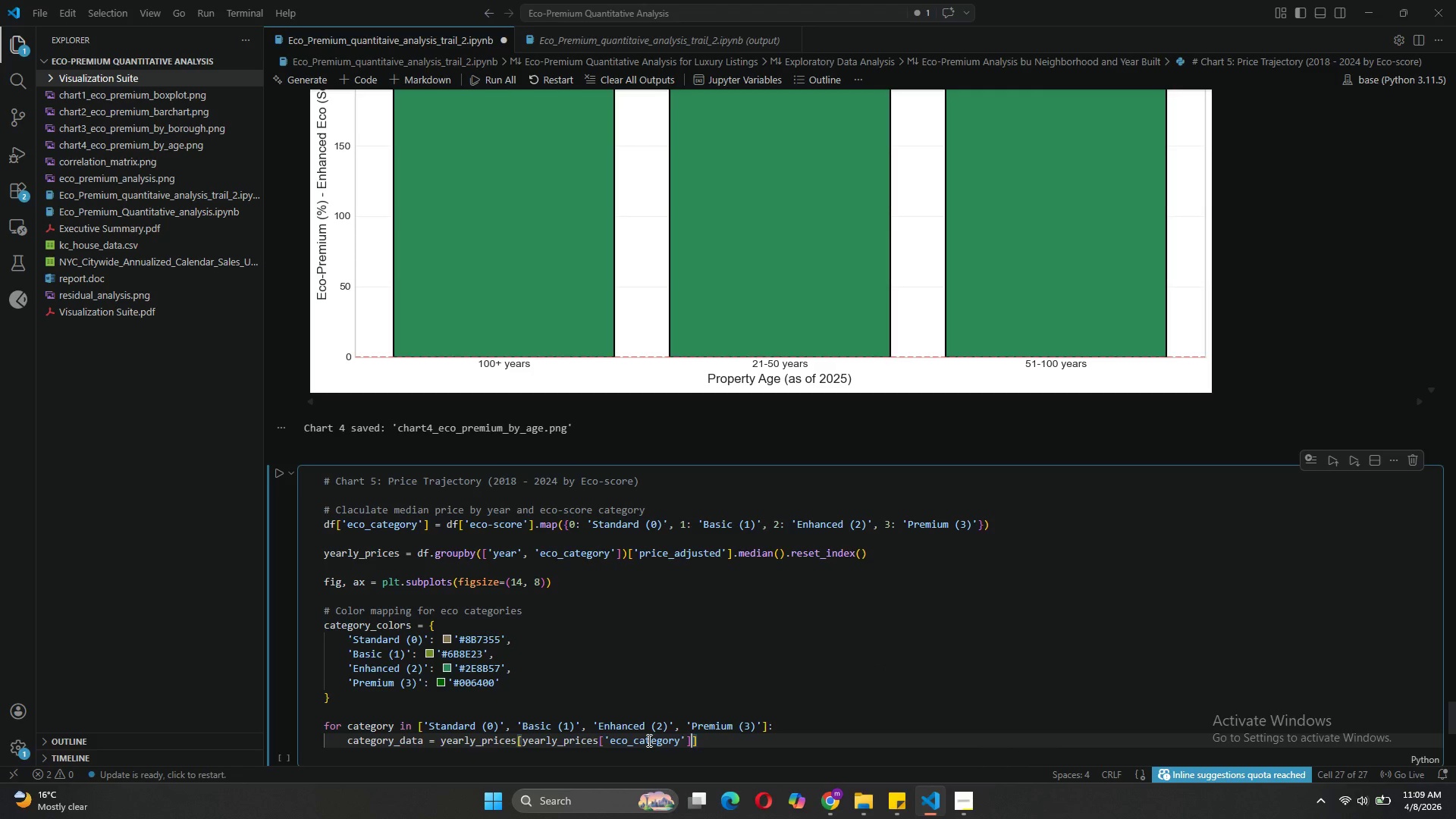 
type( == category)
 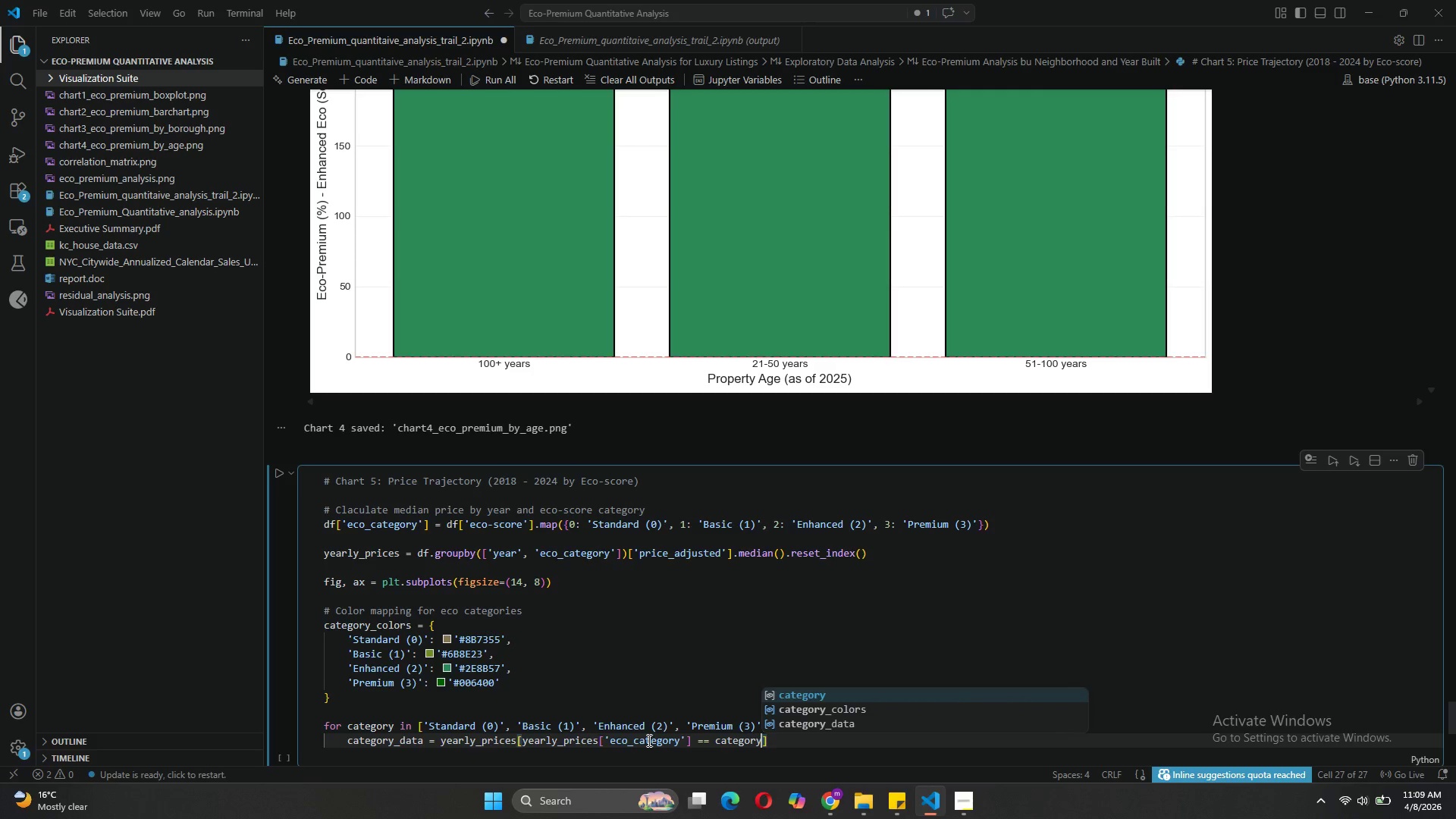 
key(ArrowRight)
 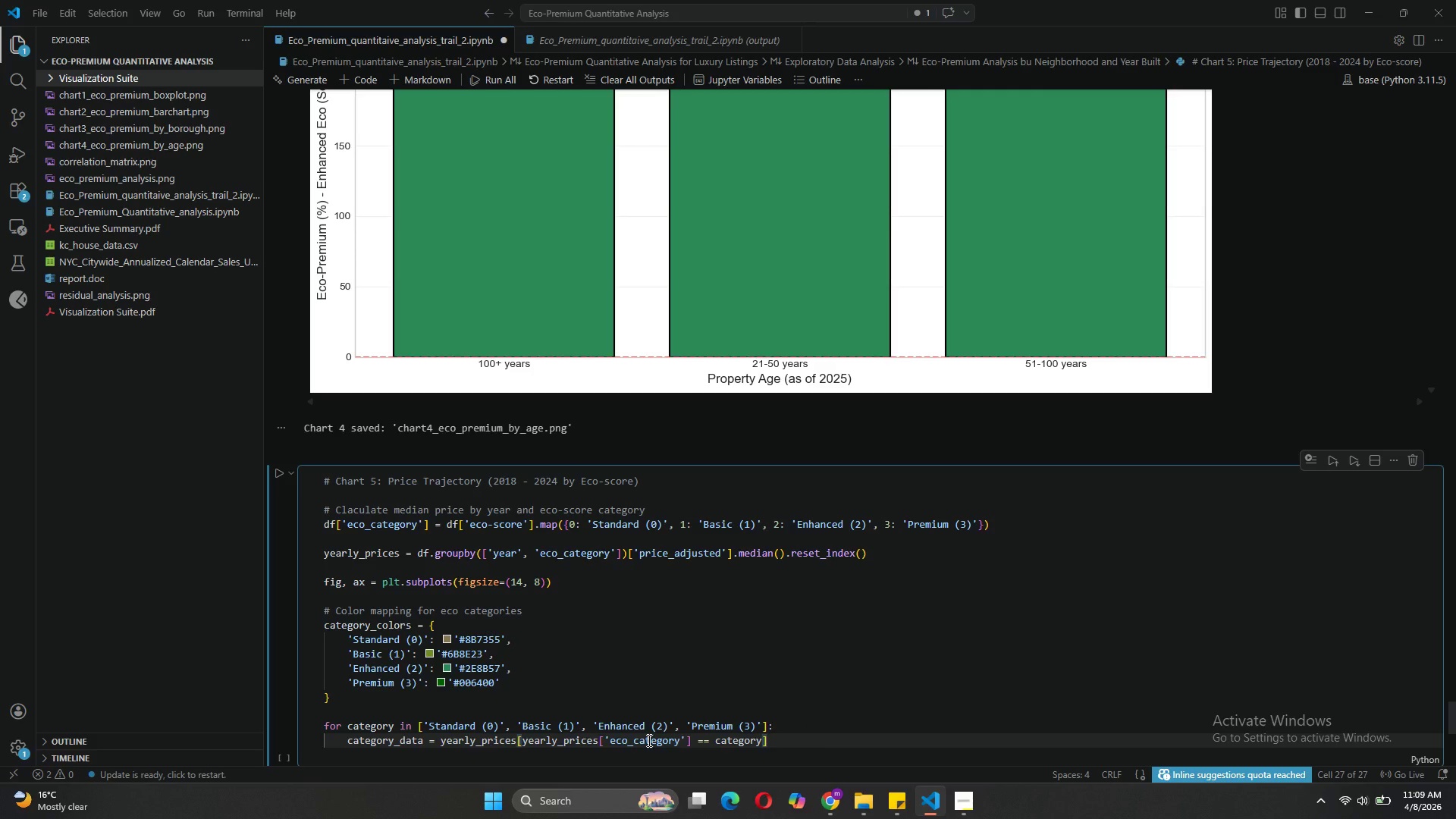 
key(Enter)
 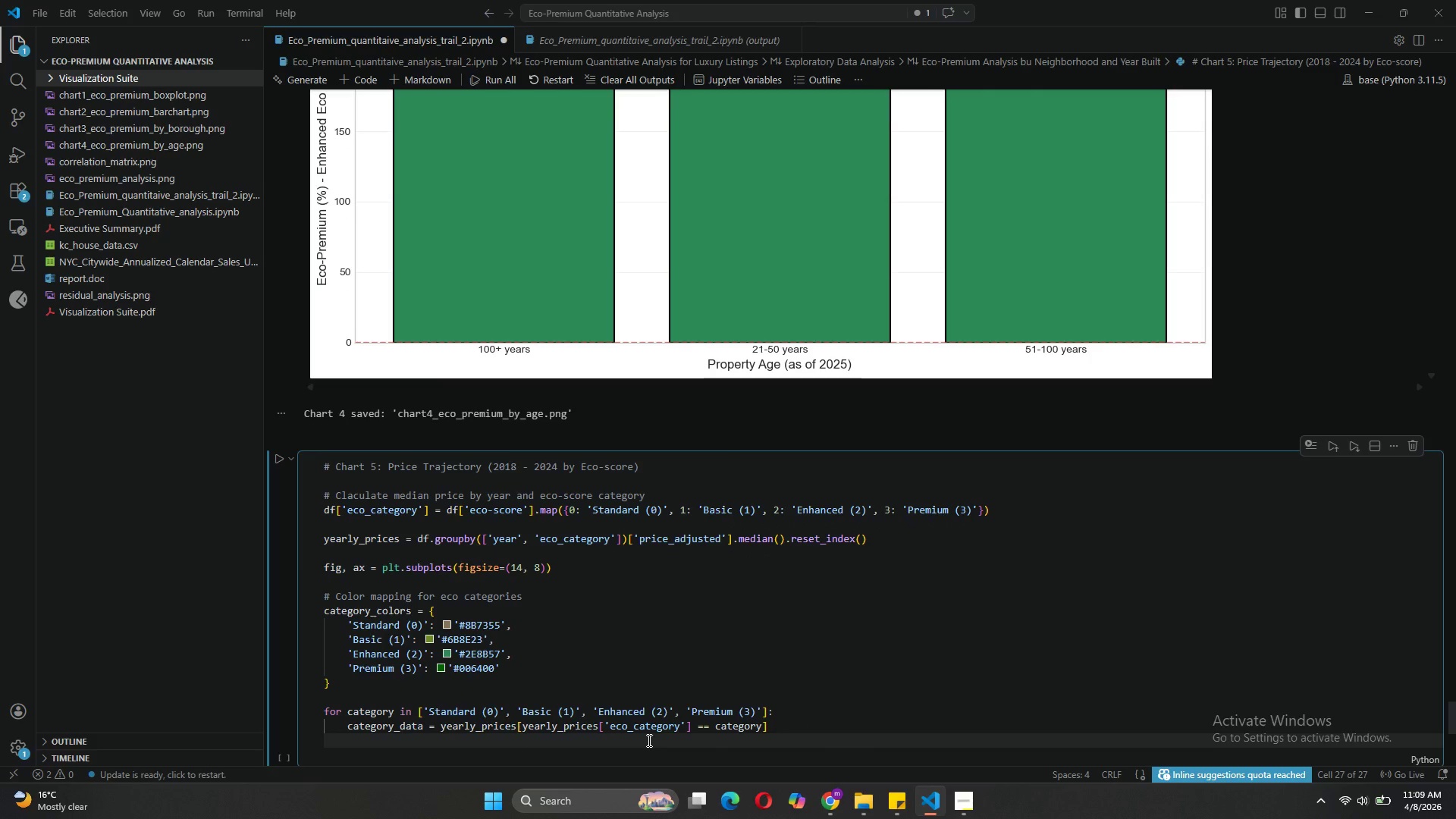 
type(if len(category)
 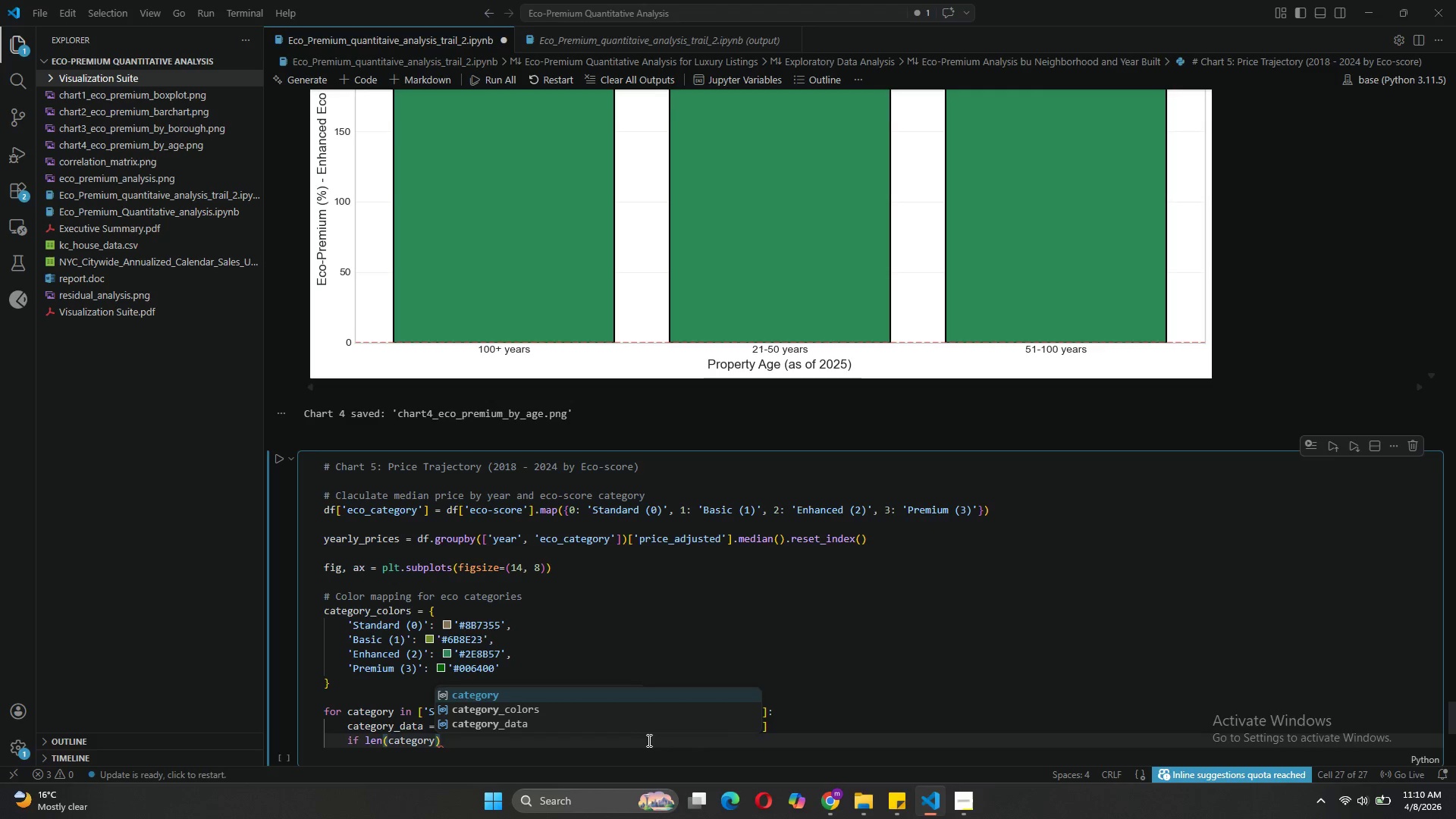 
type(_data)
 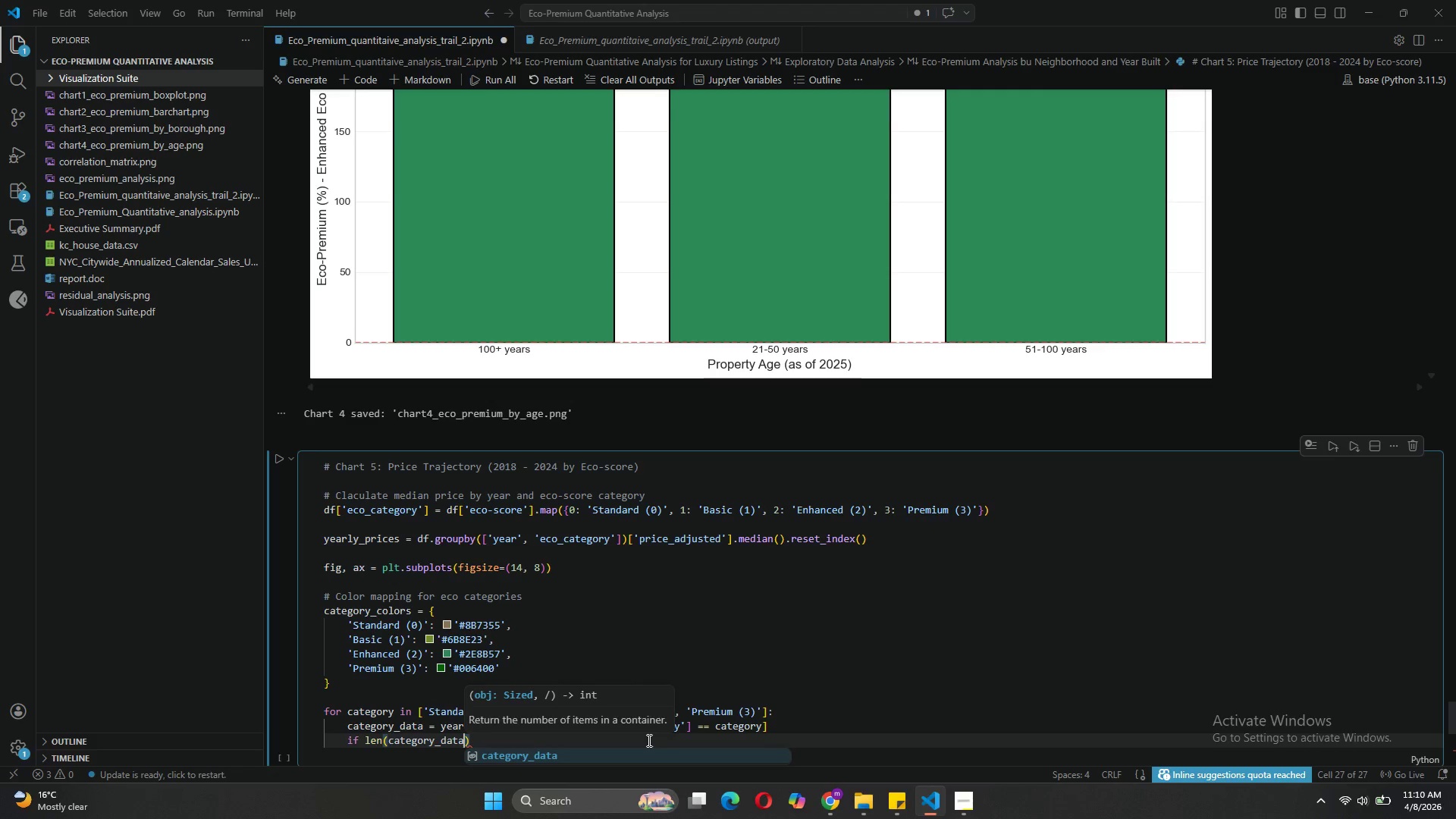 
key(ArrowRight)
 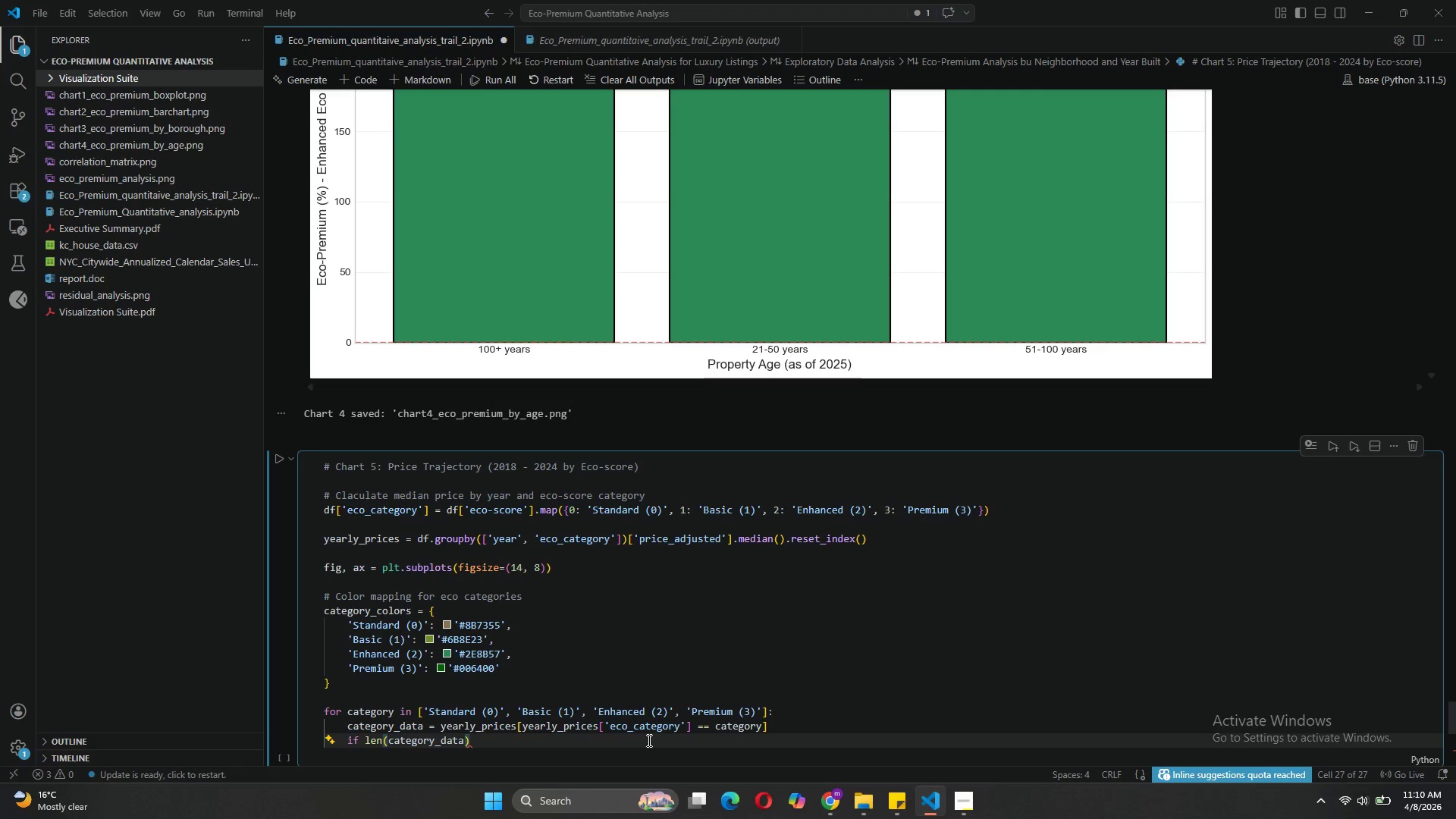 
key(Space)
 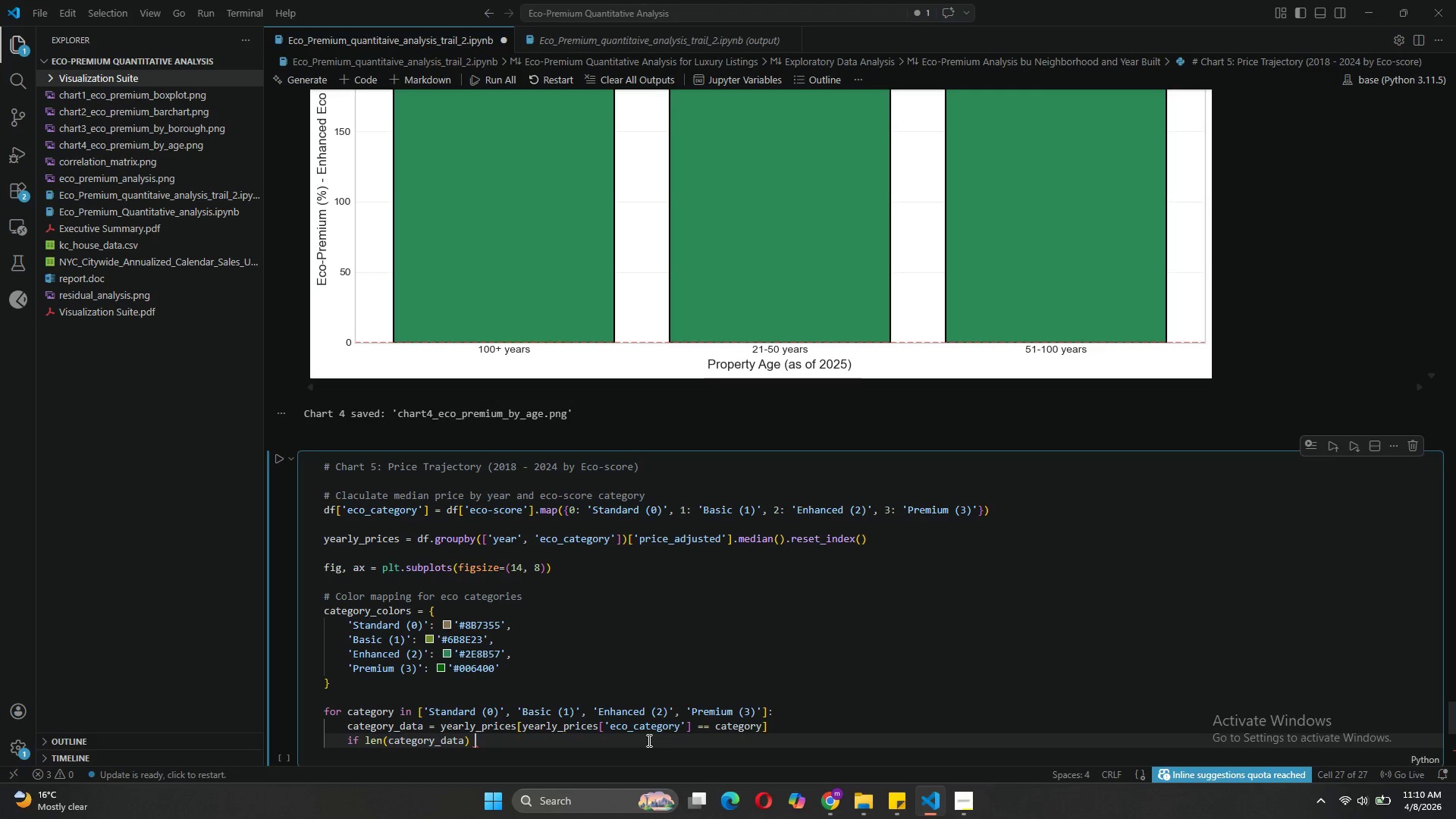 
key(Shift+Period)
 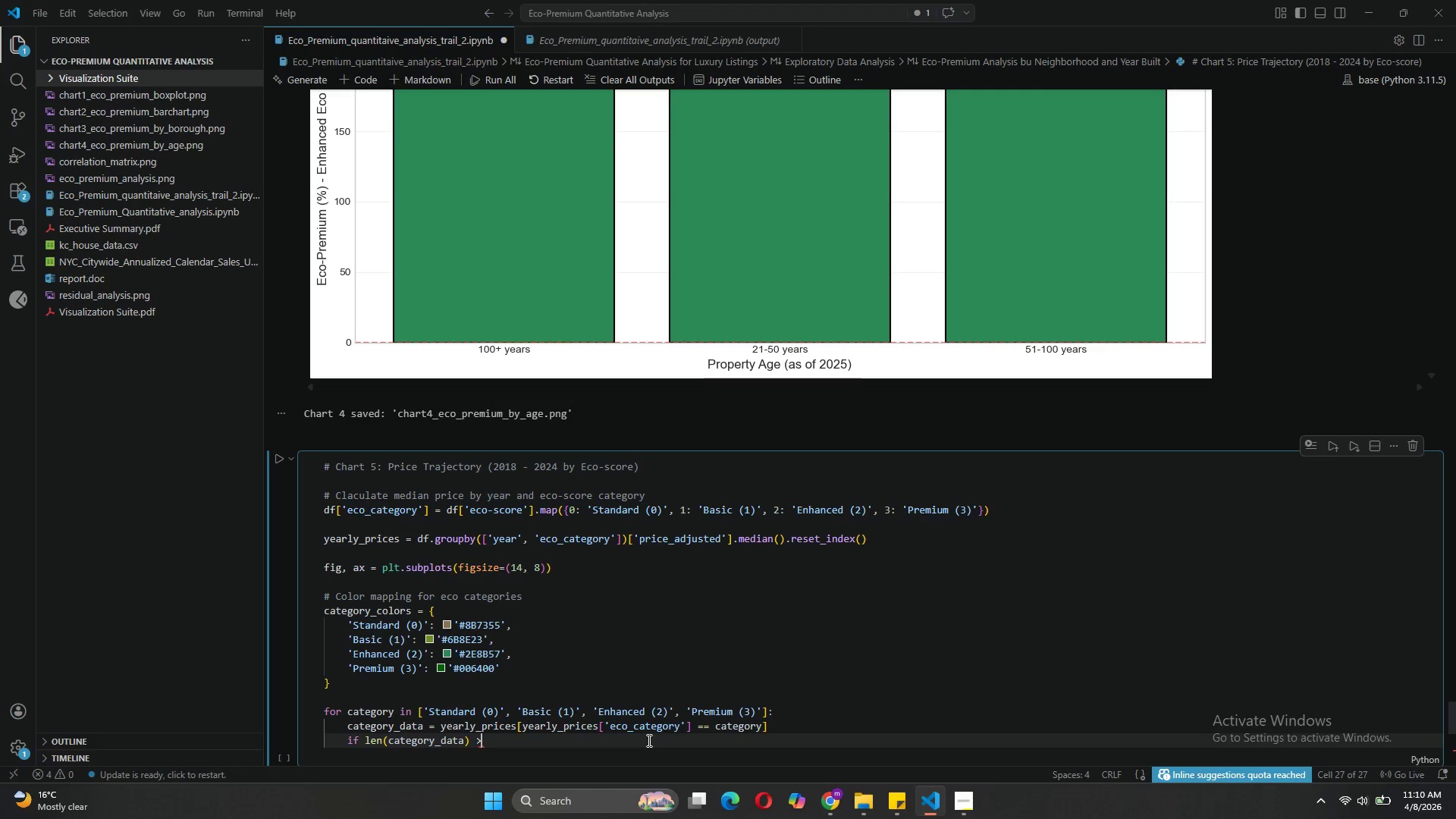 
key(Space)
 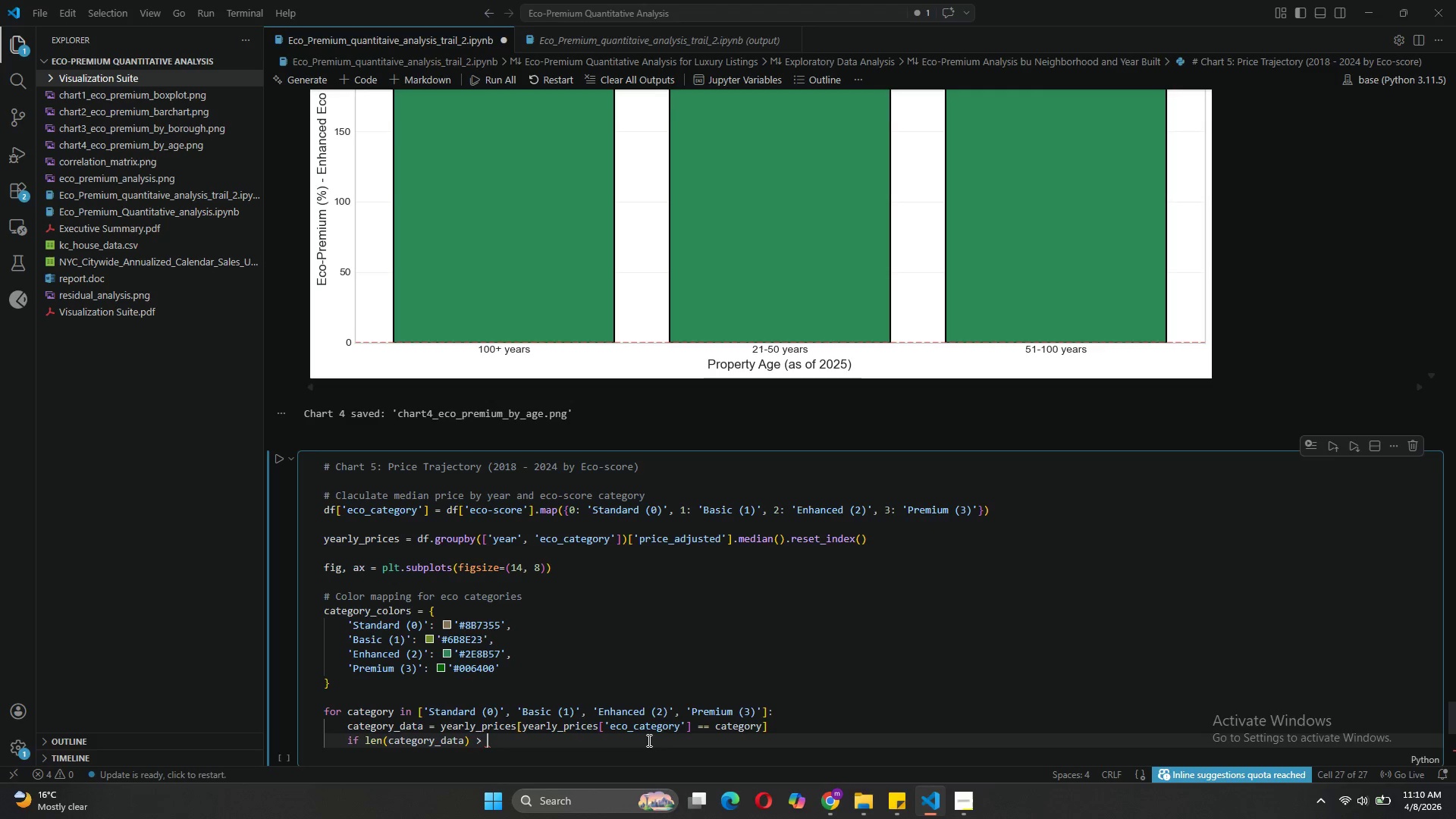 
key(0)
 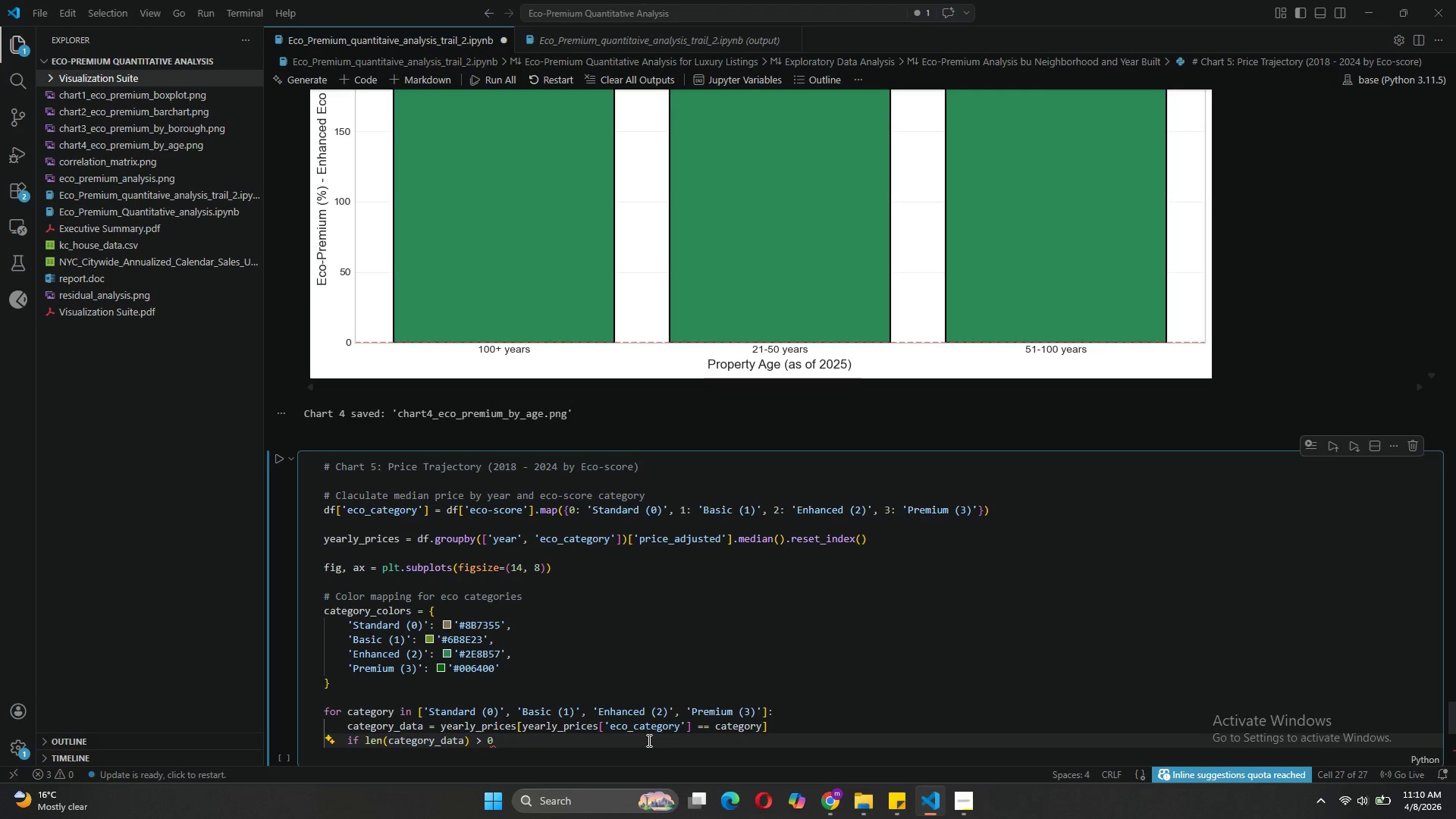 
key(Shift+ShiftLeft)
 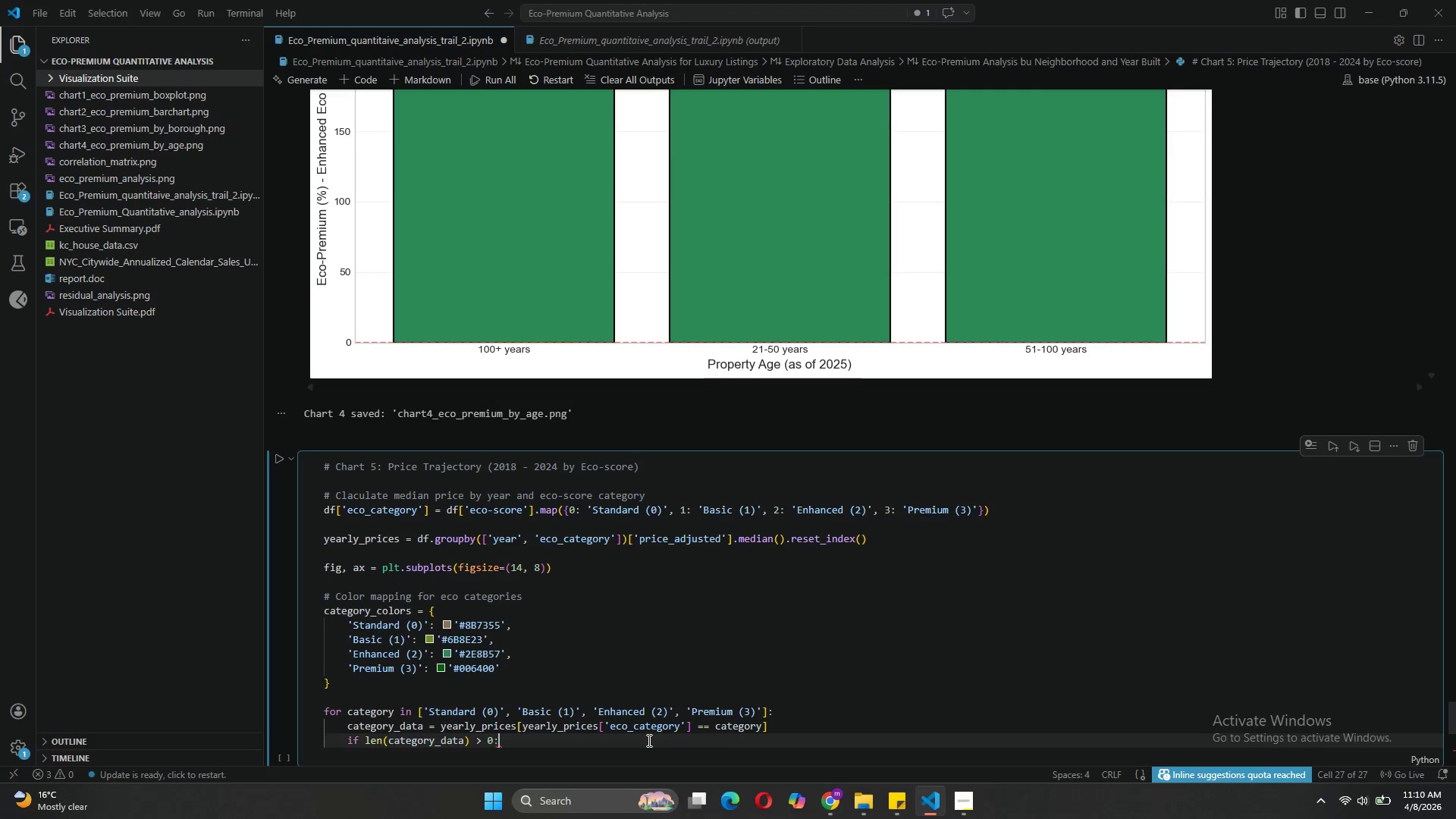 
key(Shift+Semicolon)
 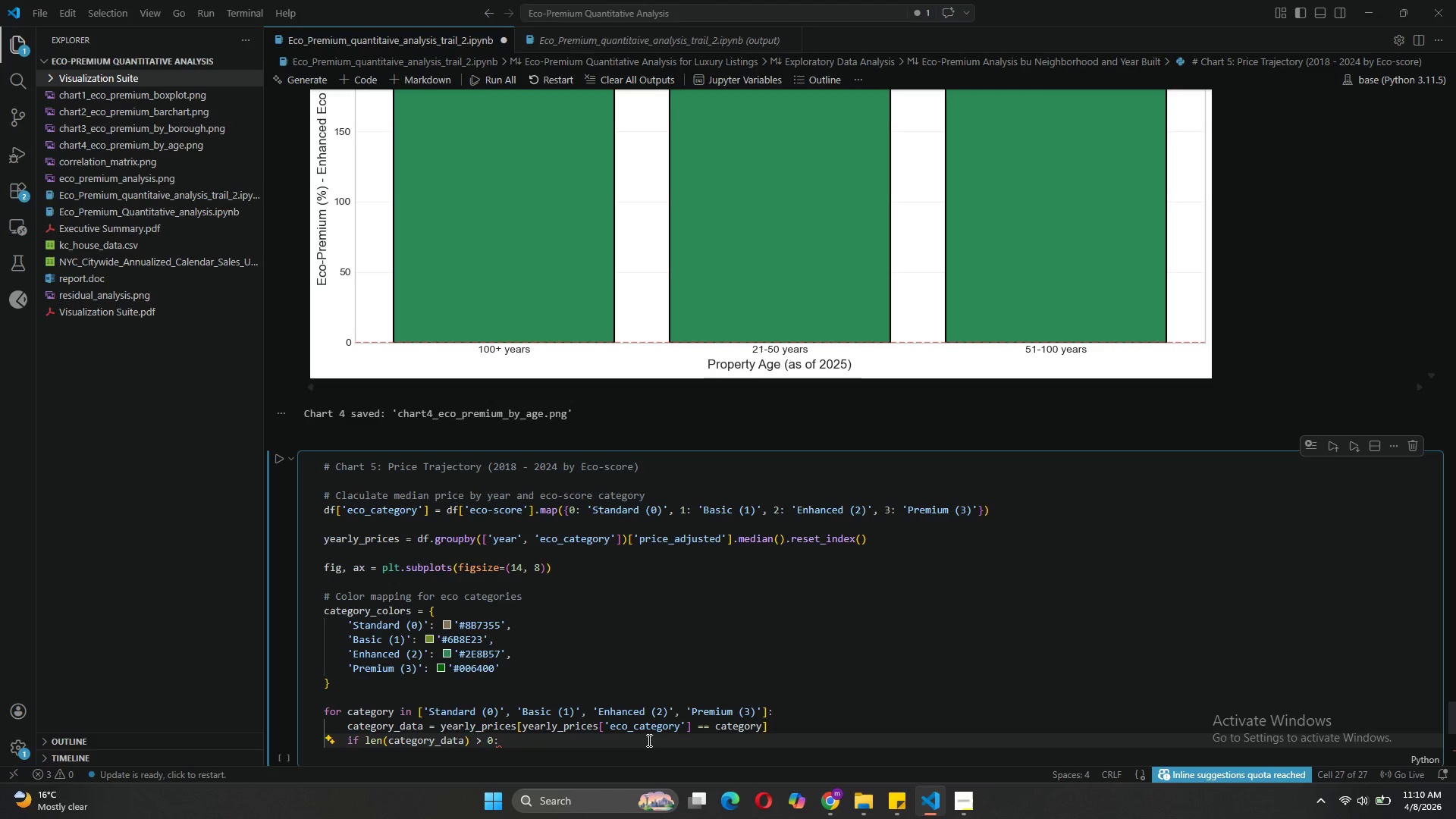 
key(Enter)
 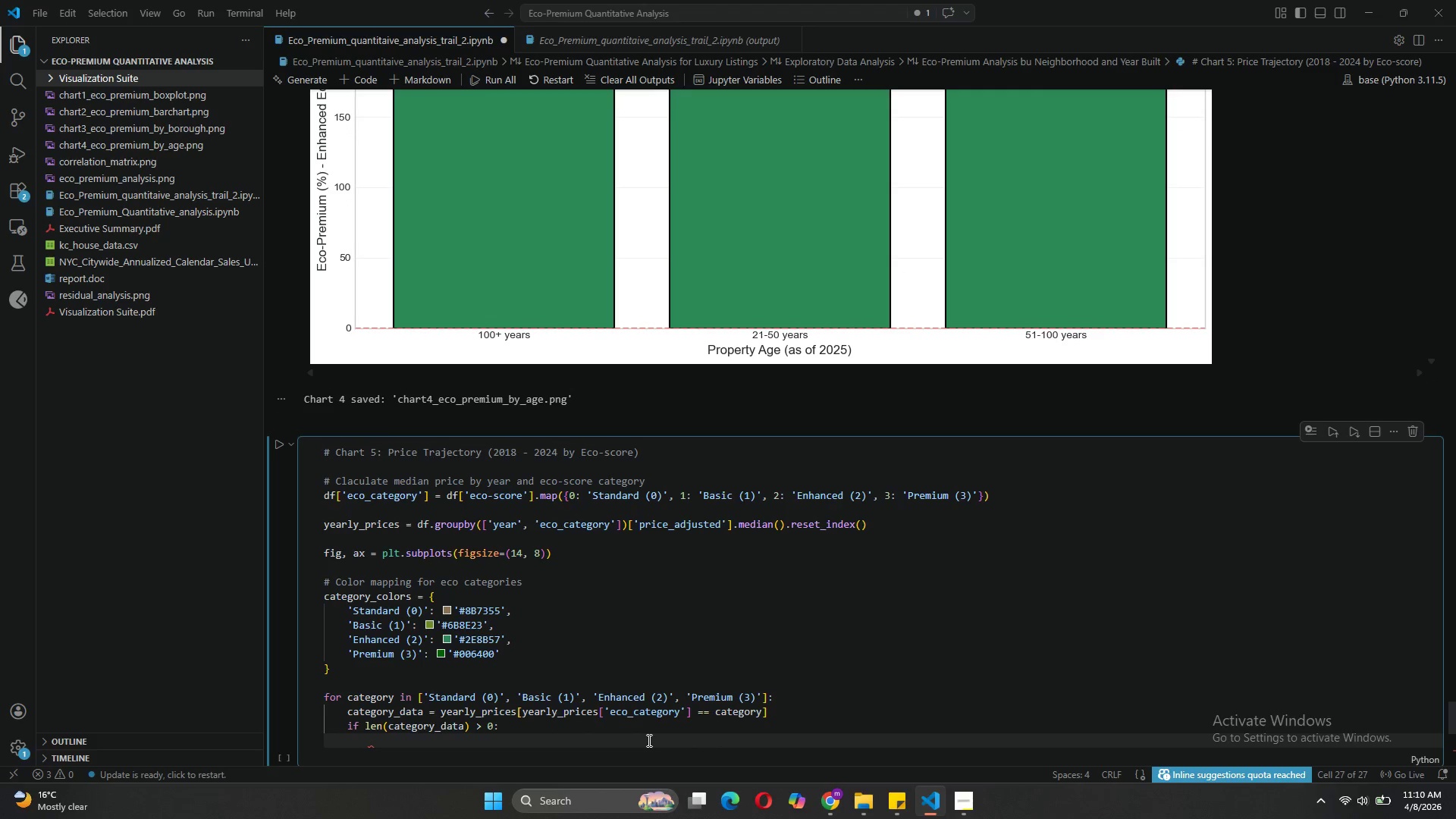 
type(ax.plot(category_data['r)
key(Backspace)
type(year)
 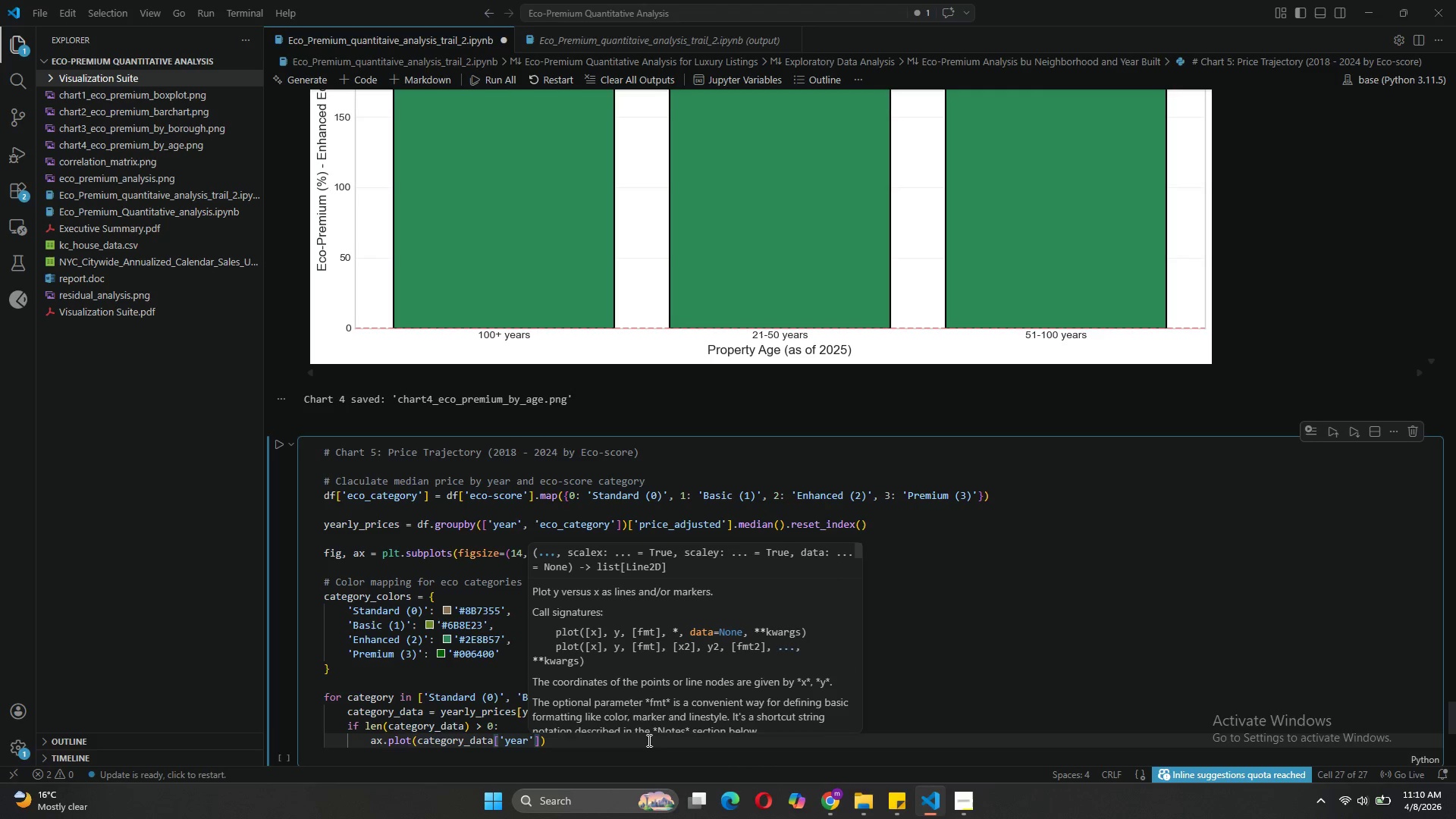 
key(ArrowRight)
 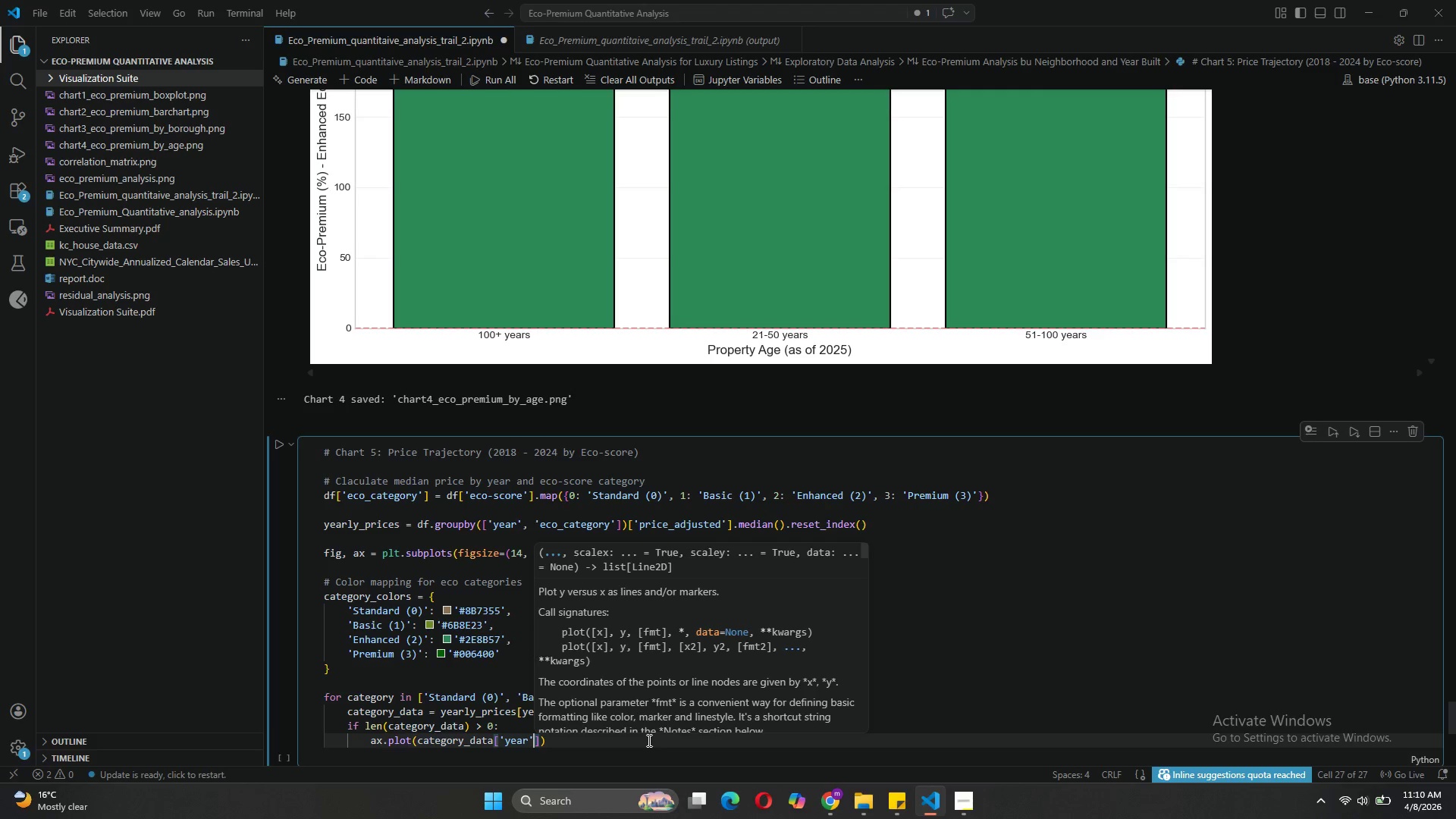 
key(ArrowRight)
 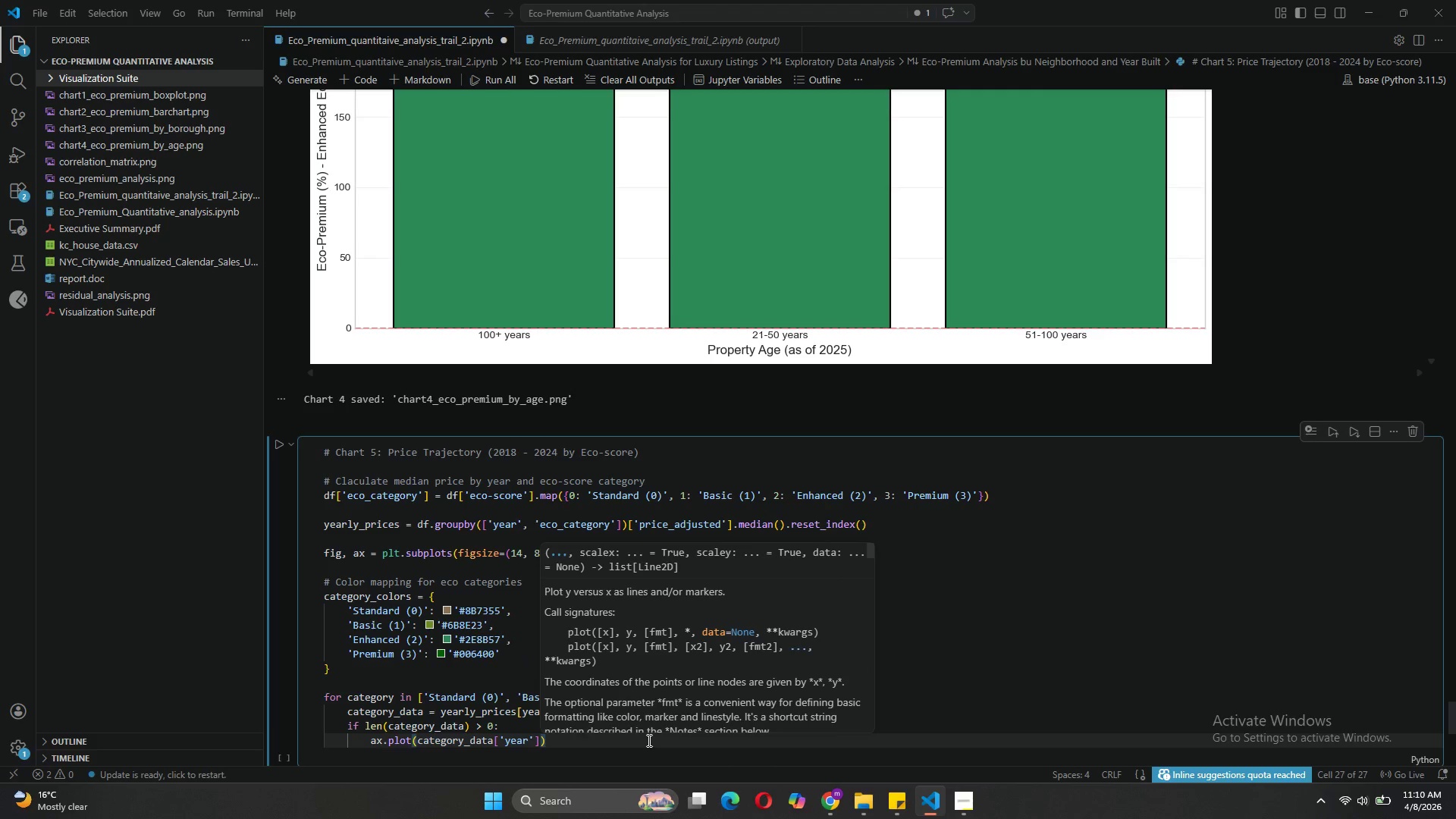 
type(, category_data)
 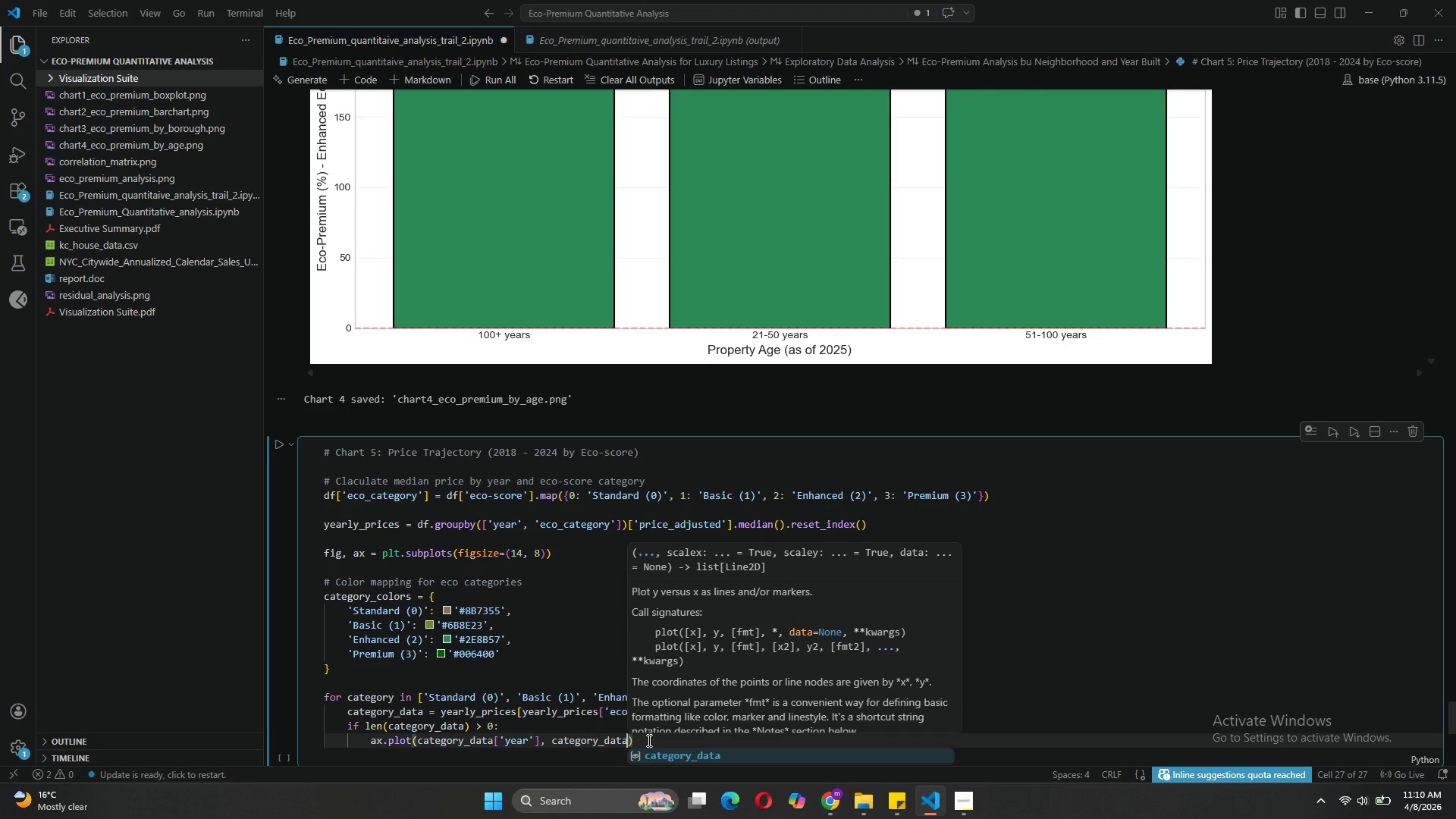 
type(['price_adjusted)
 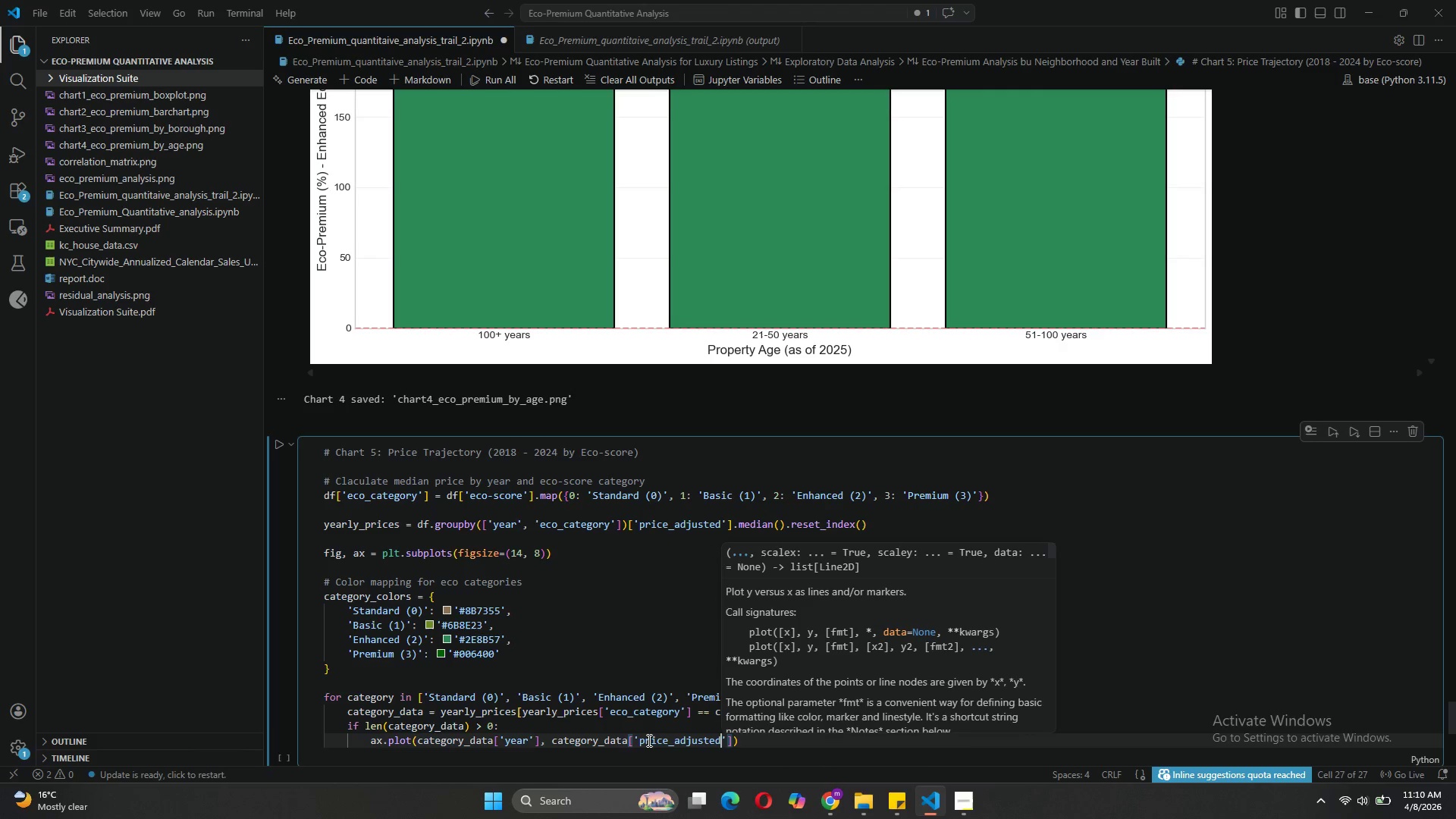 
key(ArrowRight)
 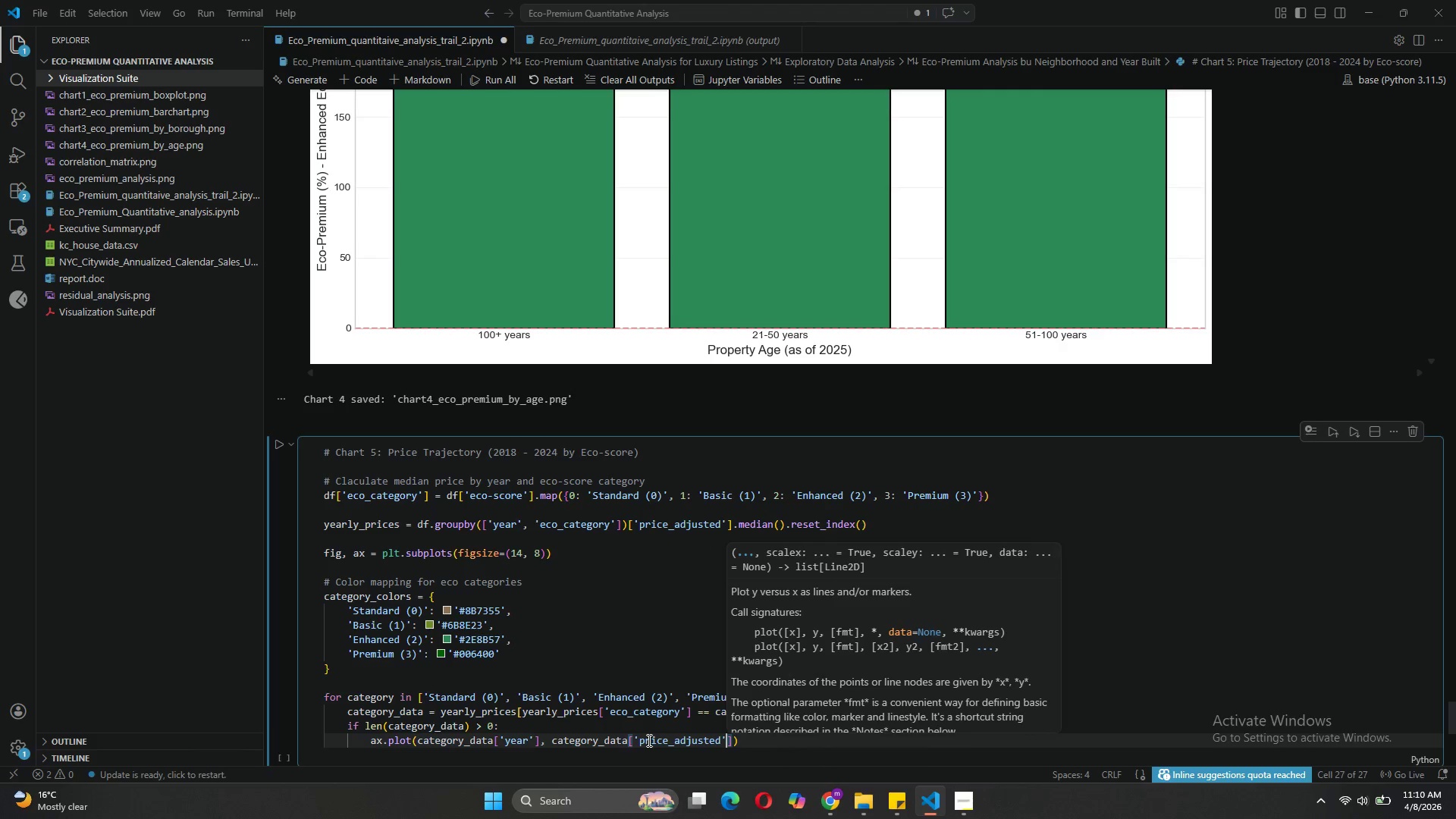 
key(ArrowRight)
 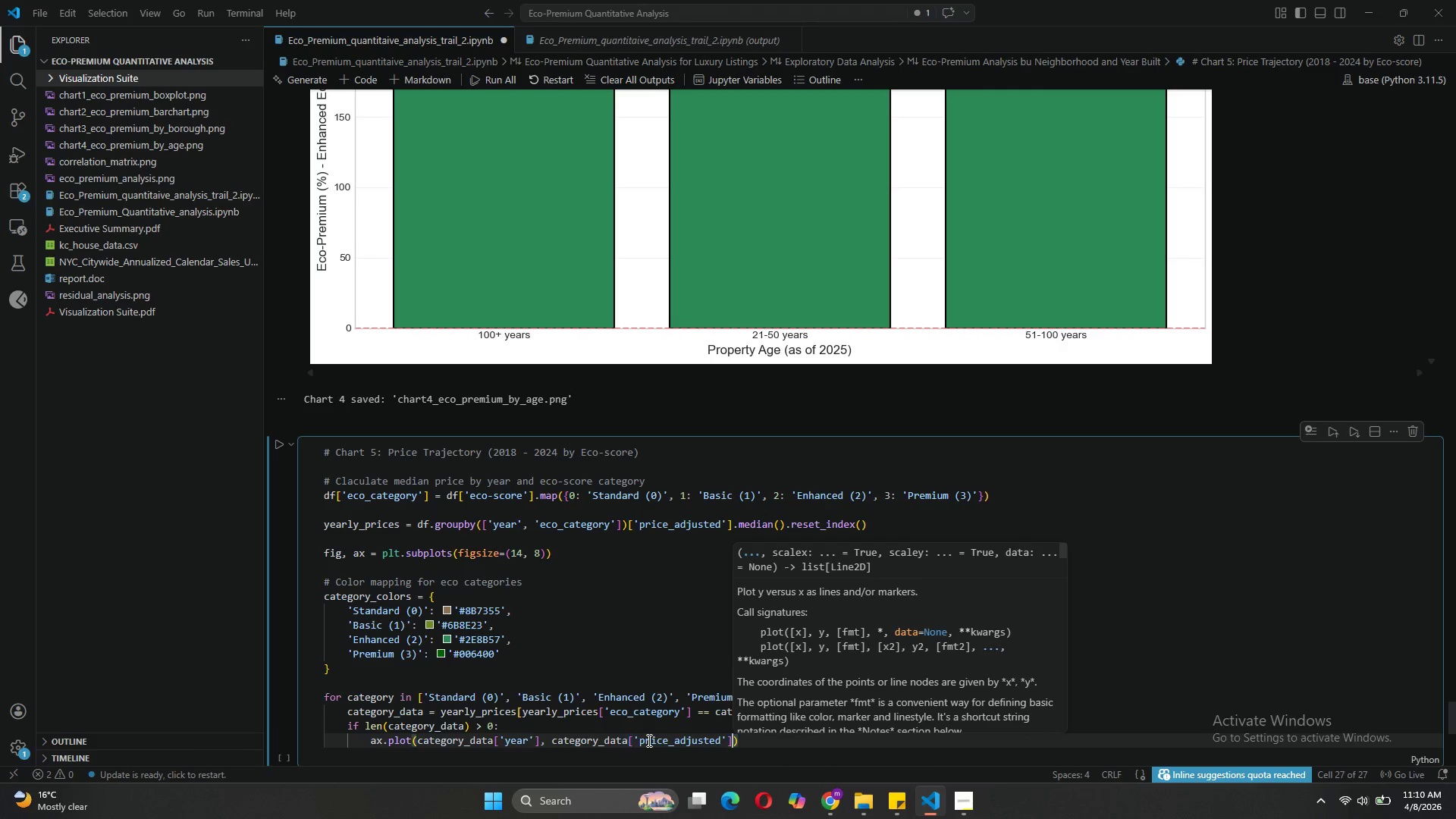 
key(ArrowRight)
 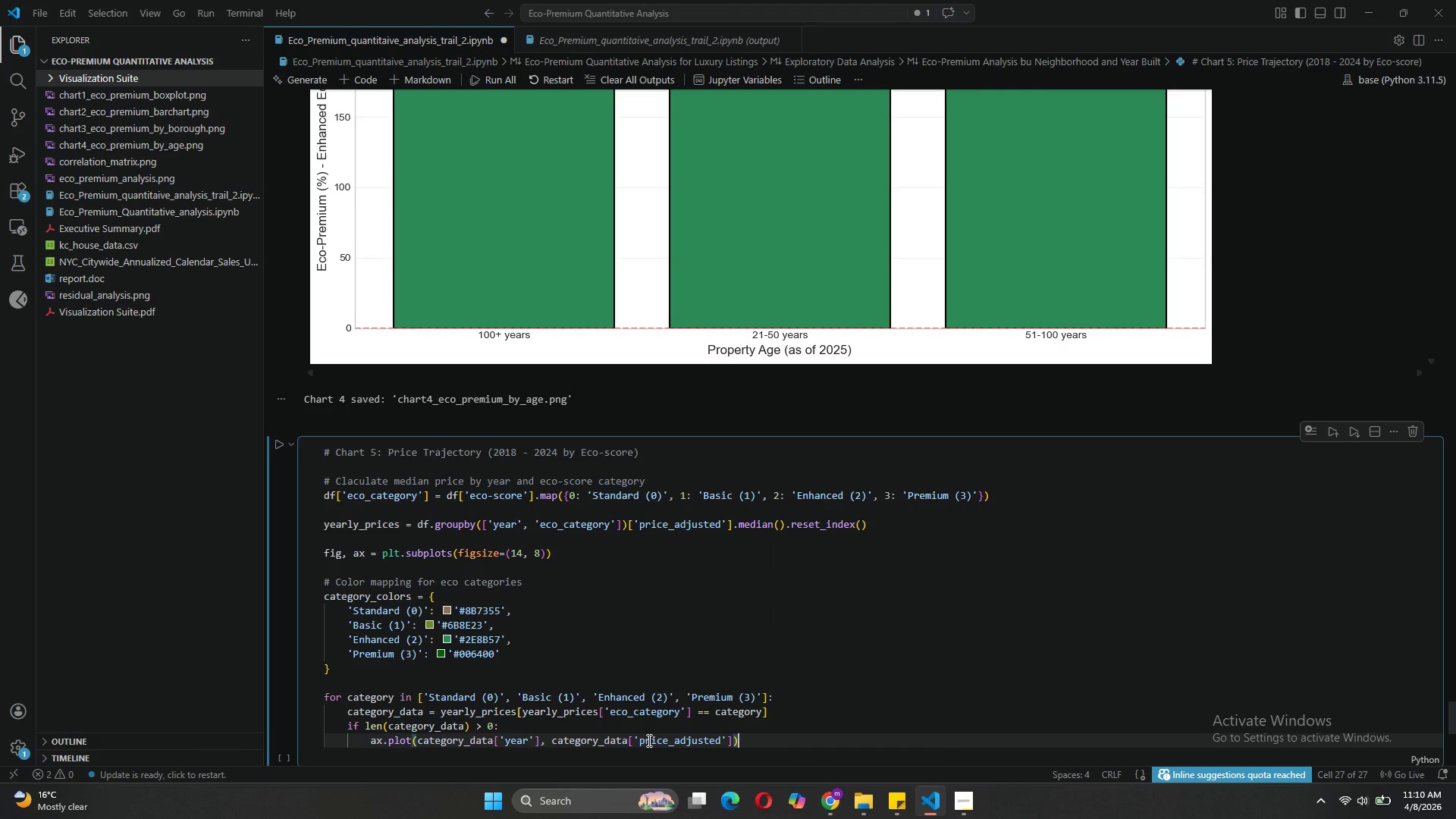 
key(Comma)
 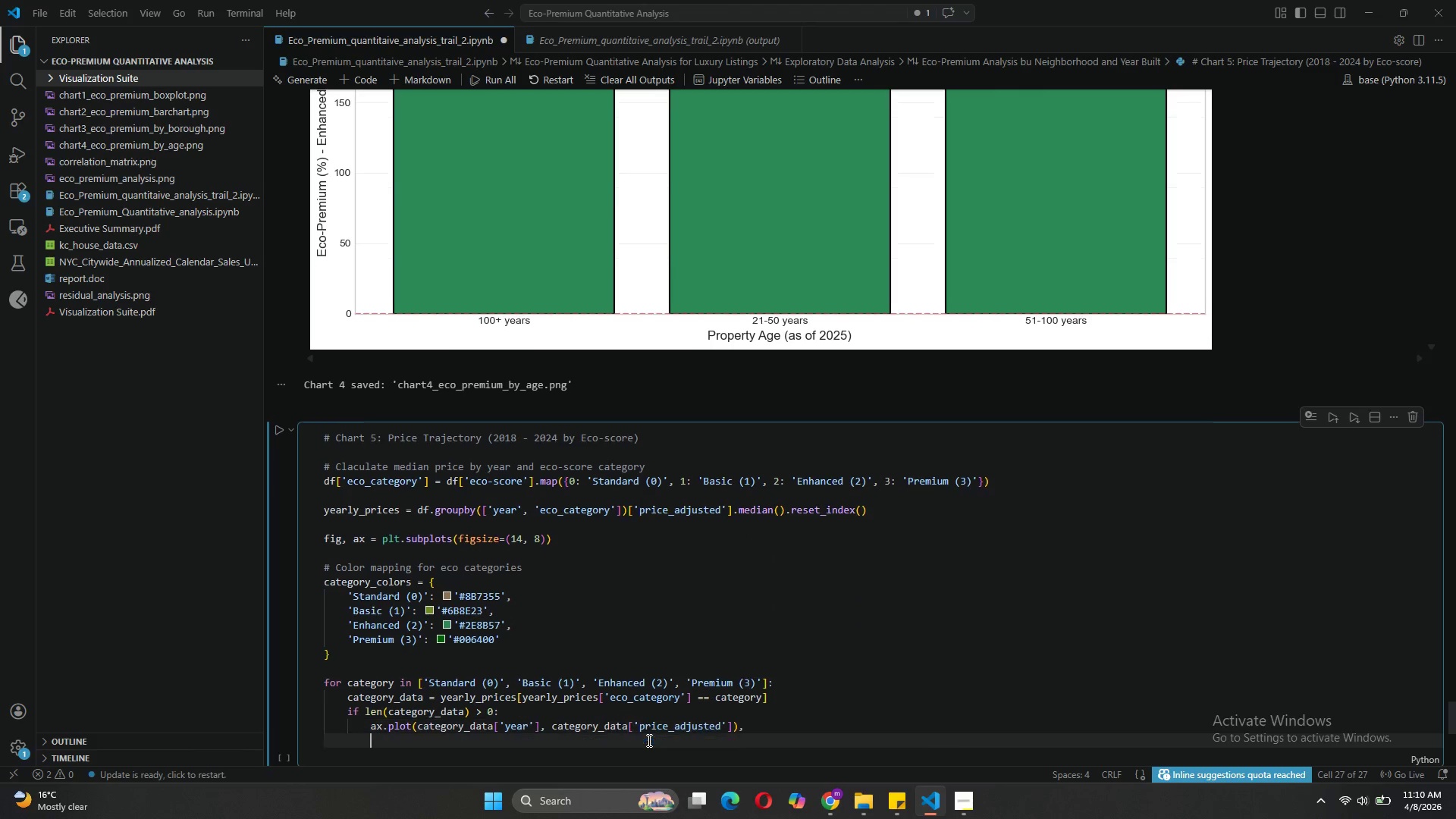 
key(Enter)
 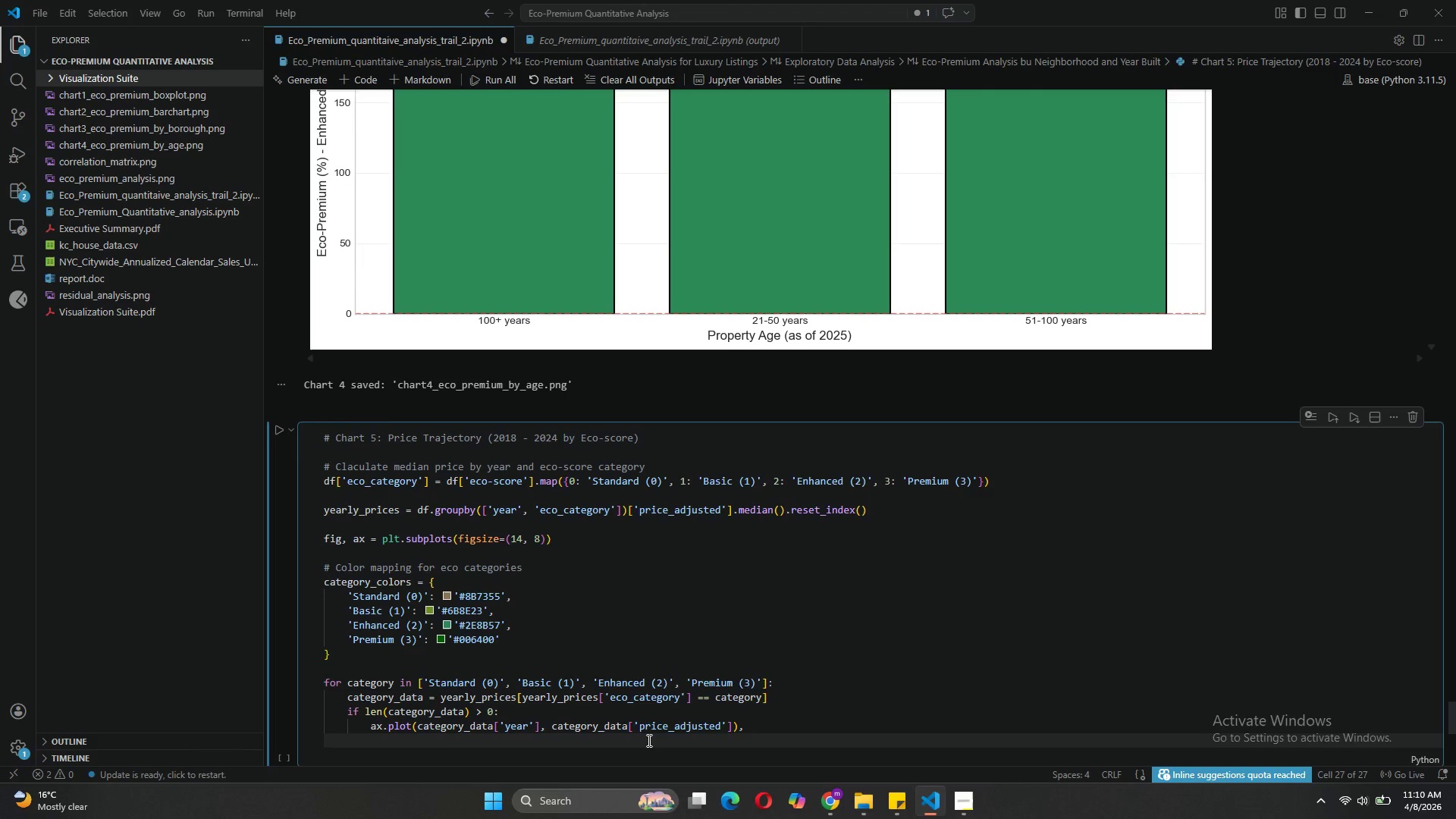 
key(Tab)
 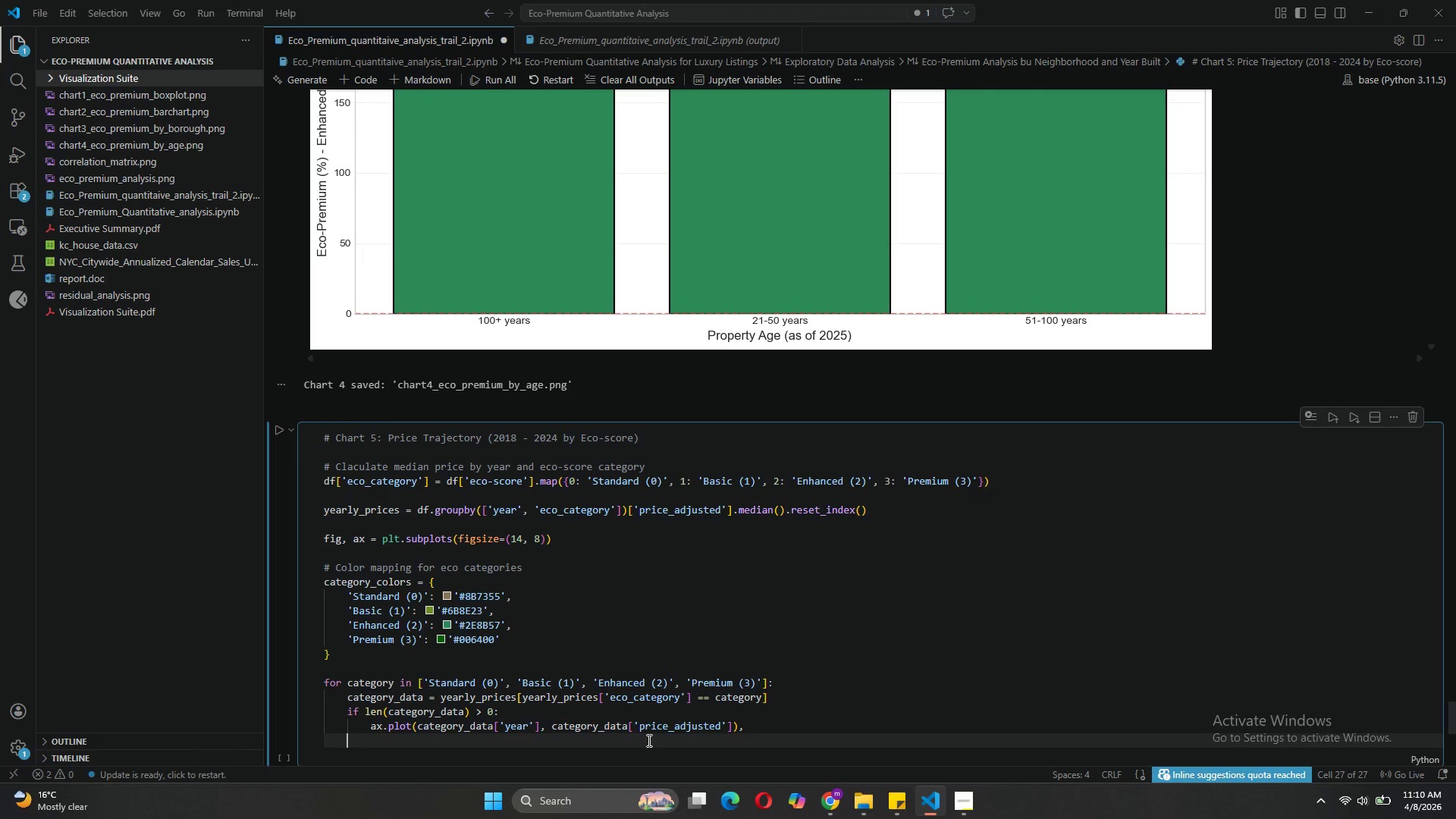 
key(Tab)
 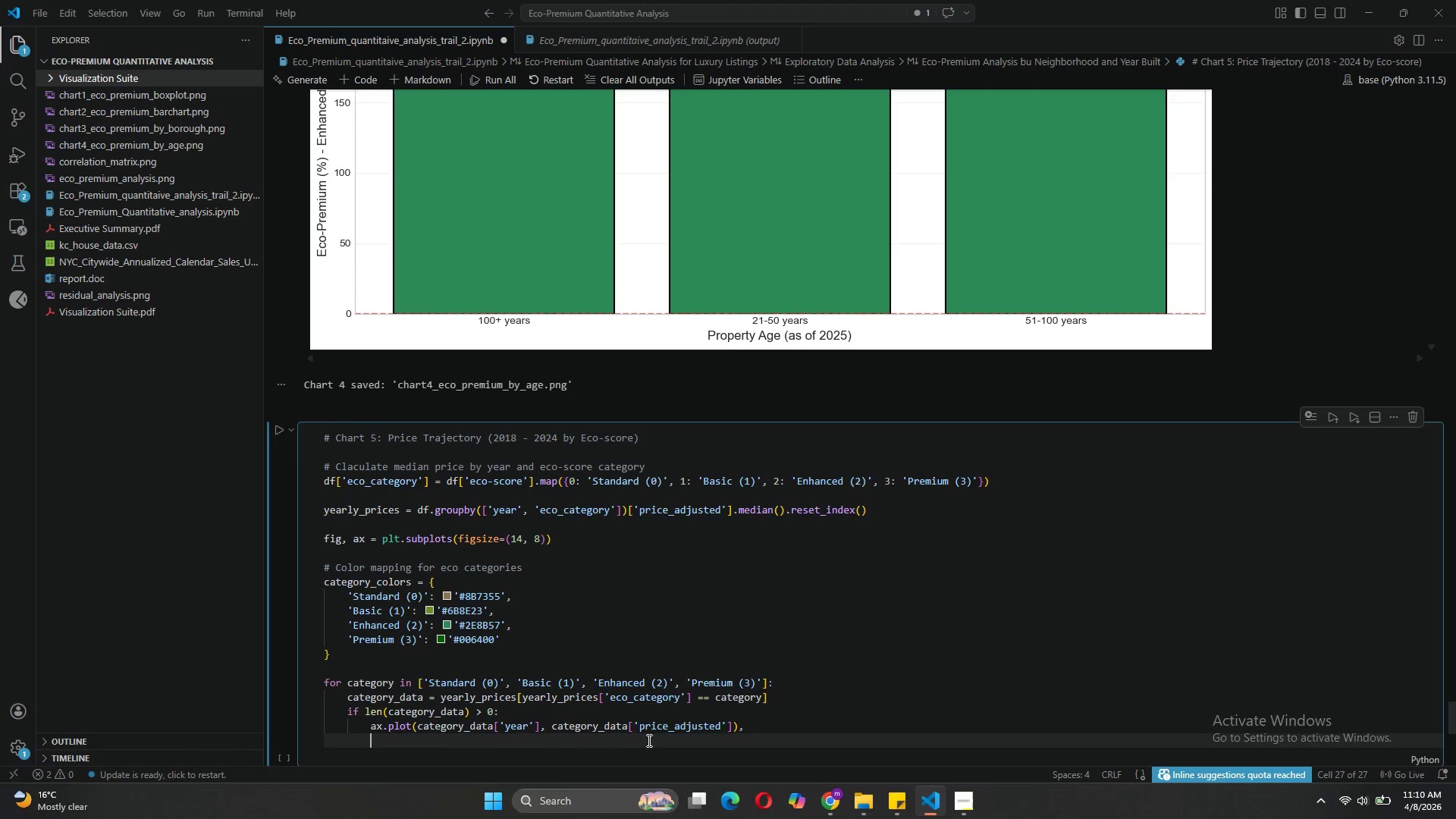 
key(Tab)
 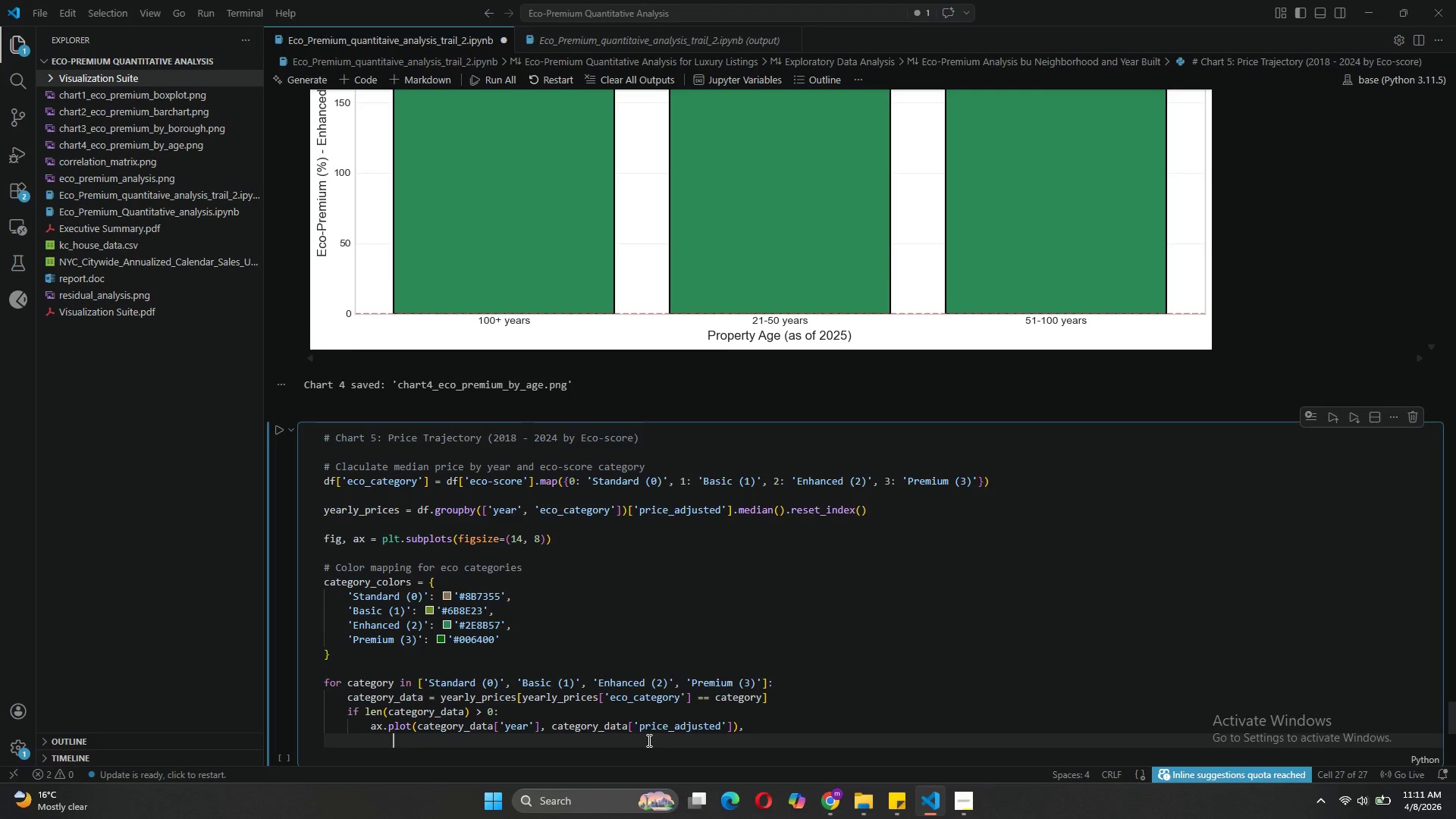 
wait(5.78)
 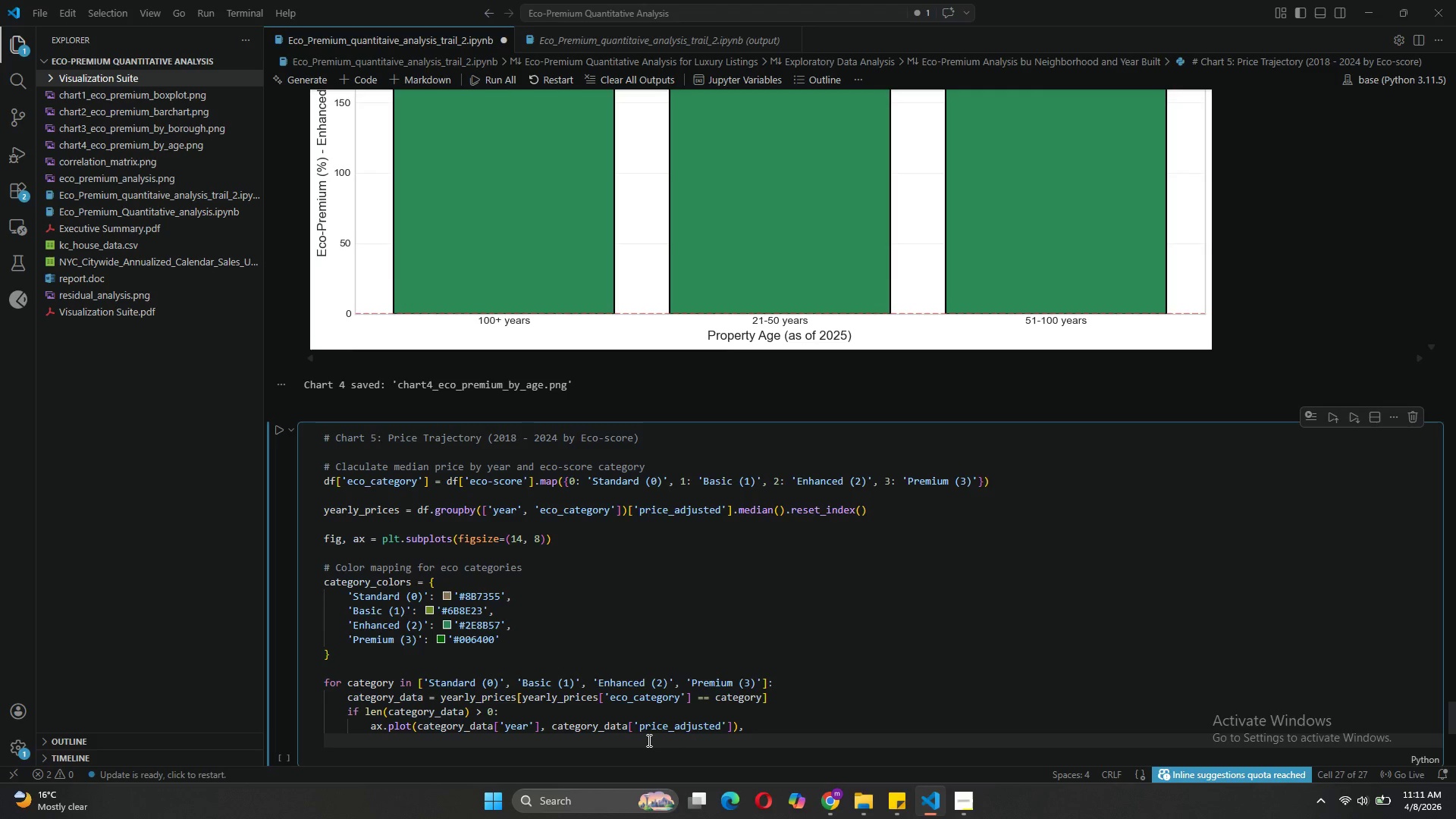 
key(Quote)
 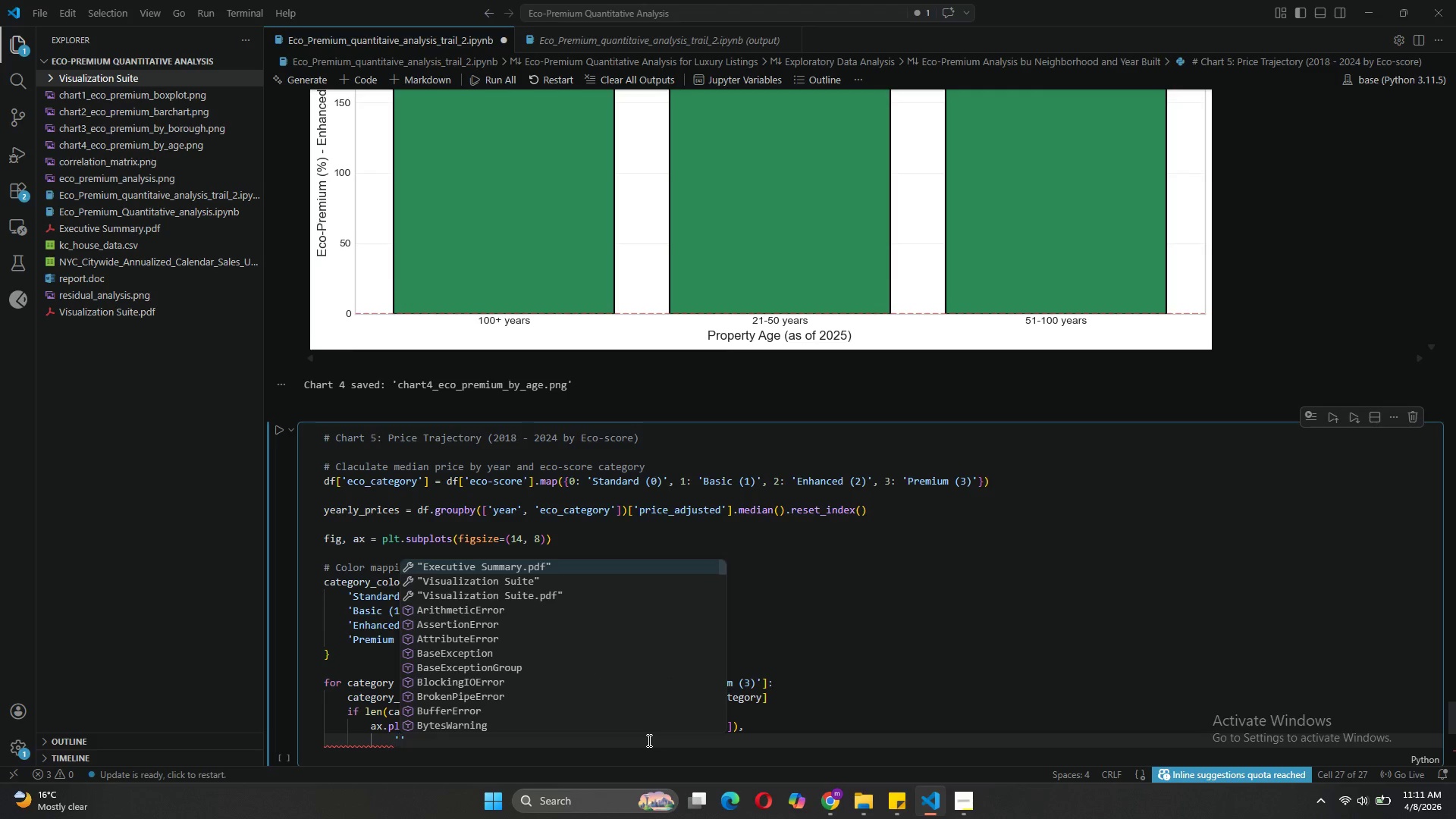 
key(O)
 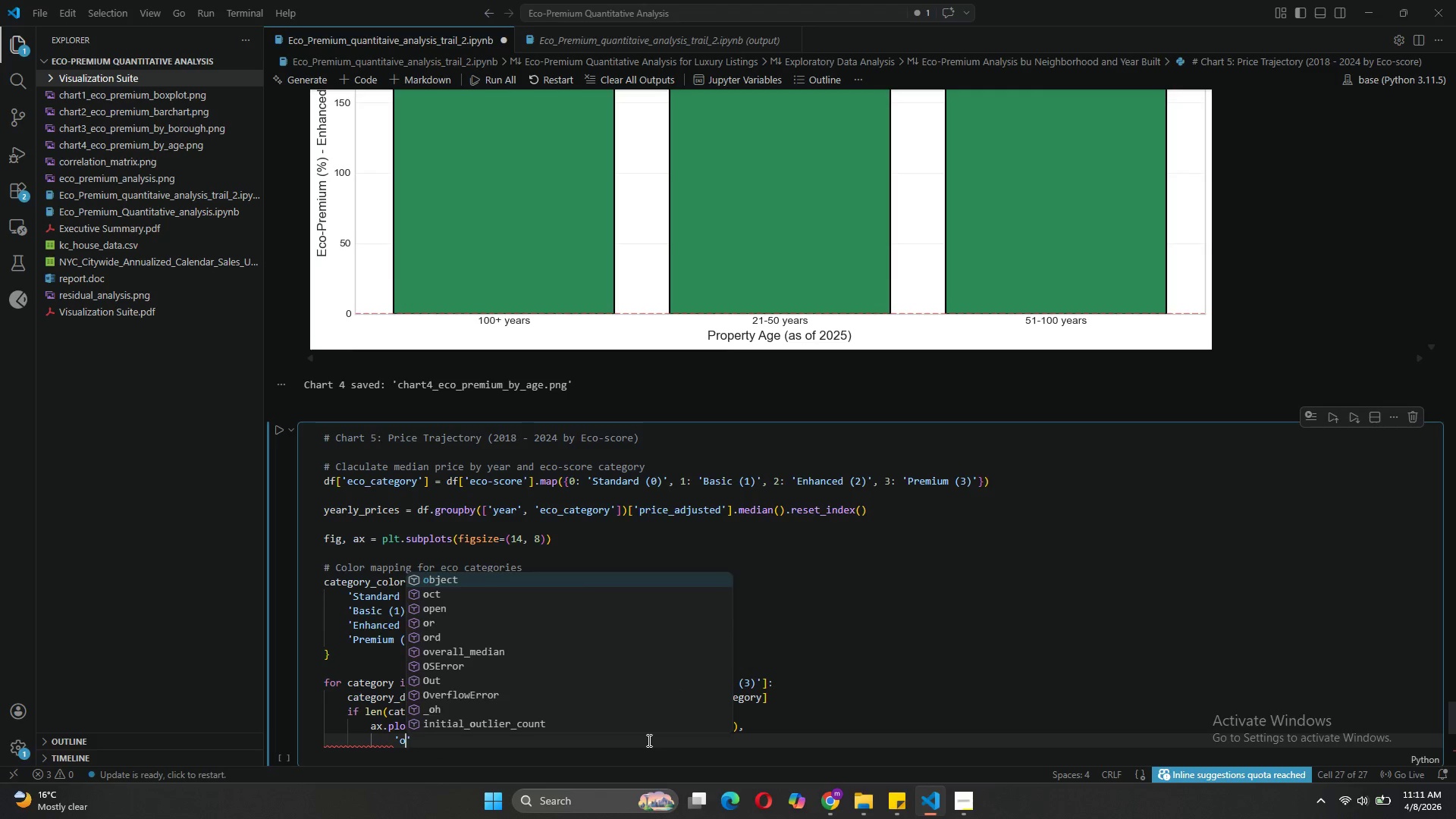 
key(Minus)
 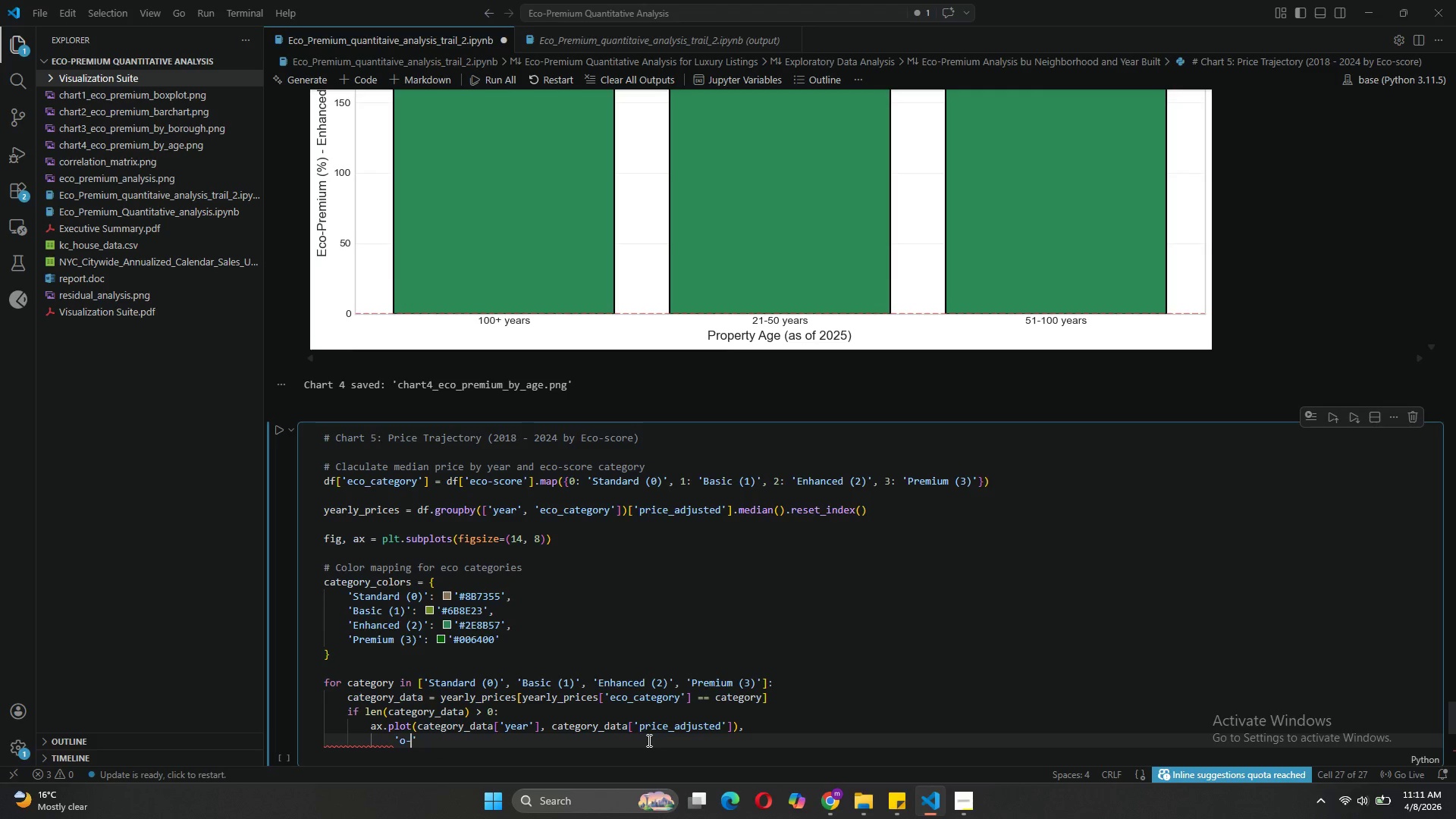 
key(ArrowRight)
 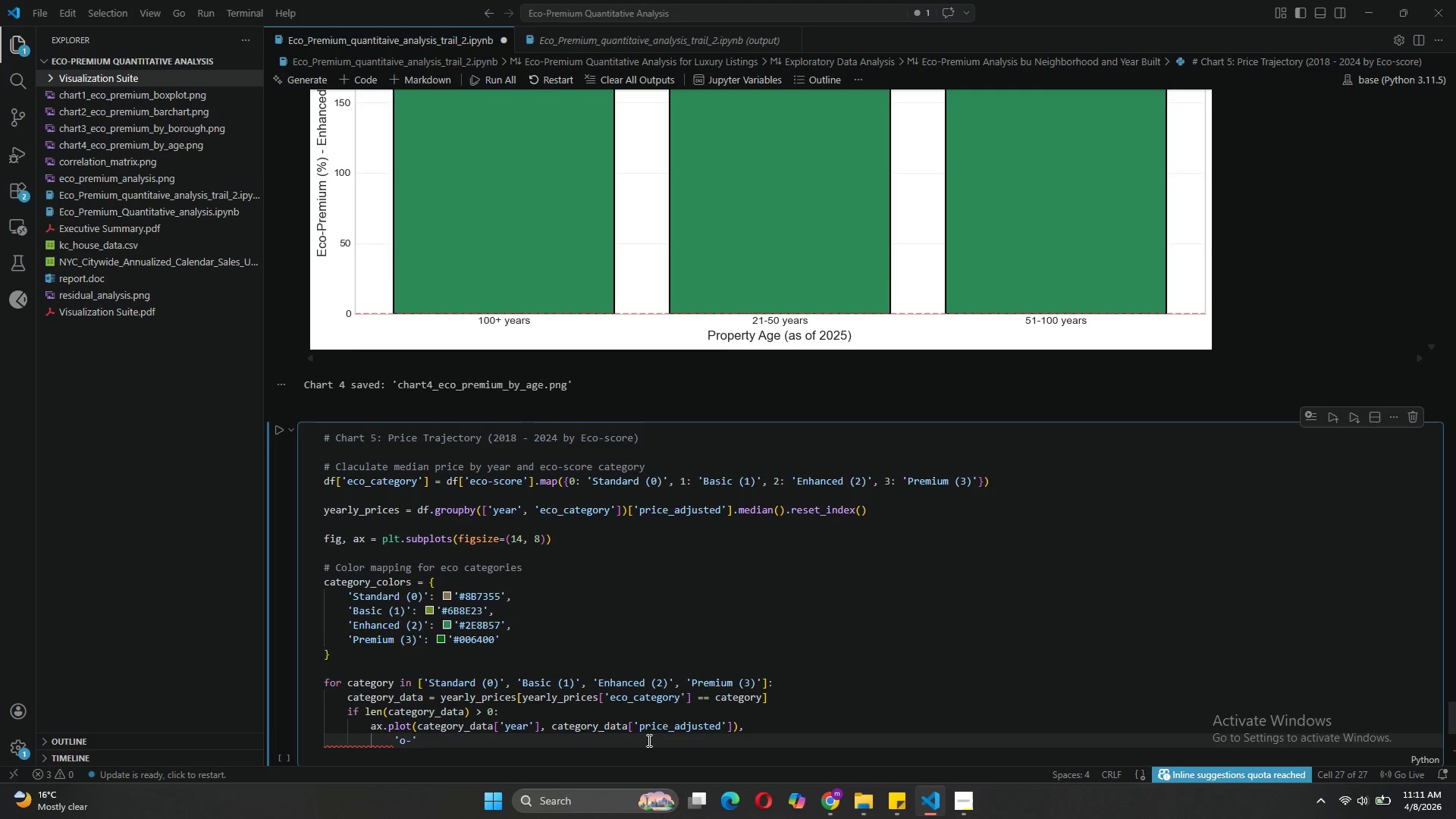 
type(, linewidth=2.5, marksize=8,)
 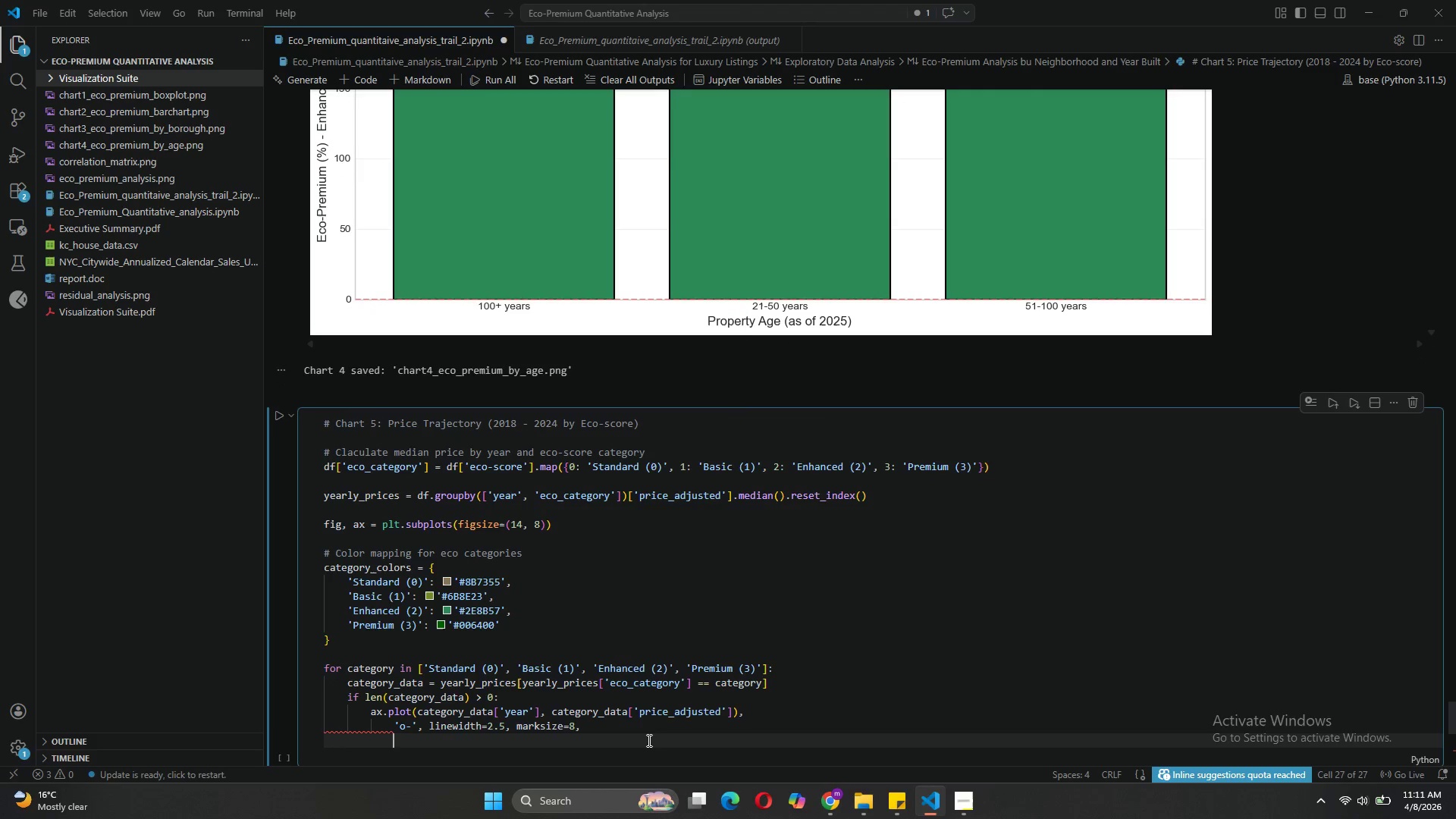 
key(Enter)
 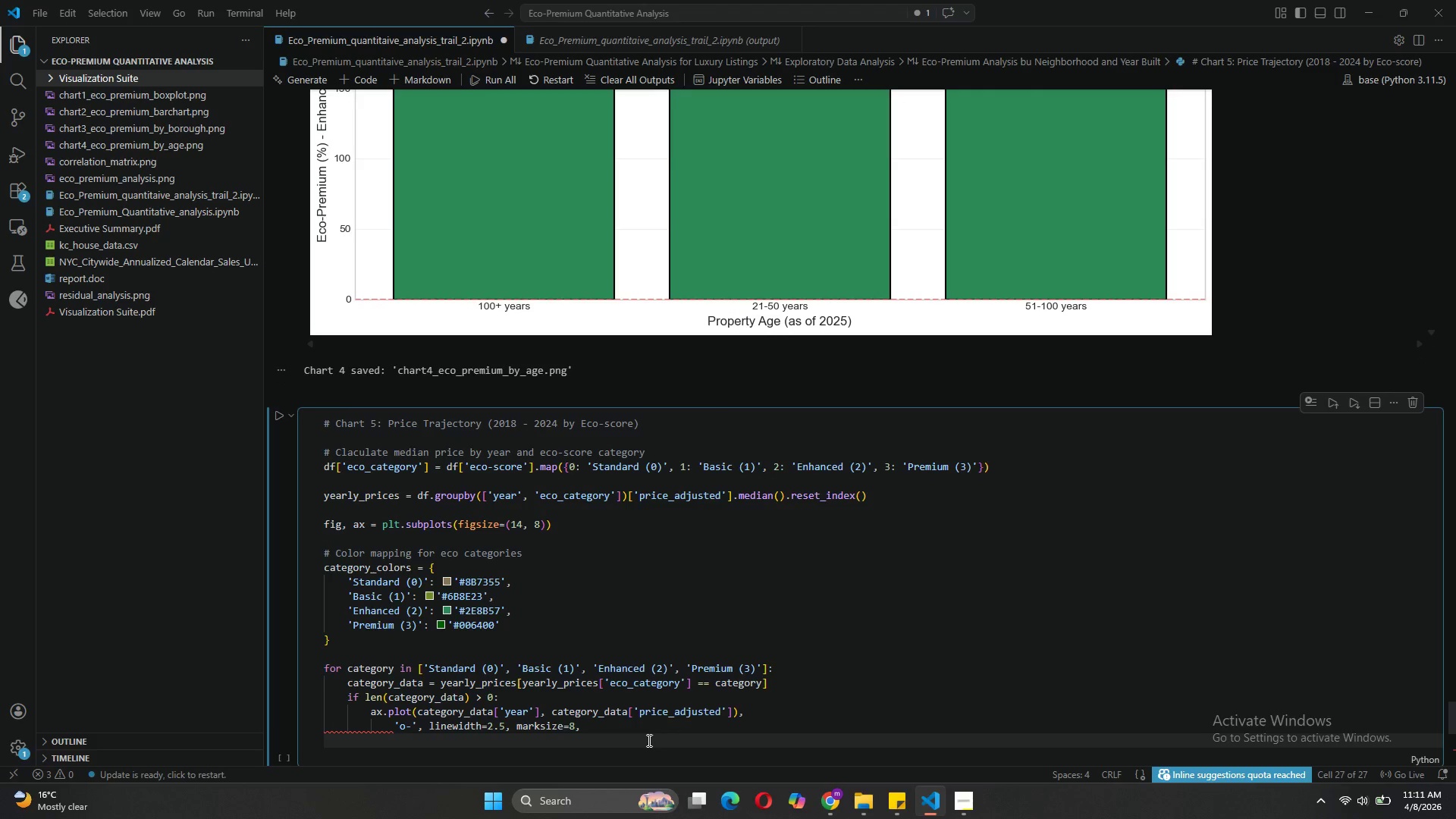 
key(Tab)
type(color=category_colors[categf)
key(Backspace)
type(ory)
 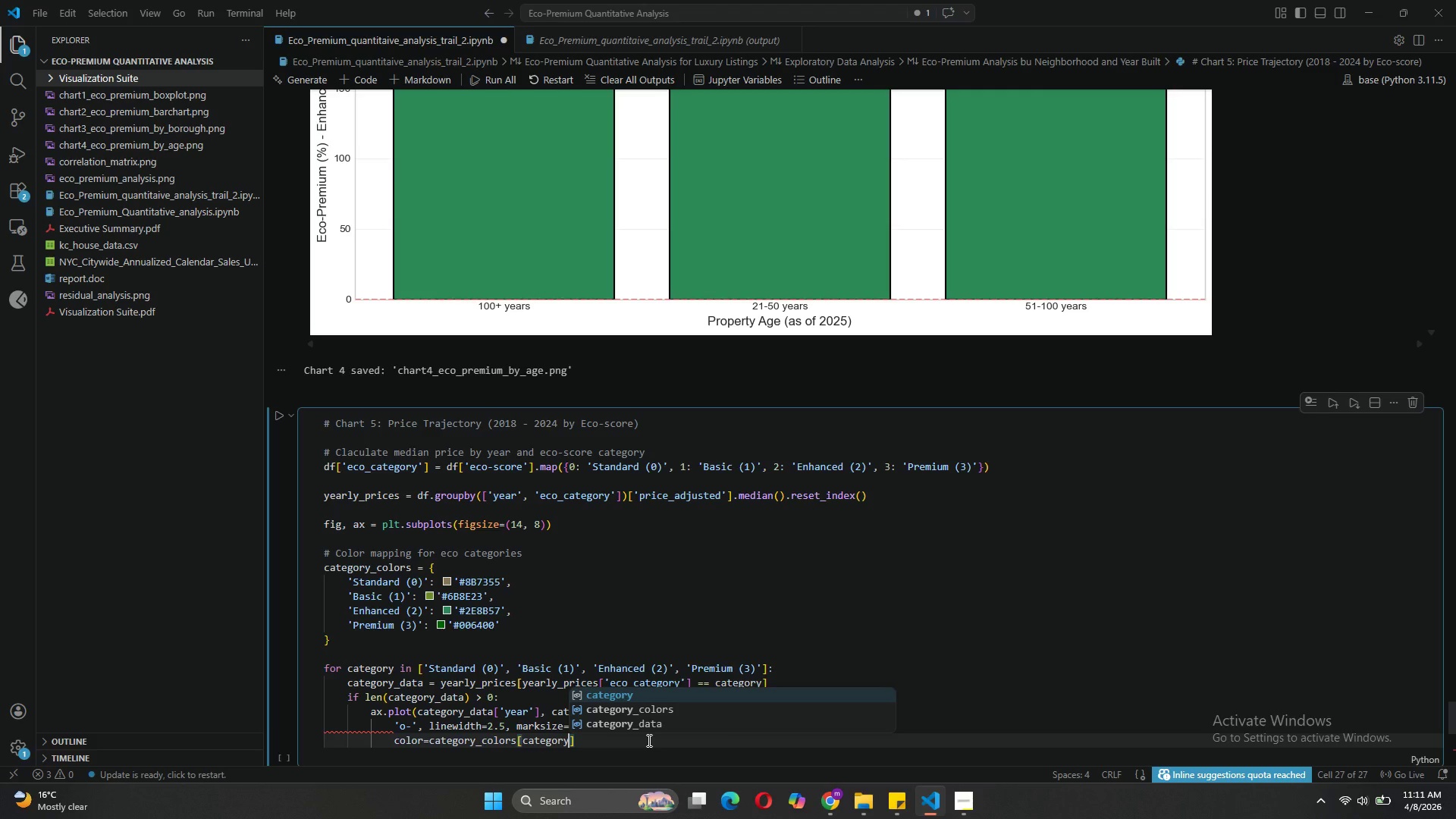 
key(ArrowRight)
 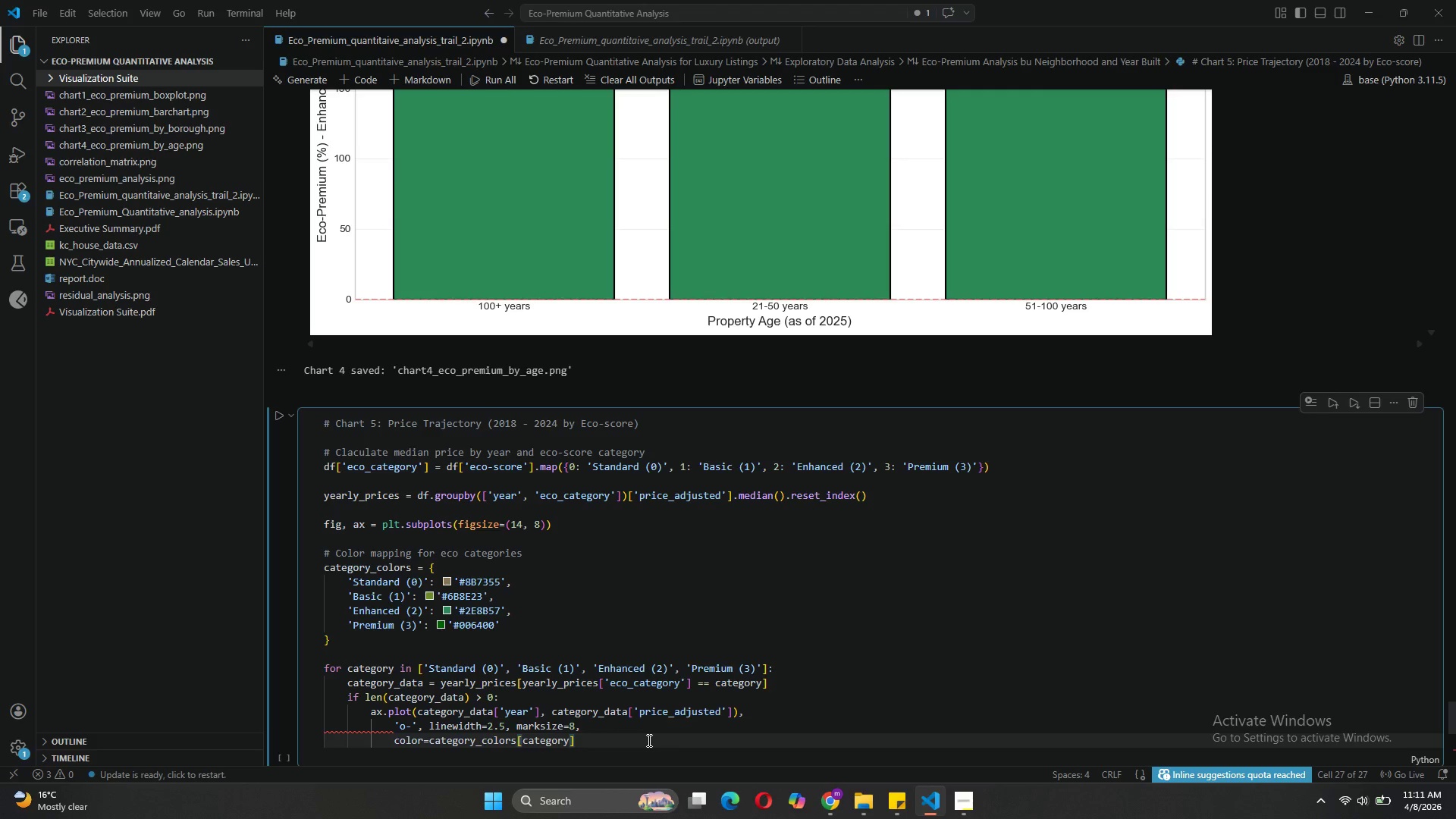 
type(, label)
 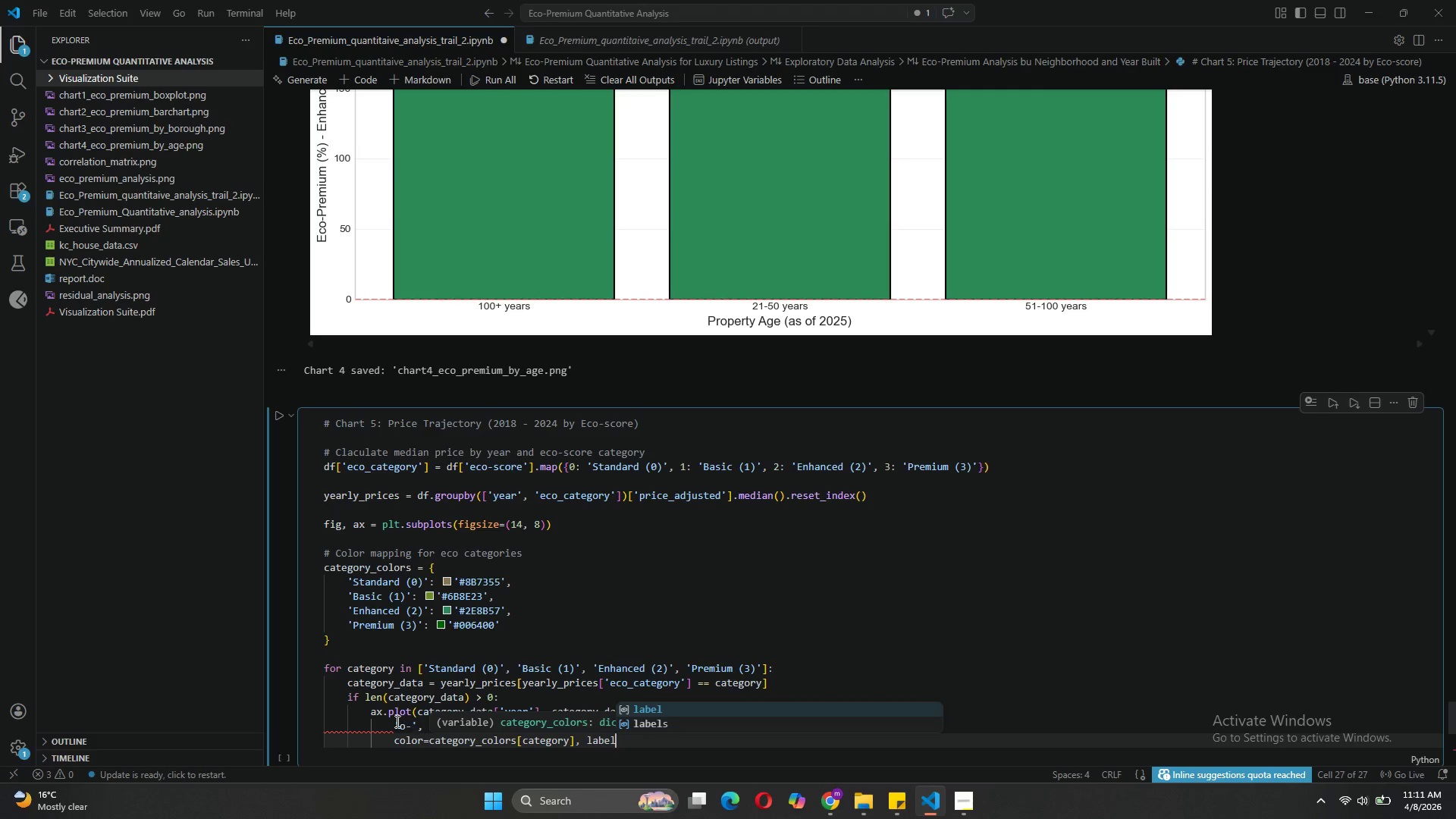 
mouse_move([430, 745])
 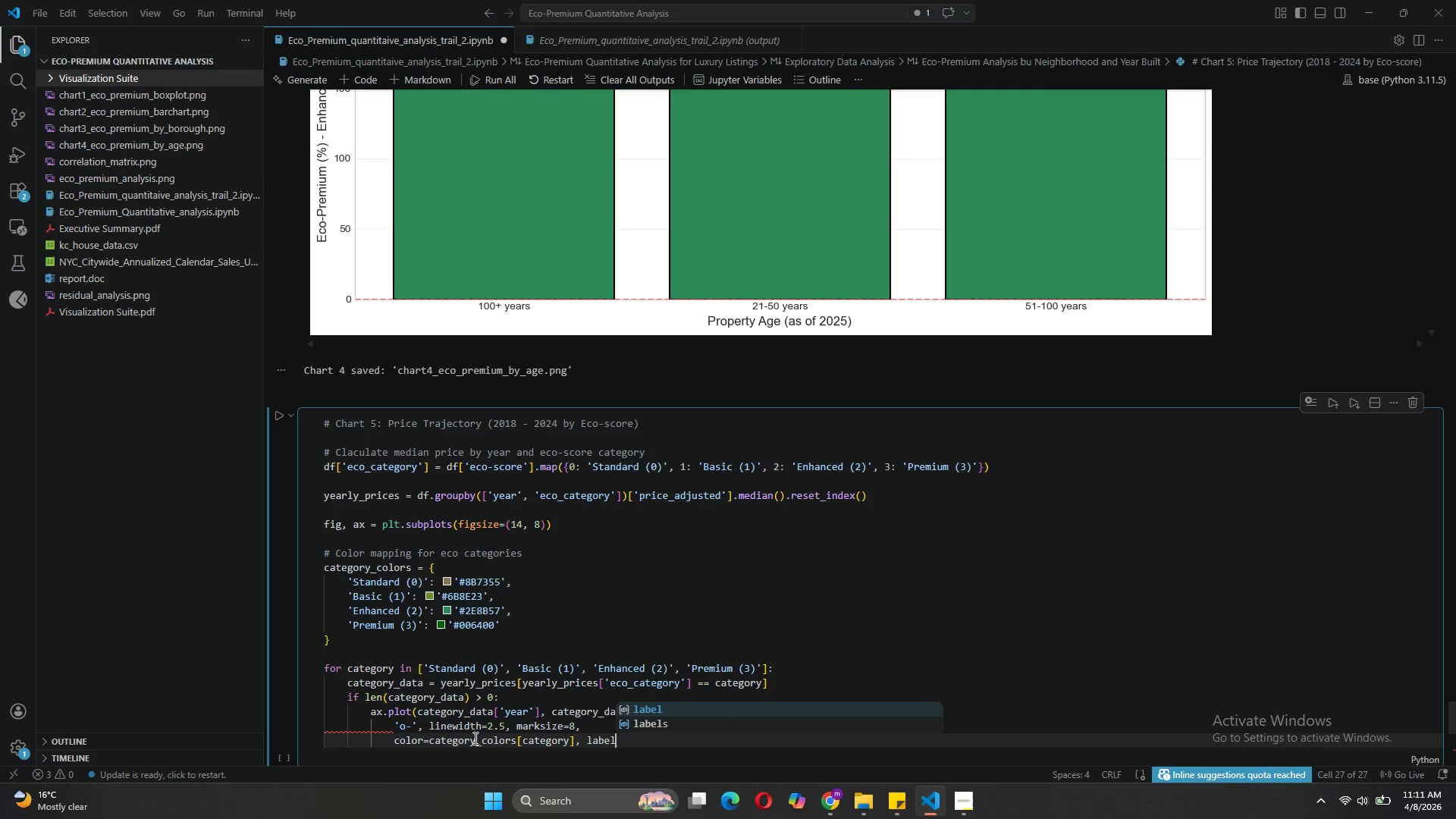 
wait(5.96)
 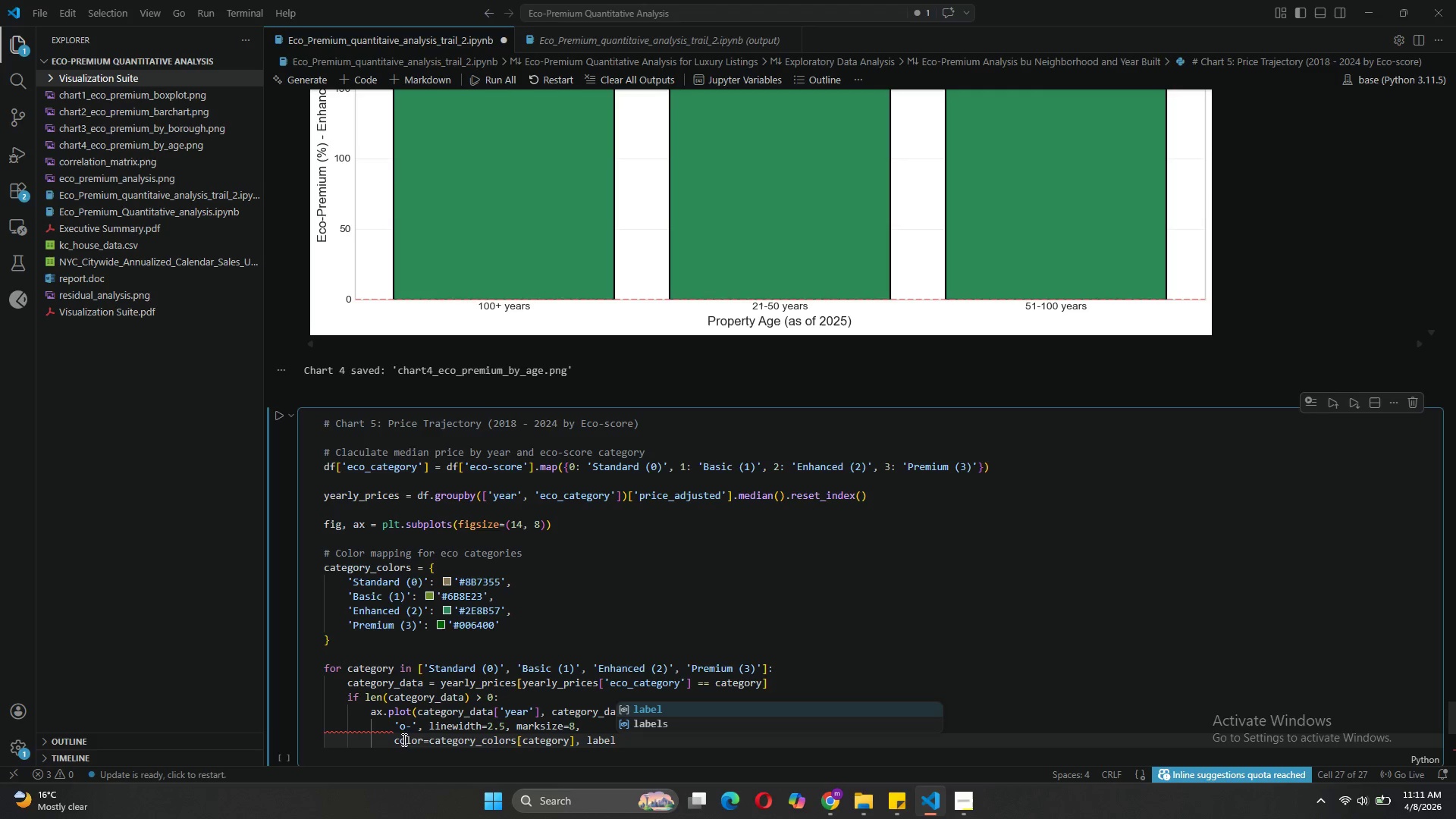 
mouse_move([405, 732])
 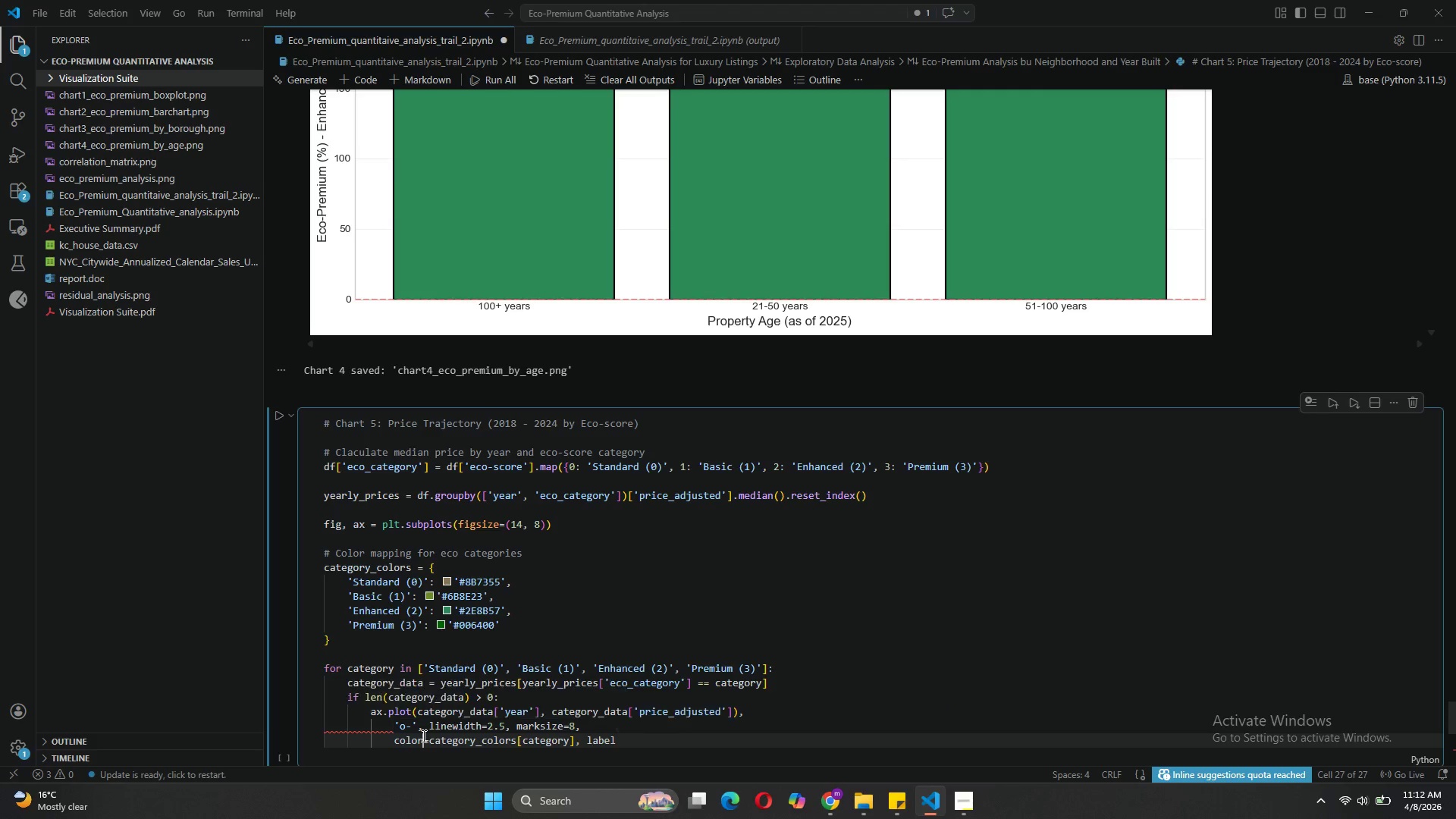 
left_click([422, 736])
 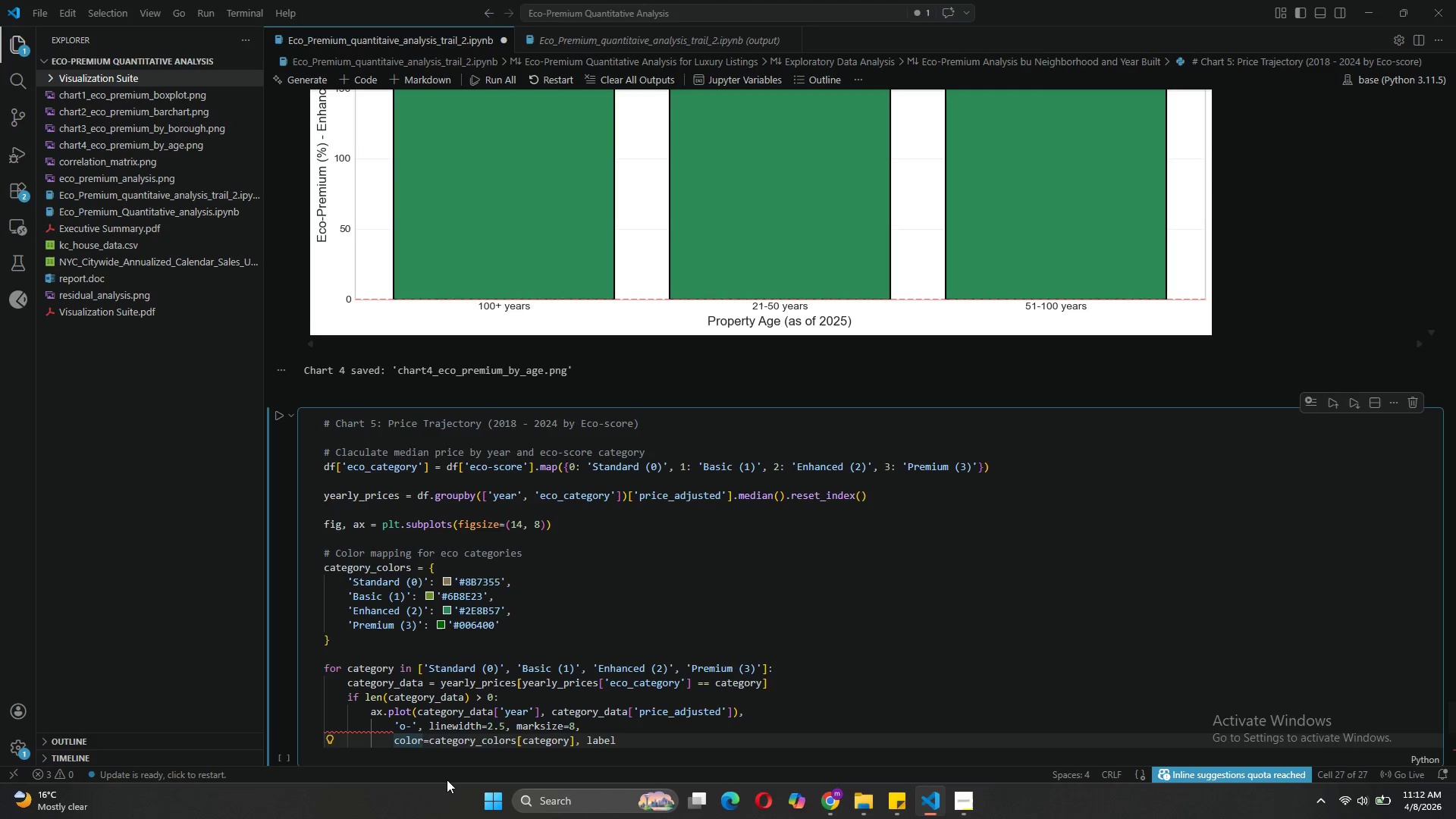 
wait(6.52)
 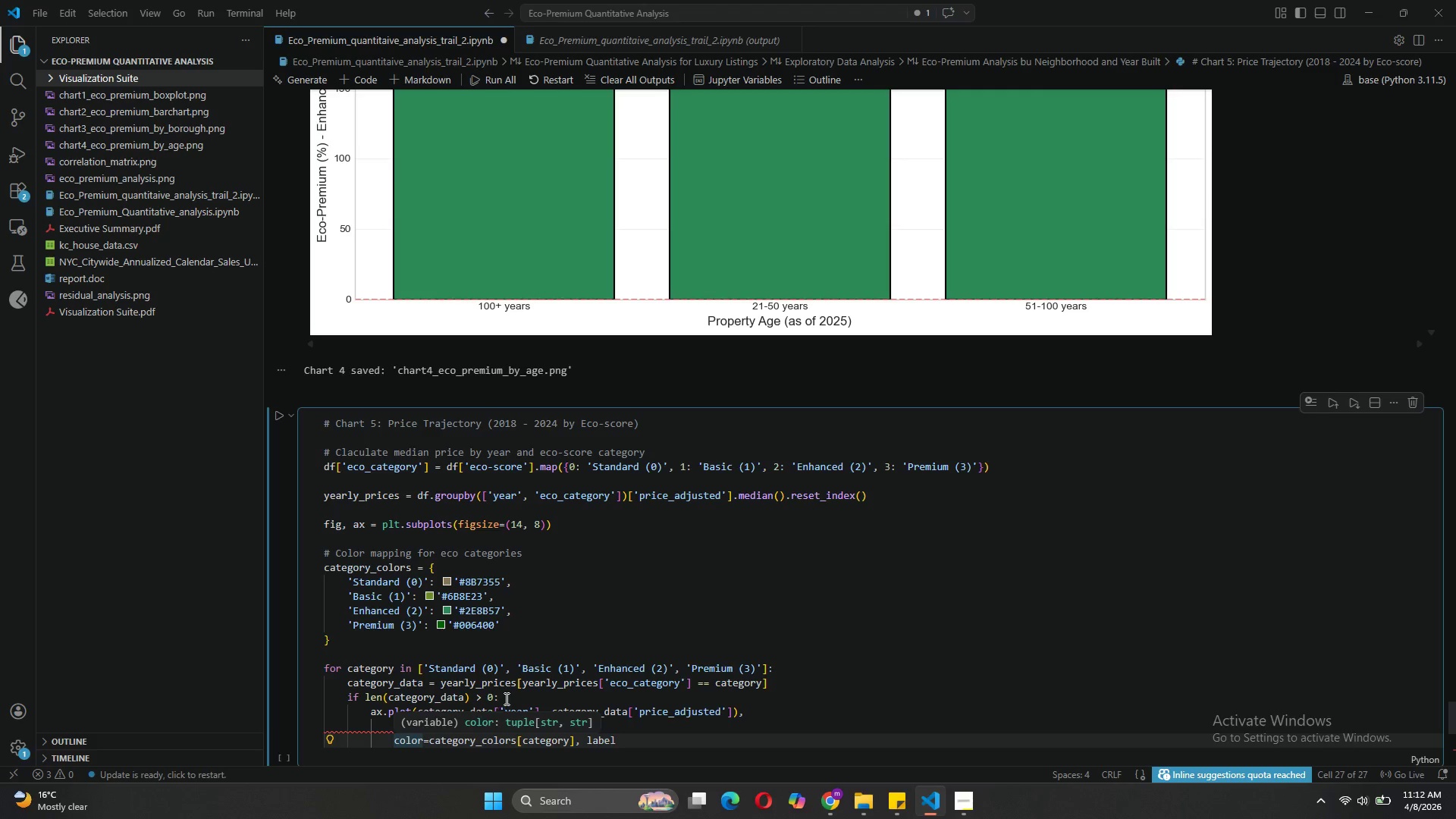 
left_click([396, 725])
 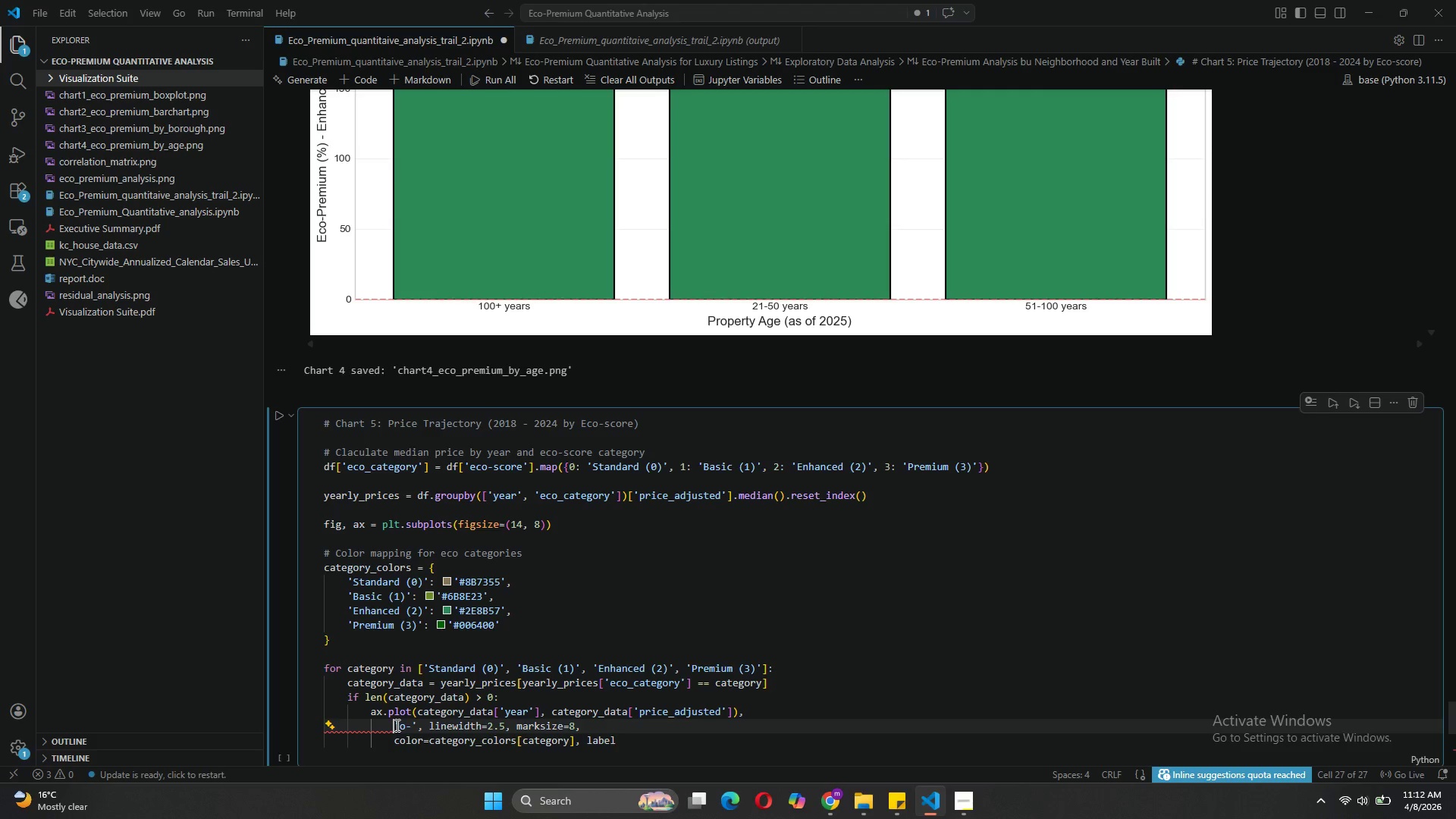 
key(Backspace)
 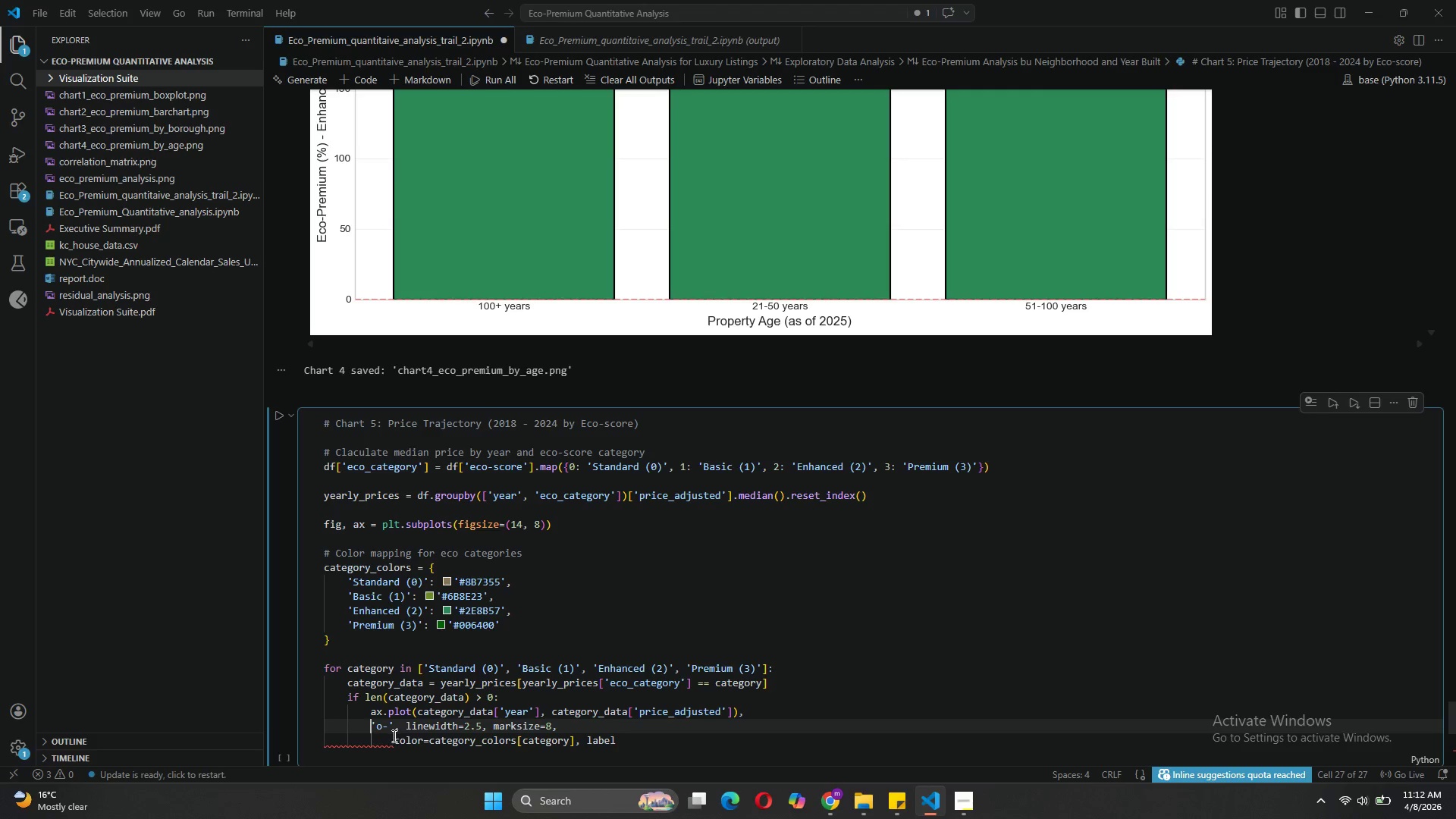 
left_click([393, 739])
 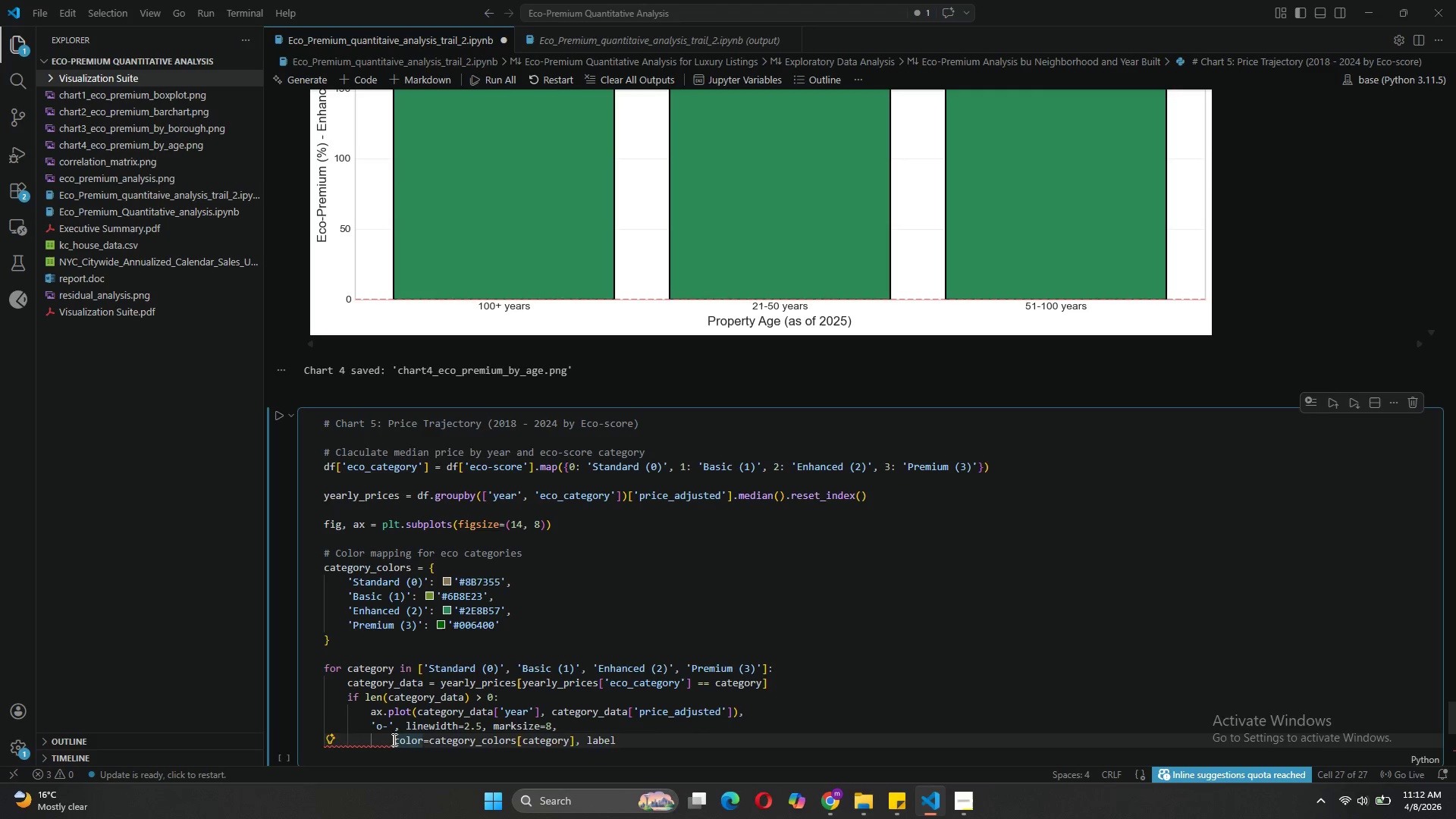 
key(Backspace)
 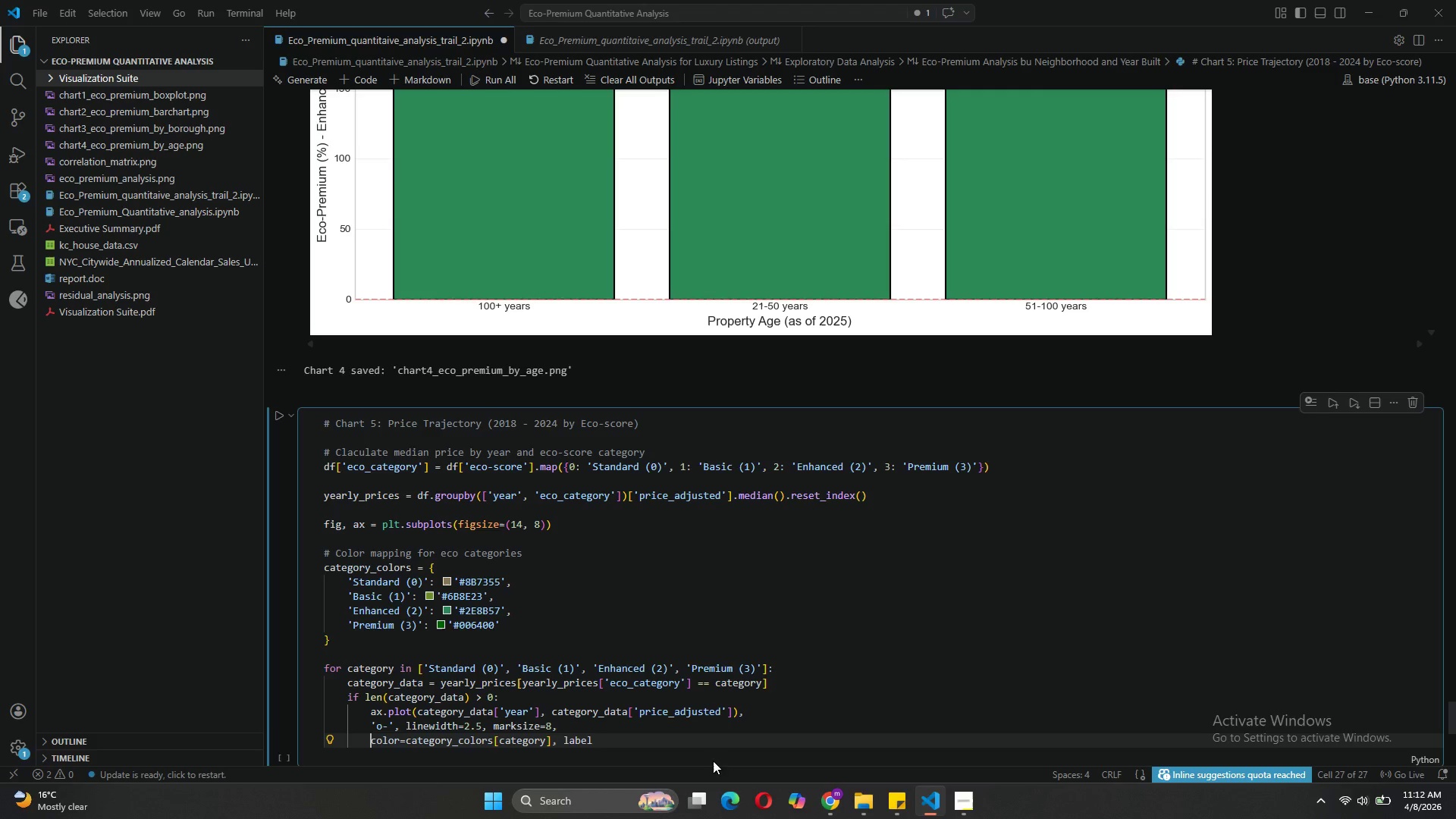 
wait(5.19)
 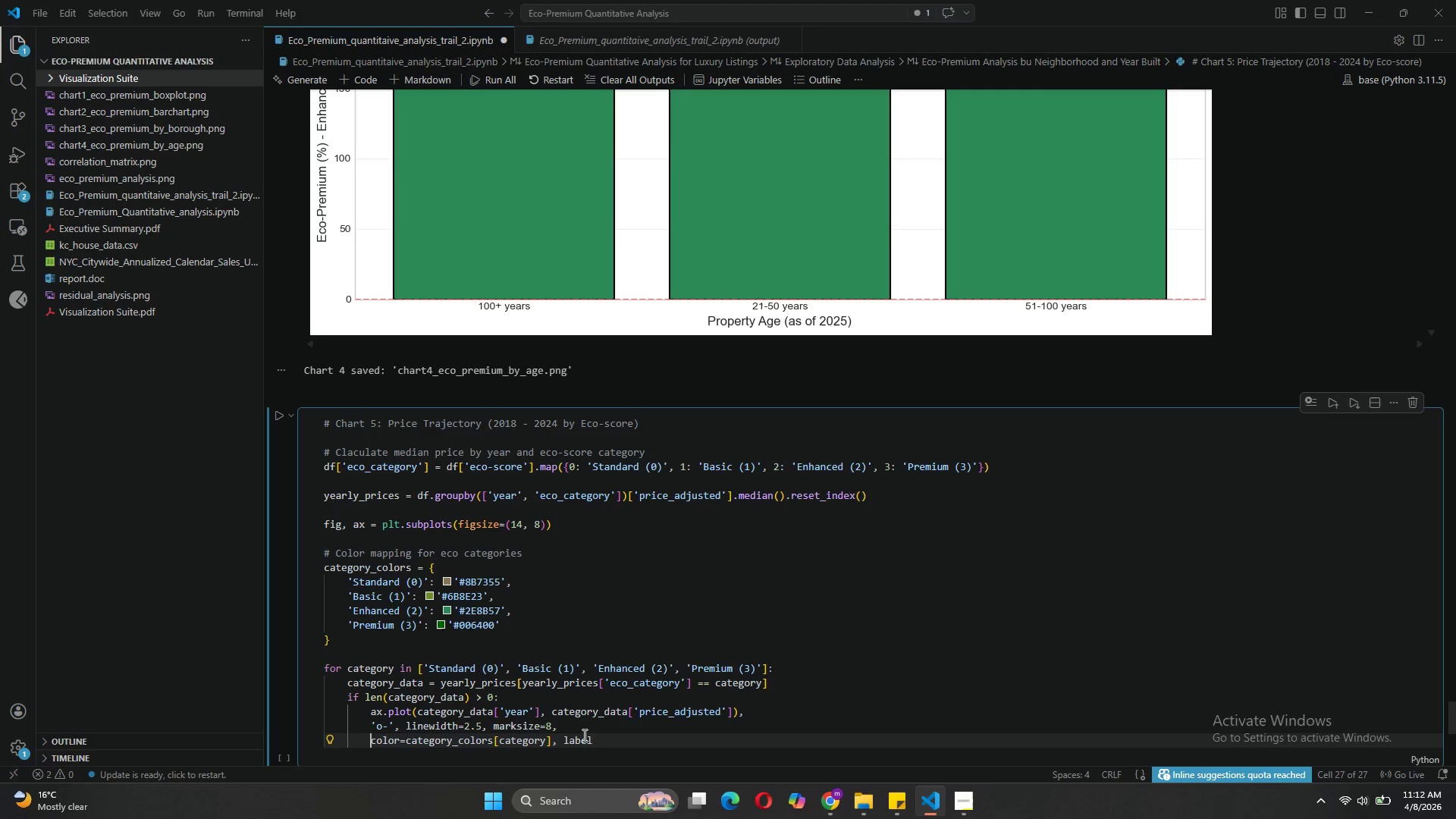 
left_click([739, 710])
 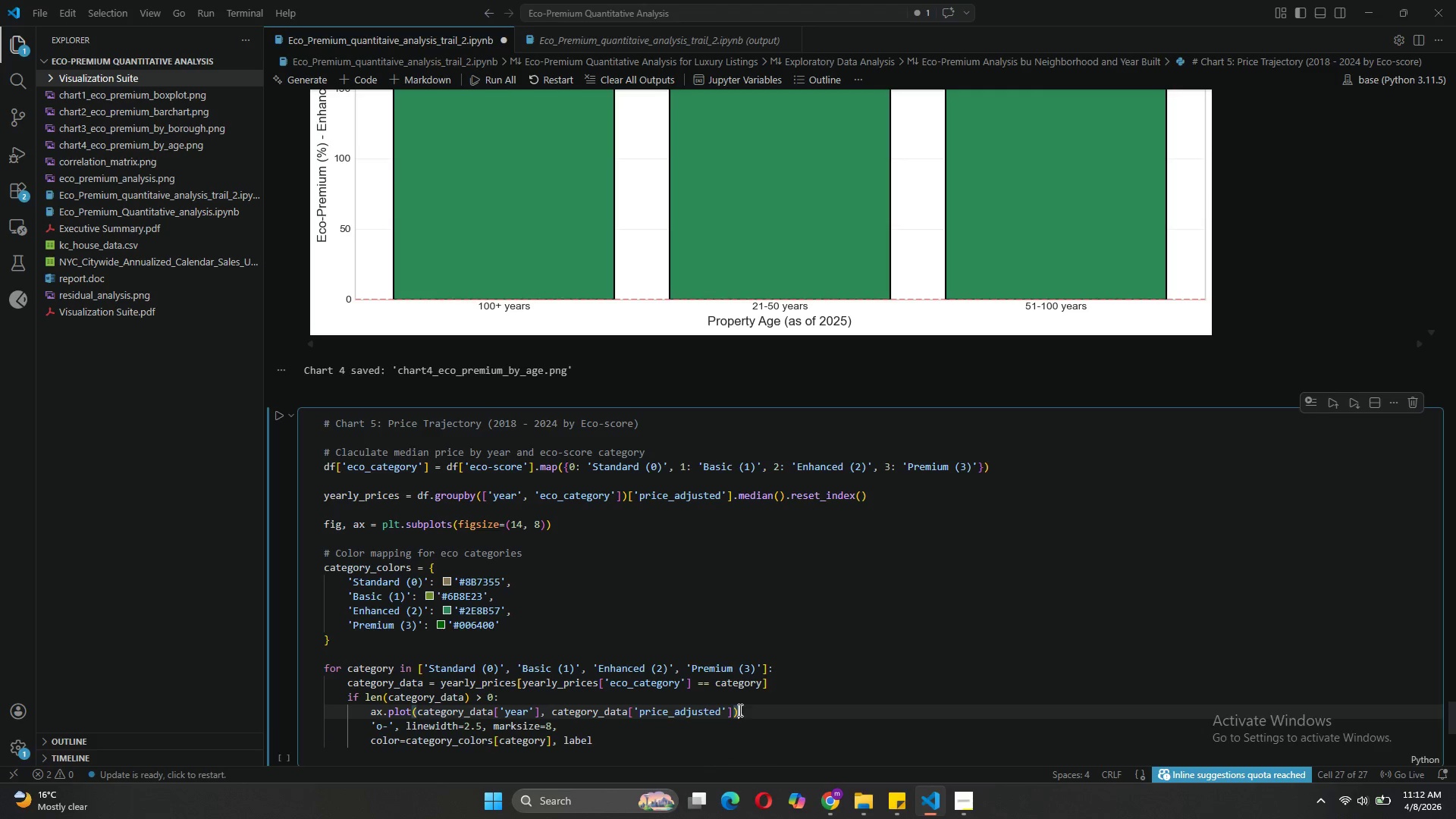 
key(Backspace)
 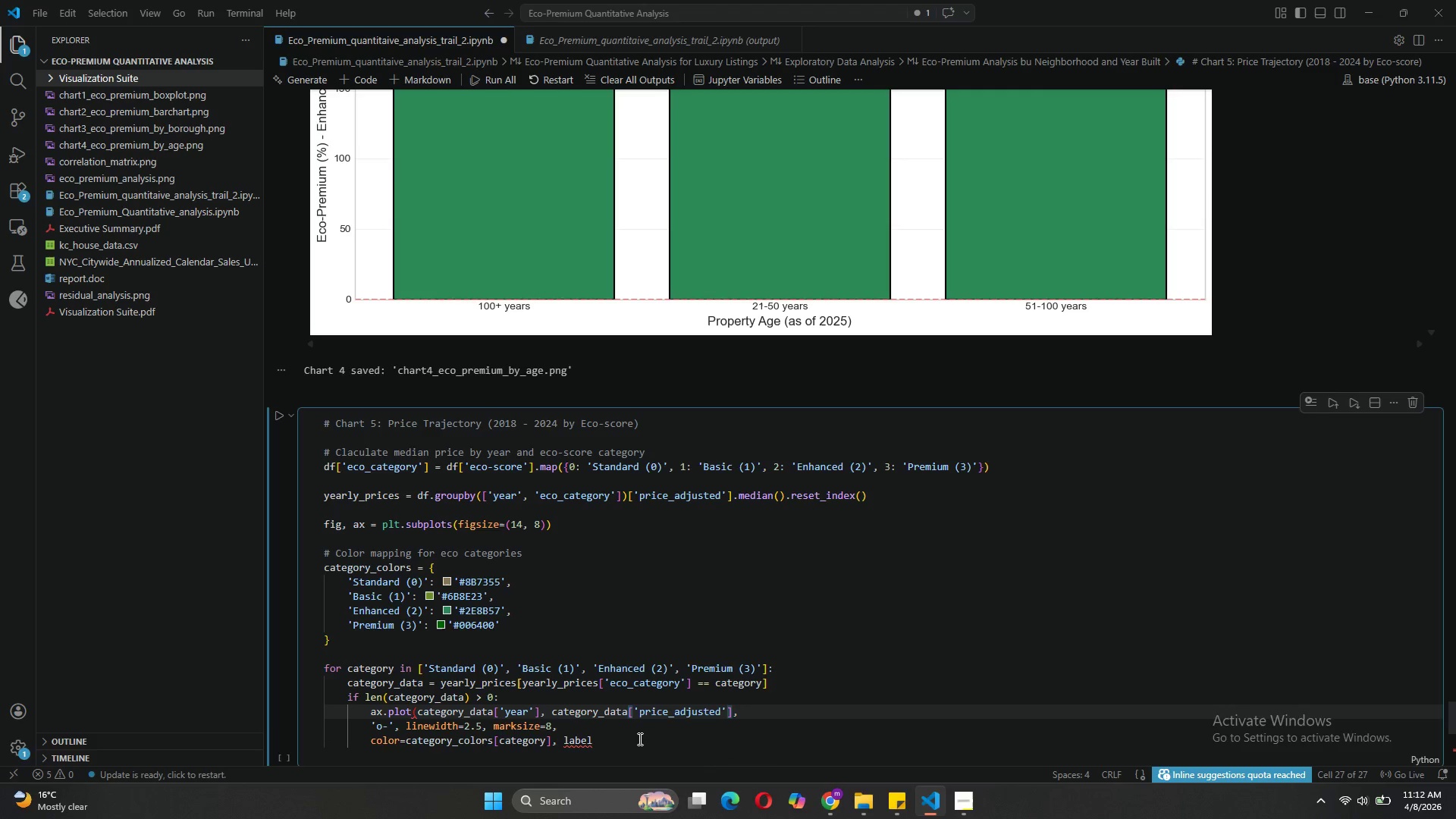 
left_click([635, 739])
 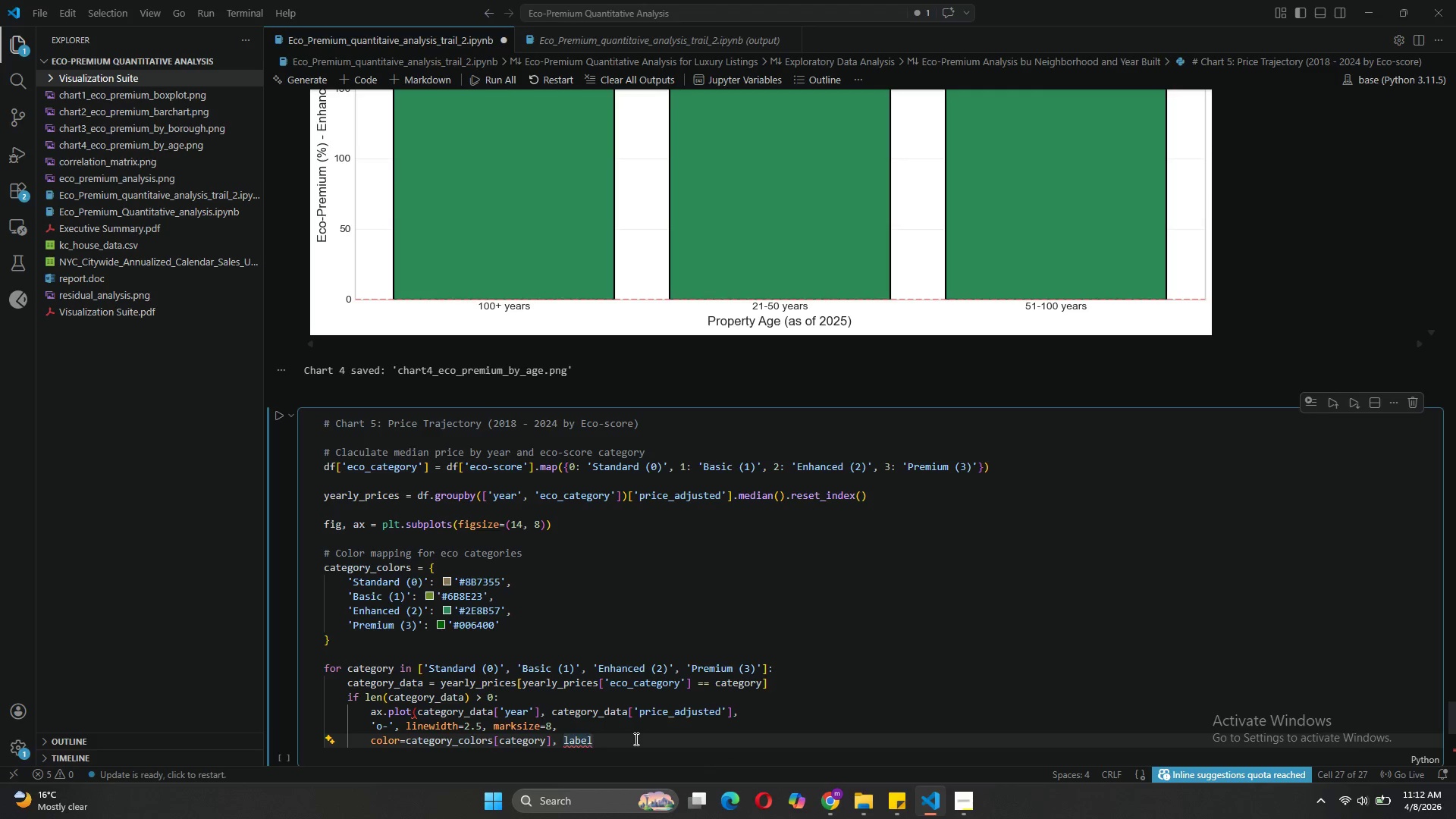 
key(Shift+ShiftLeft)
 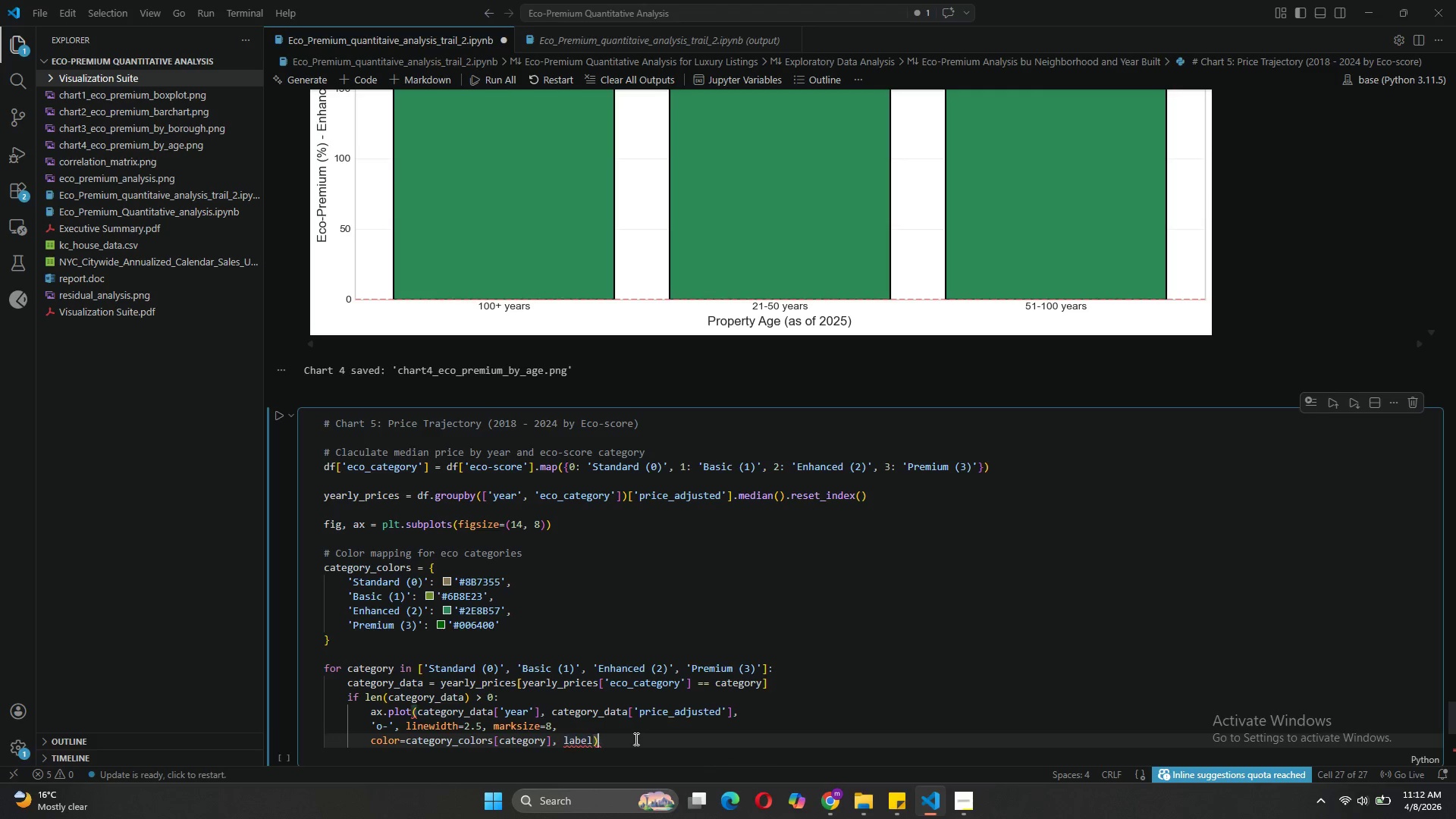 
key(Shift+0)
 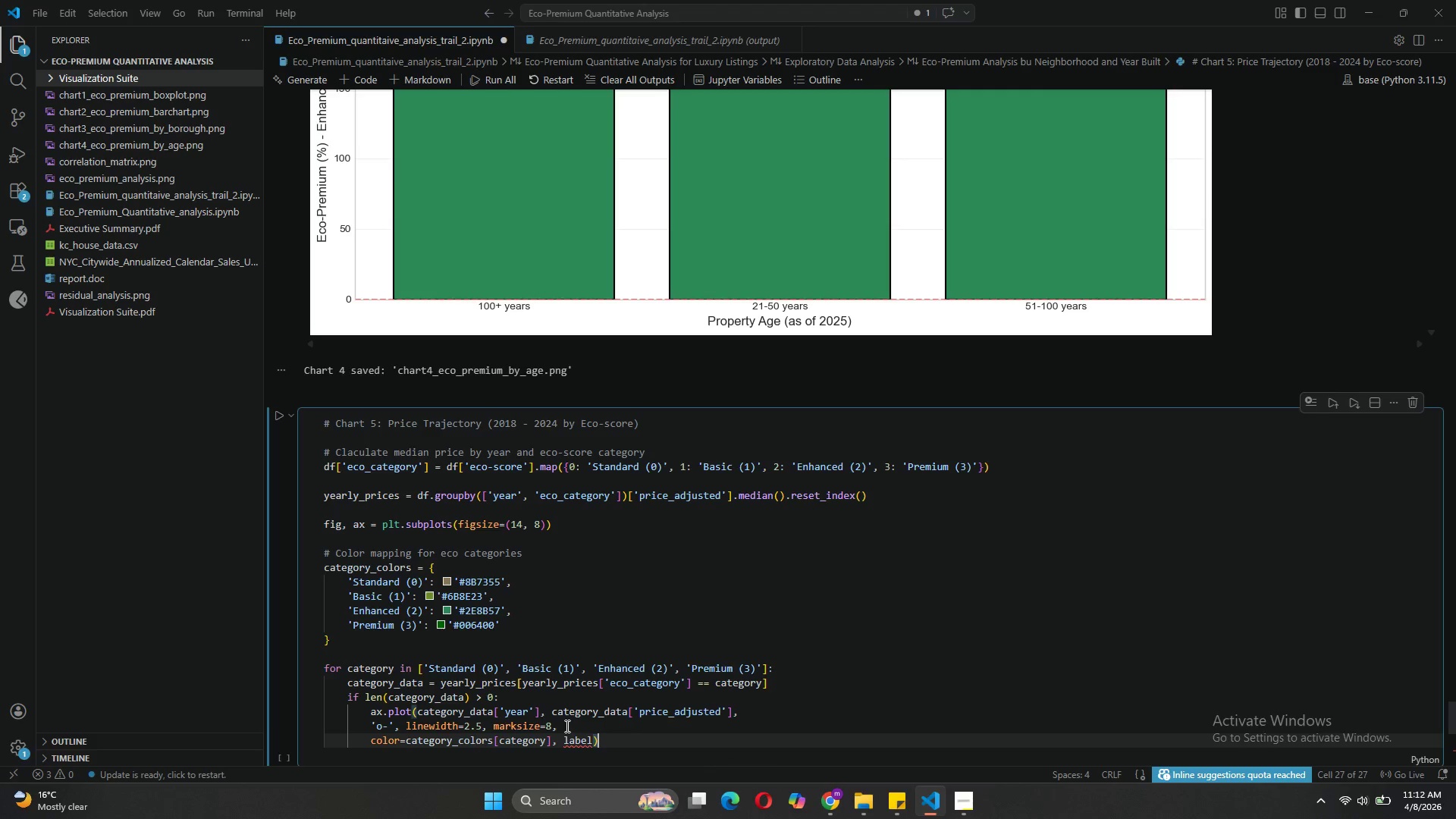 
left_click([593, 743])
 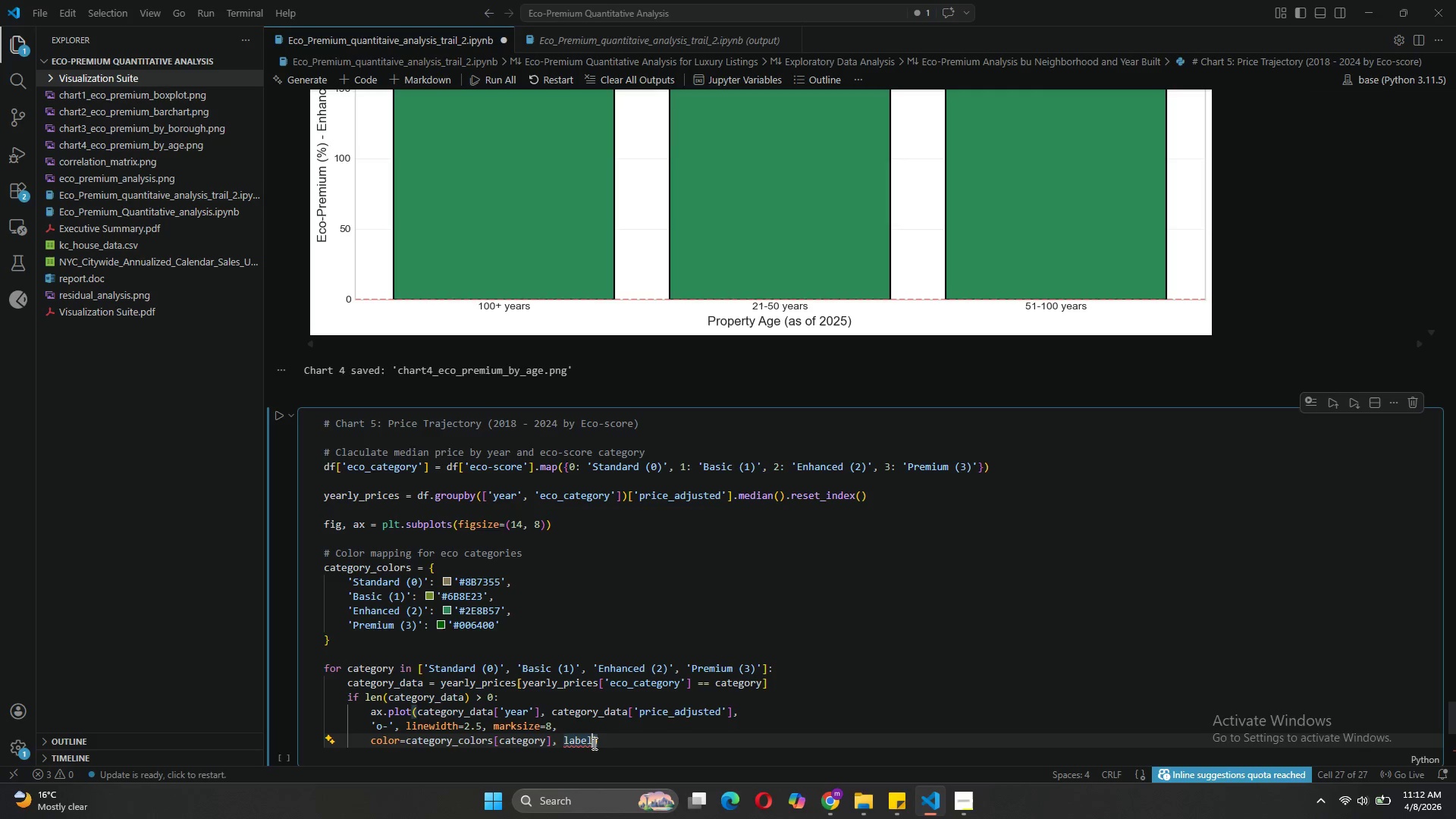 
type(=category)
 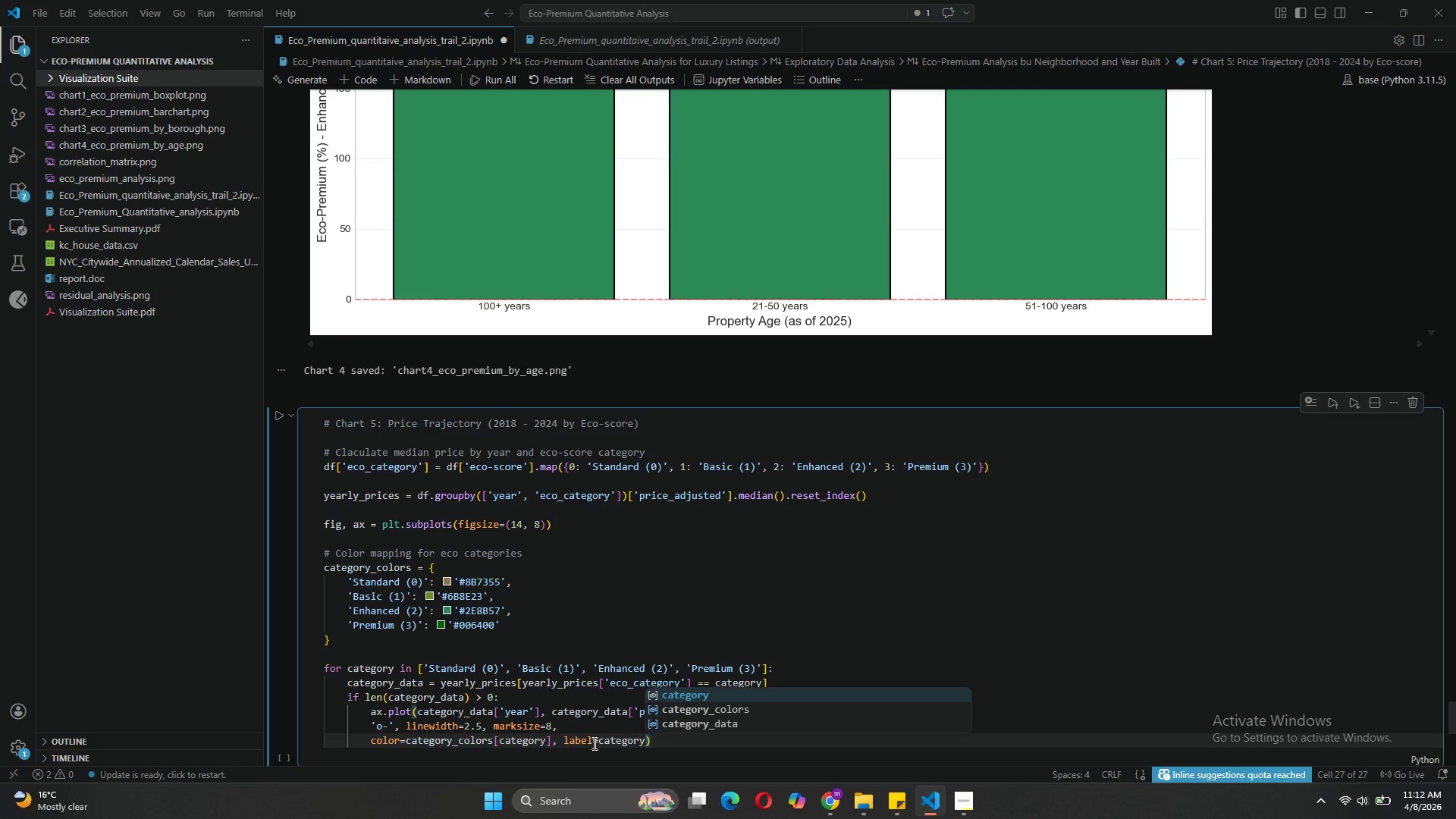 
key(Comma)
 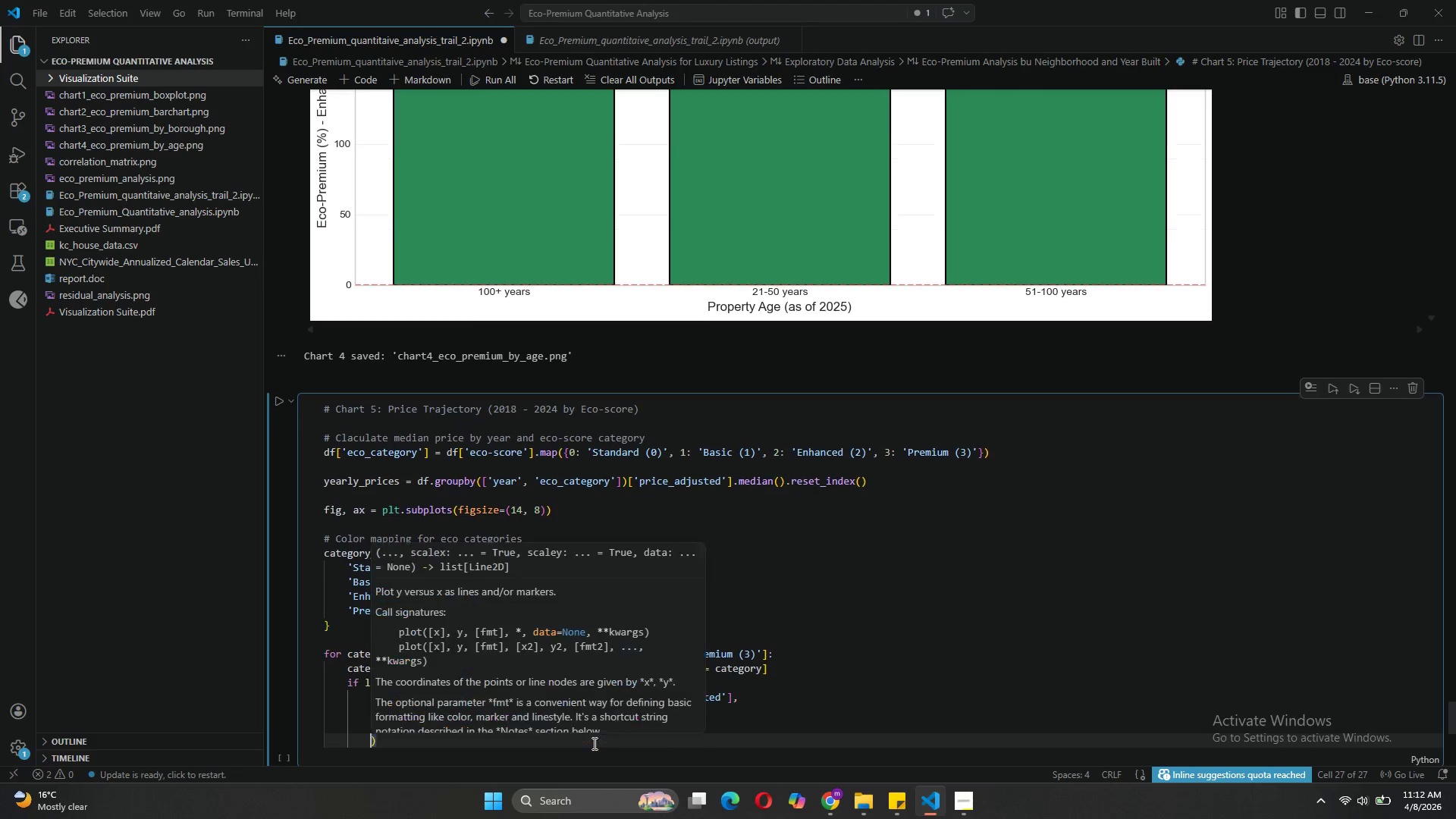 
key(Enter)
 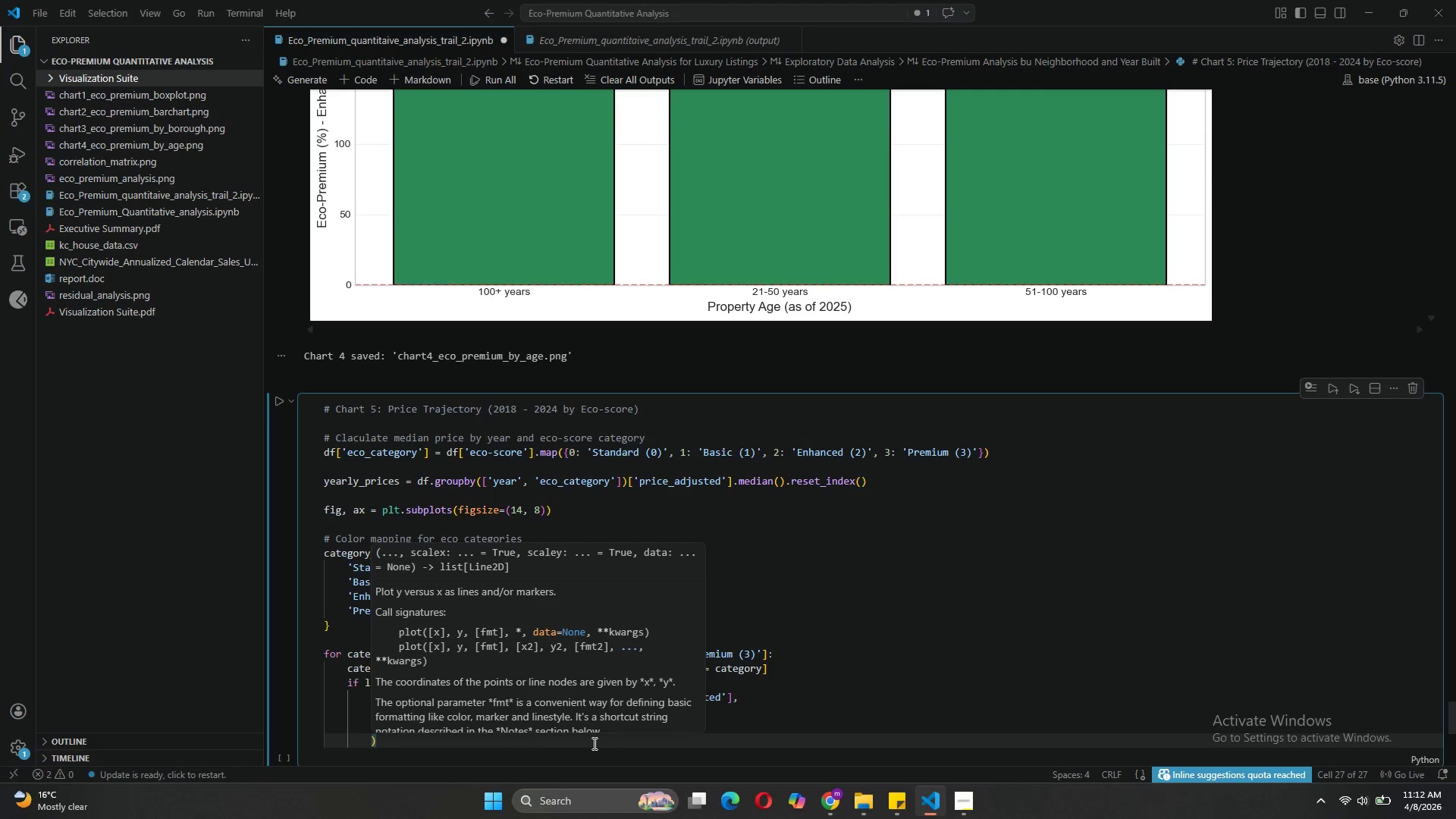 
type(markeredgecolor='black)
 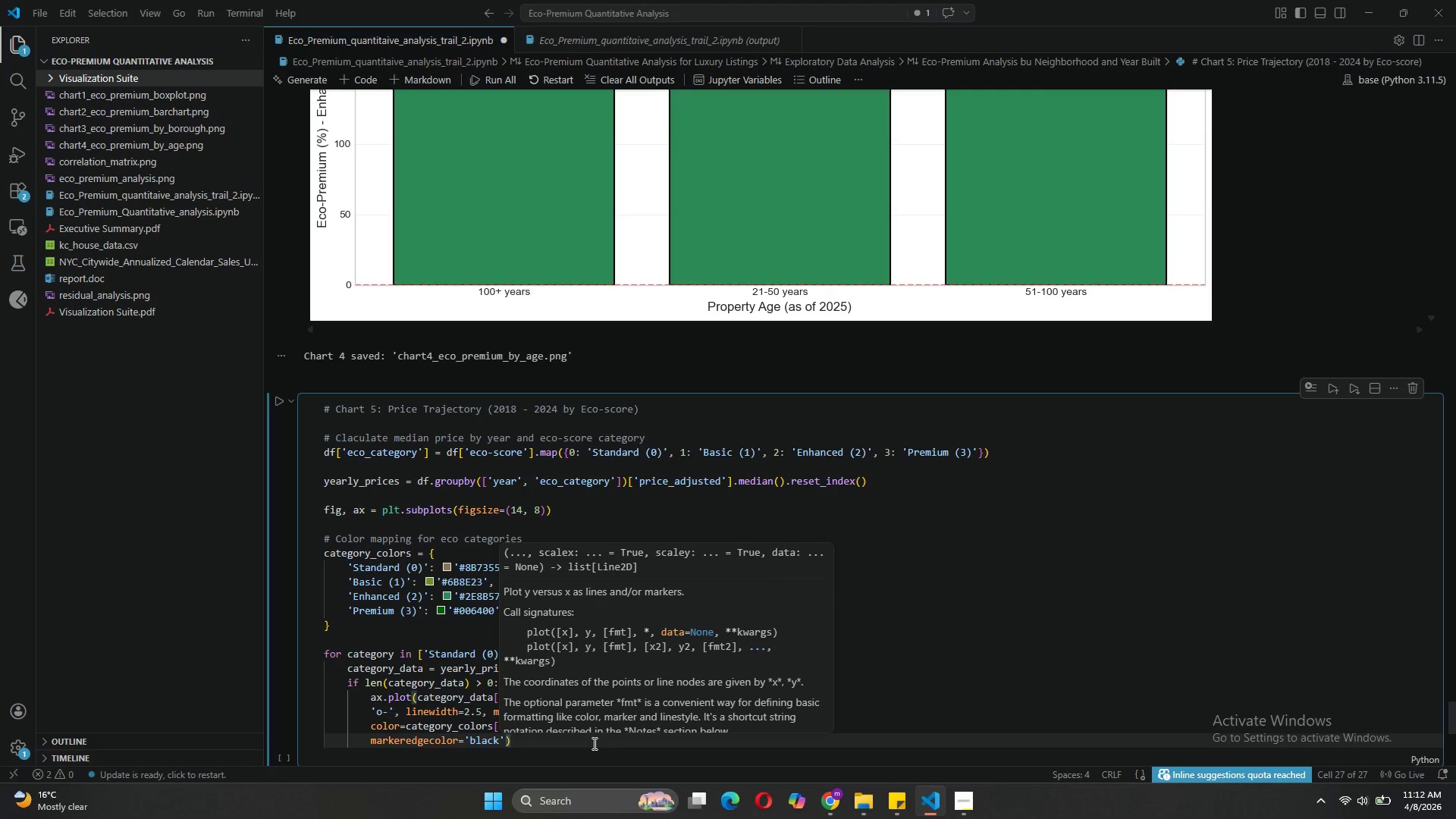 
key(ArrowRight)
 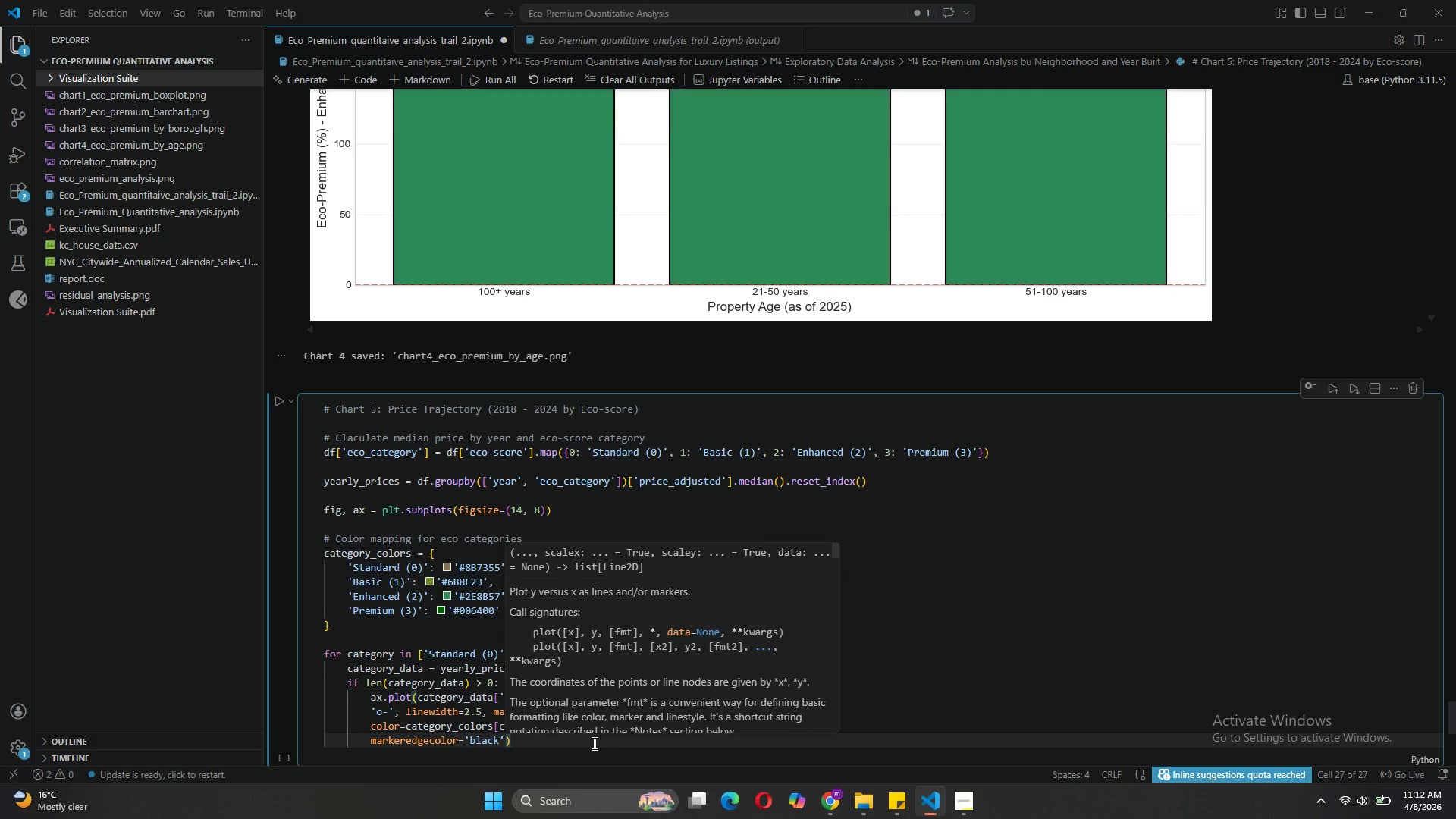 
type(, markeredgewidth=1)
 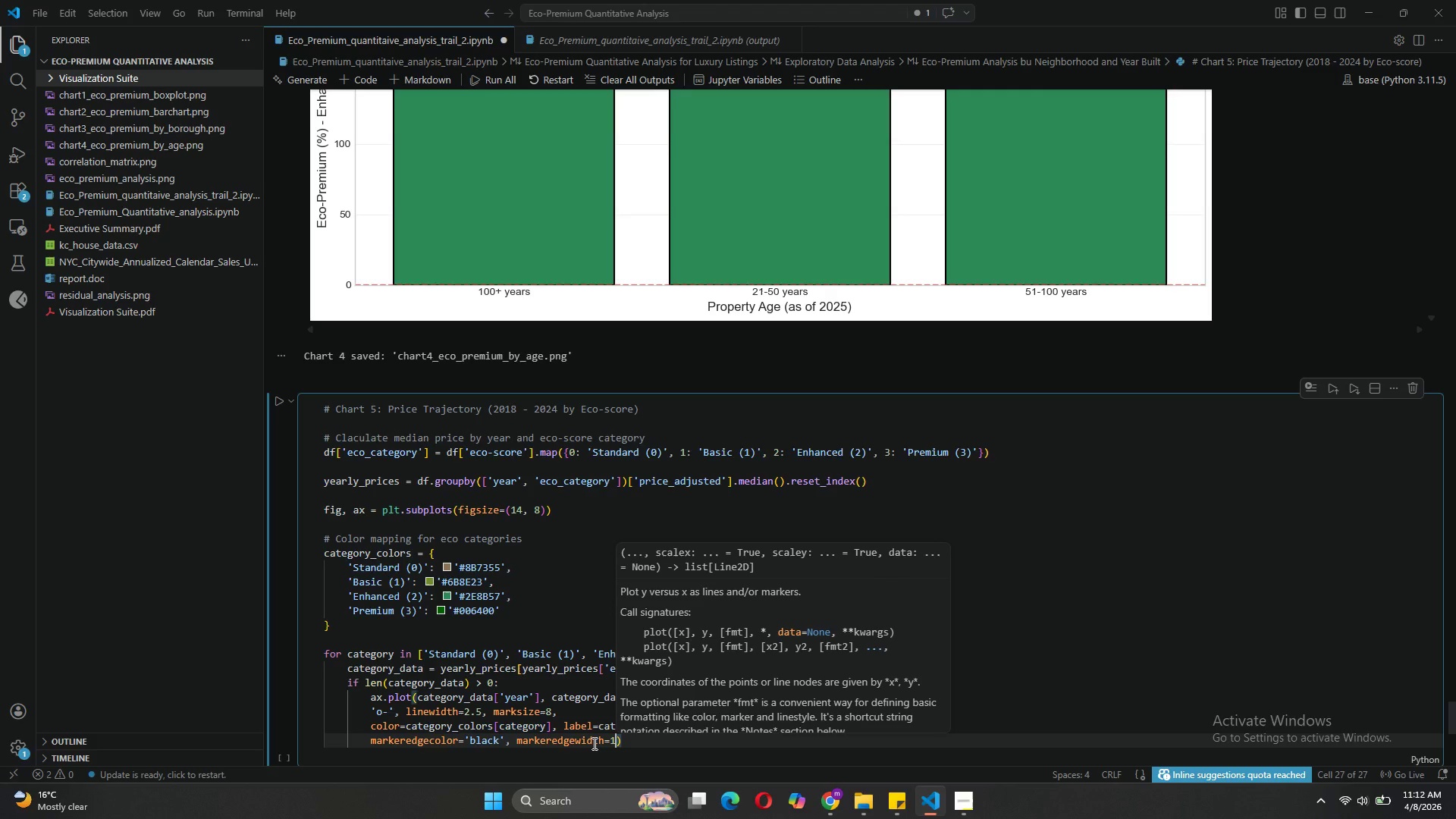 
key(ArrowRight)
 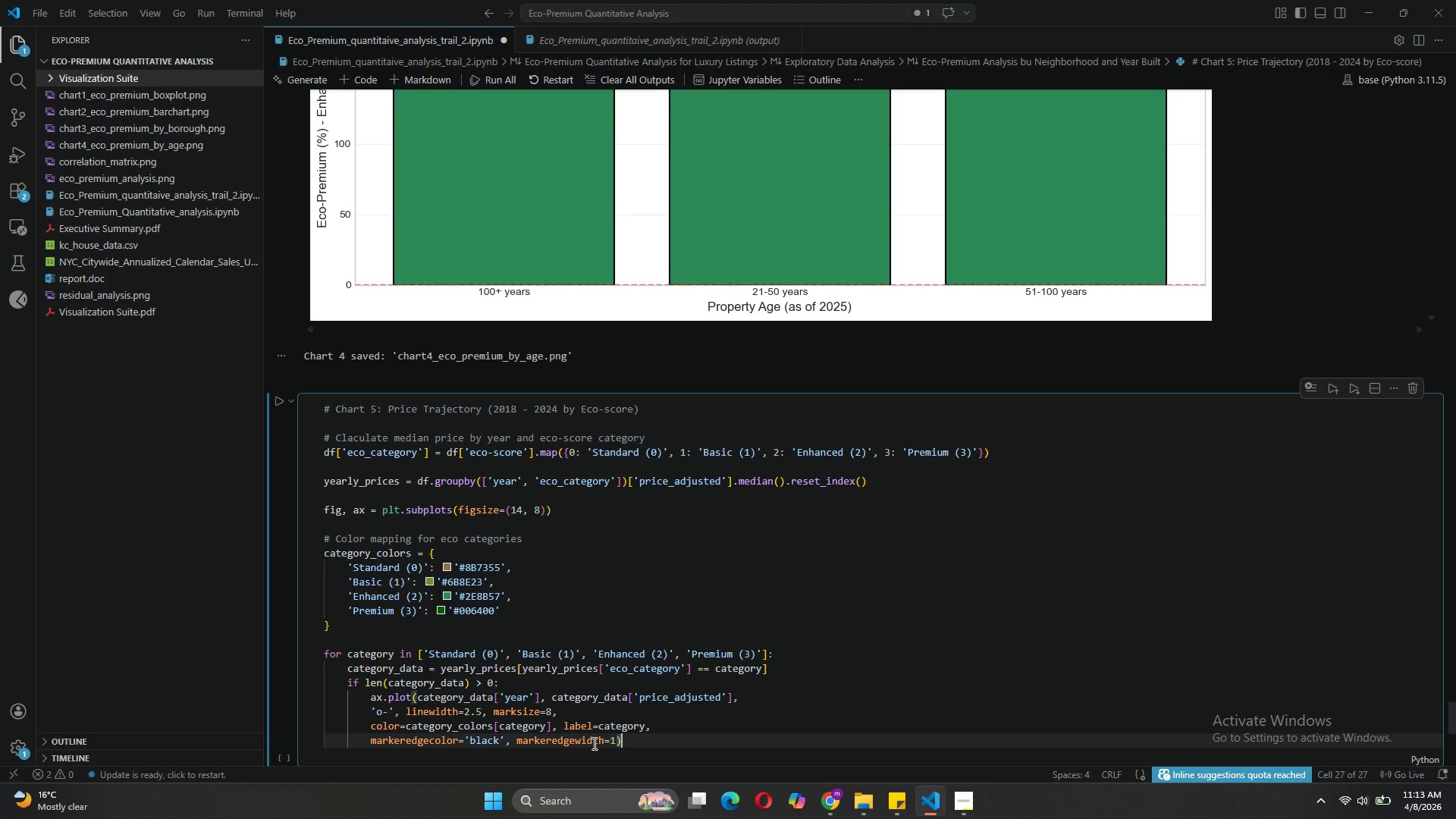 
key(Enter)
 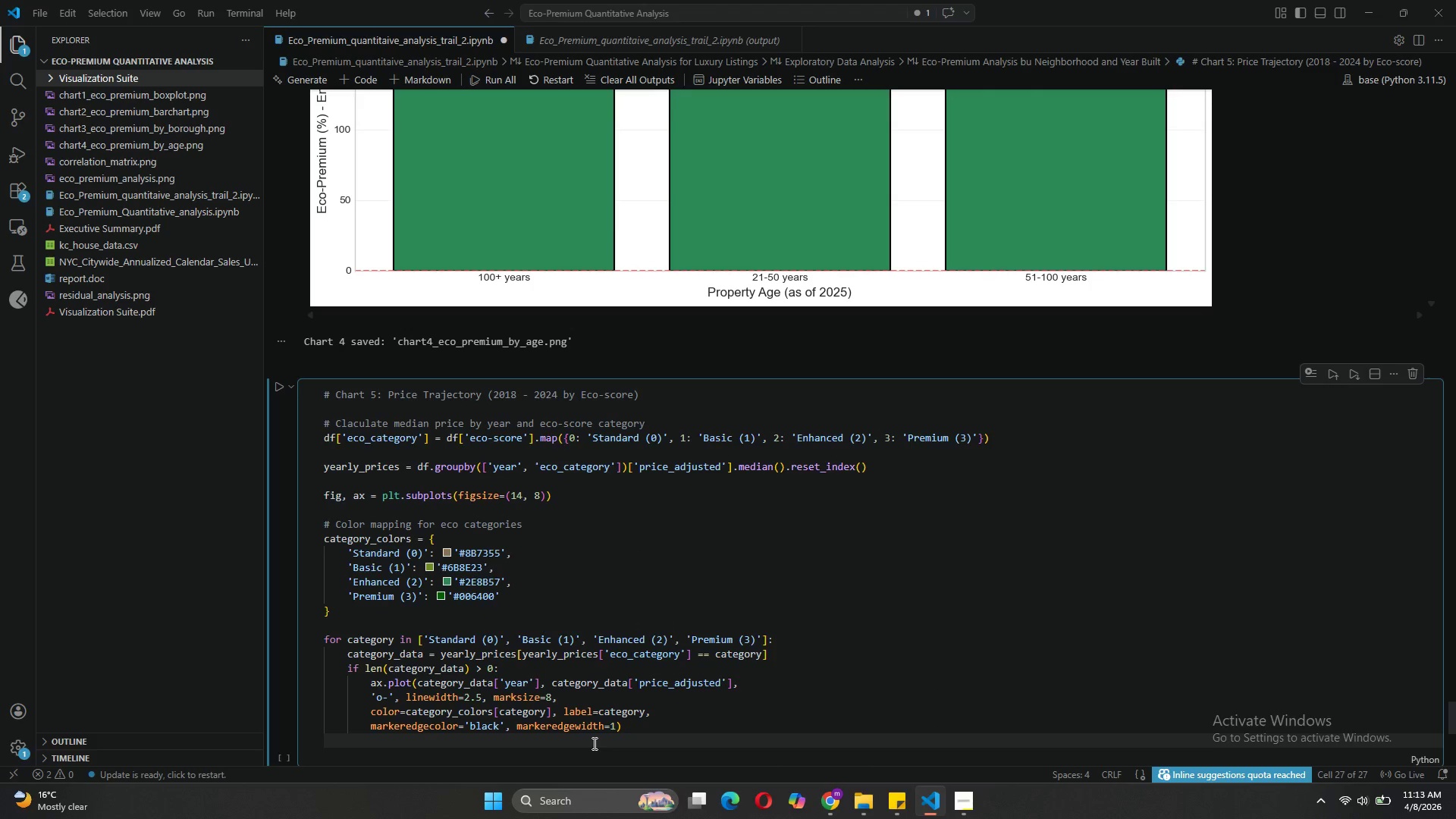 
key(Enter)
 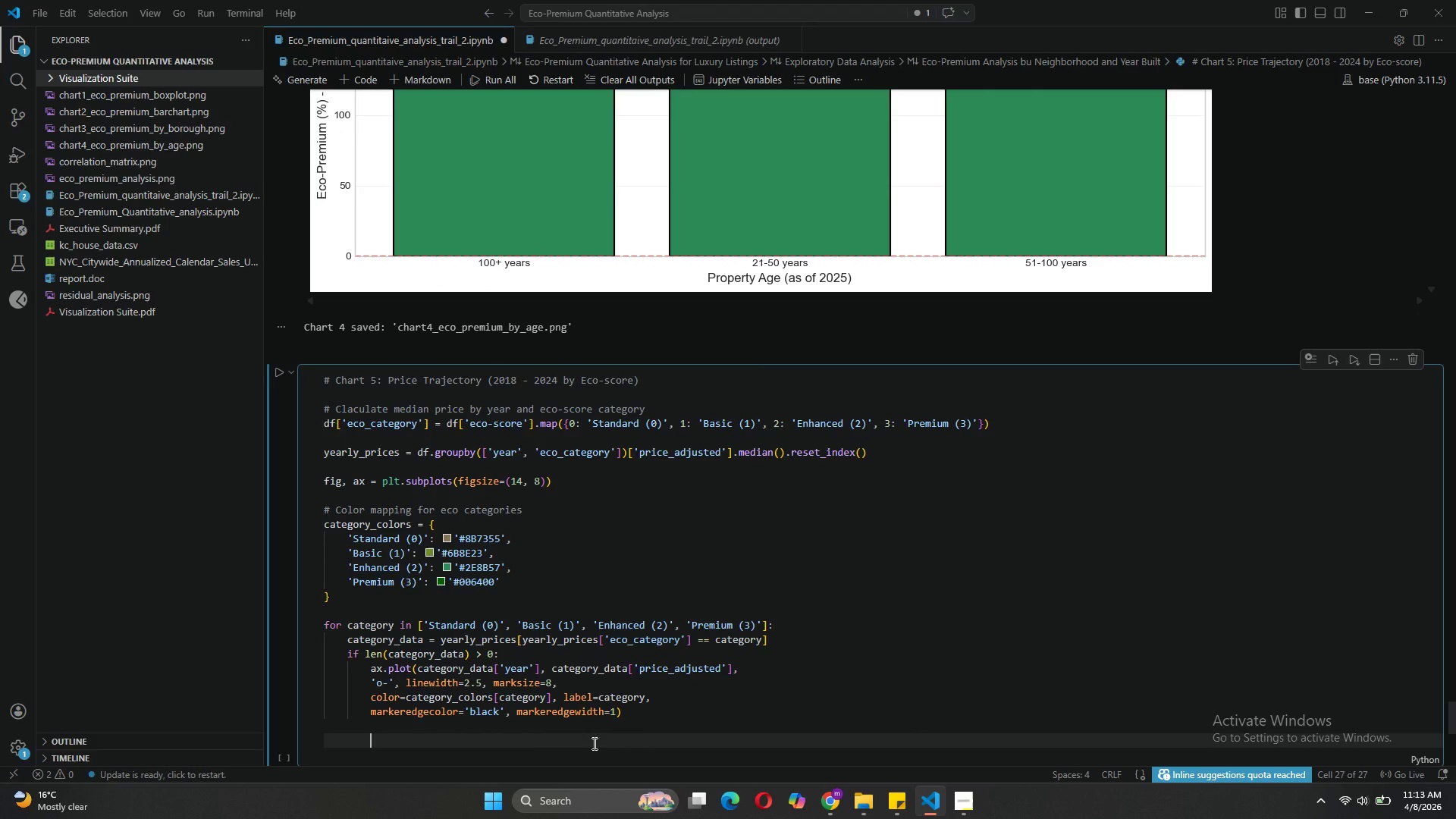 
key(Backspace)
key(Backspace)
type(ax.set_xlabel('Year)
 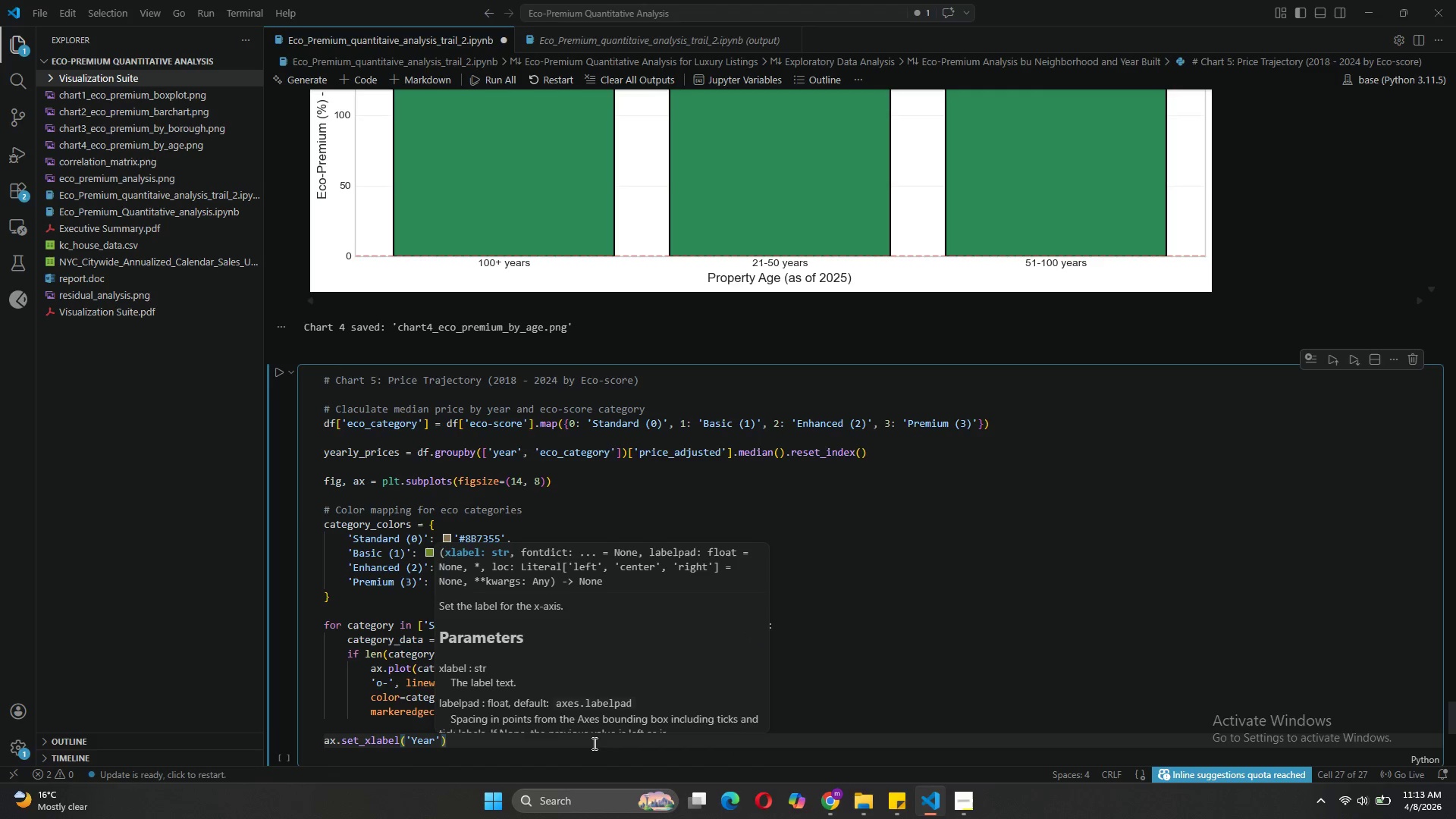 
key(ArrowRight)
 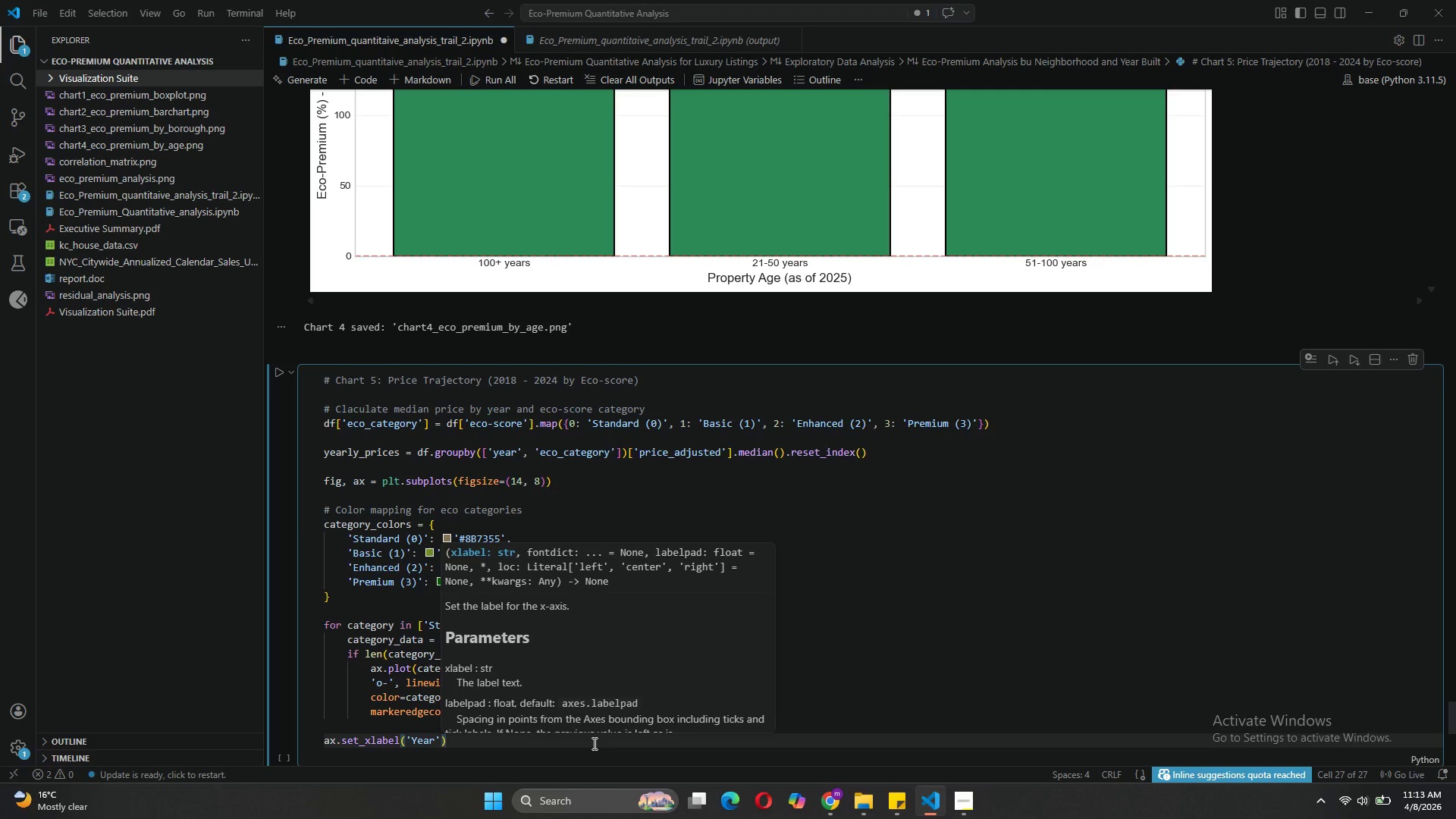 
type(, fontsize=12)
 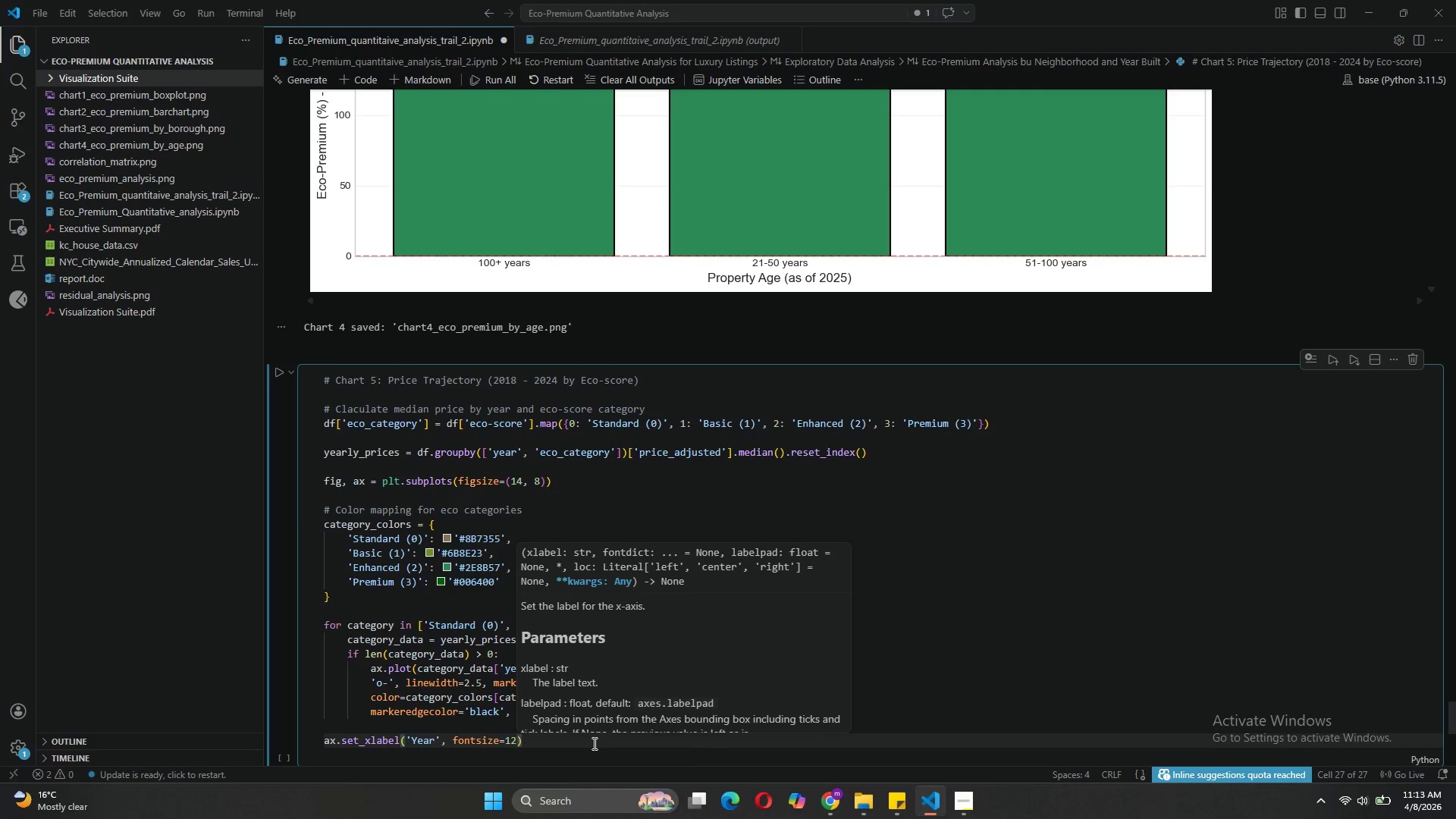 
key(ArrowRight)
 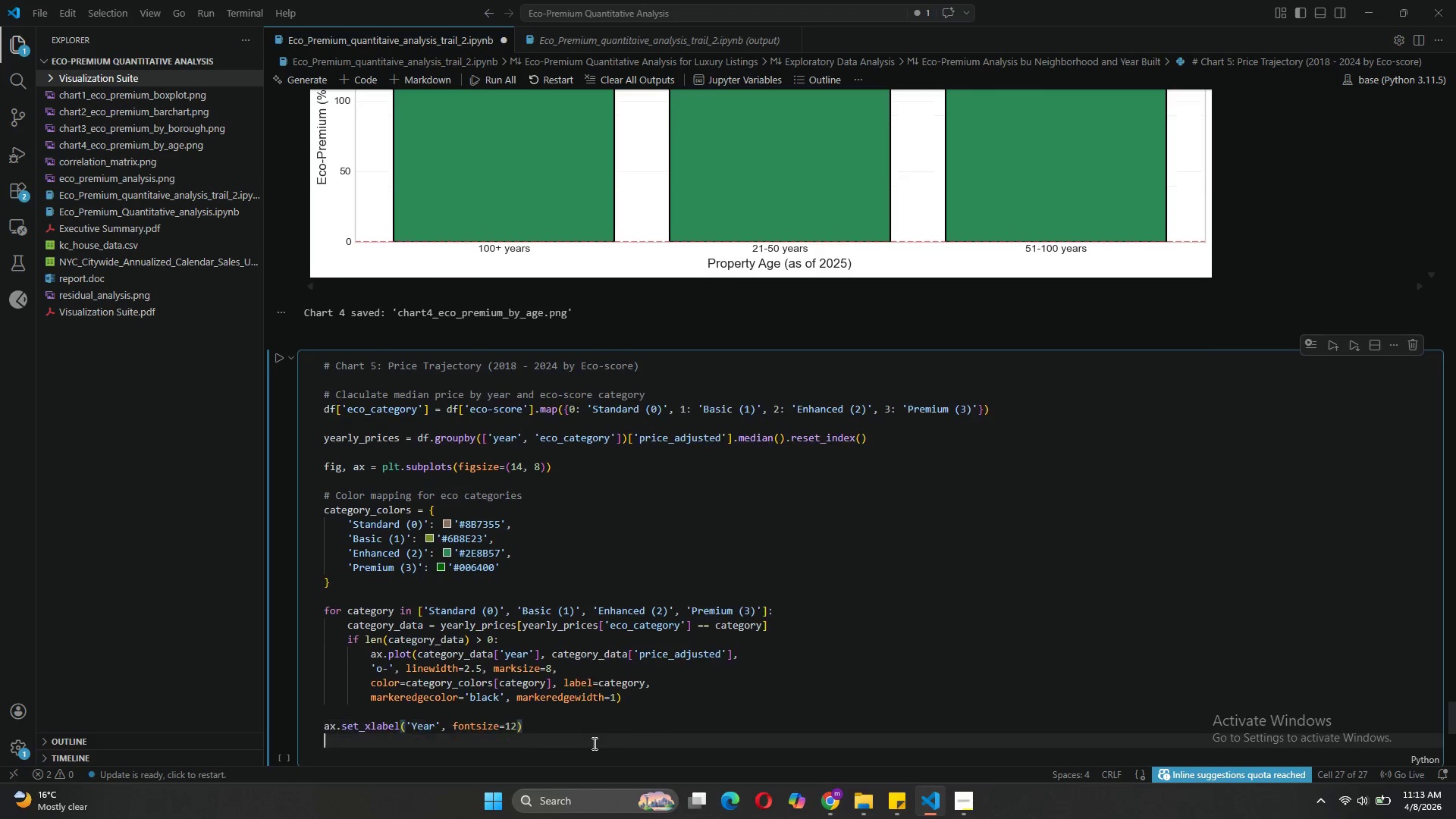 
key(Enter)
 